 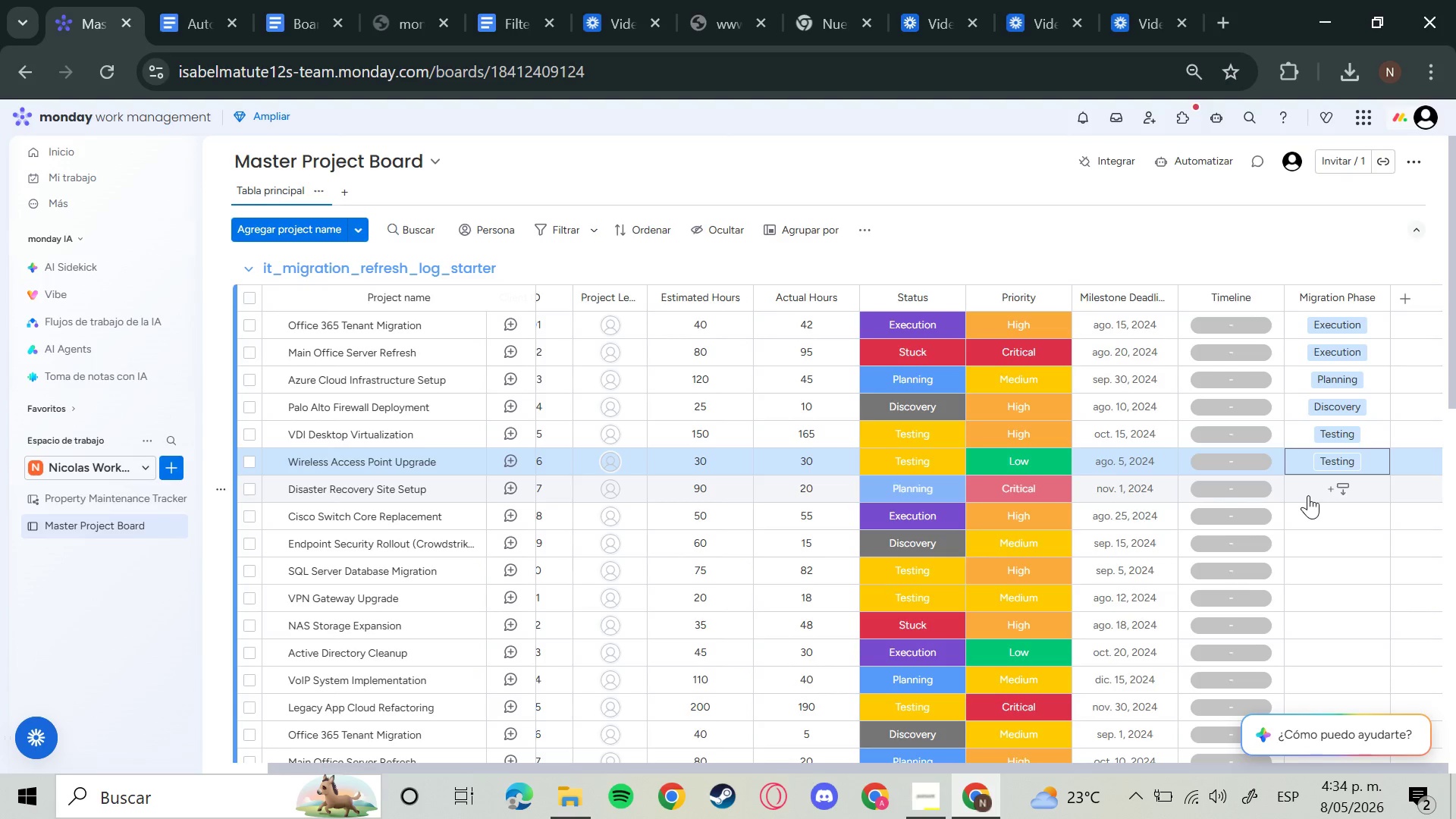 
left_click([1325, 494])
 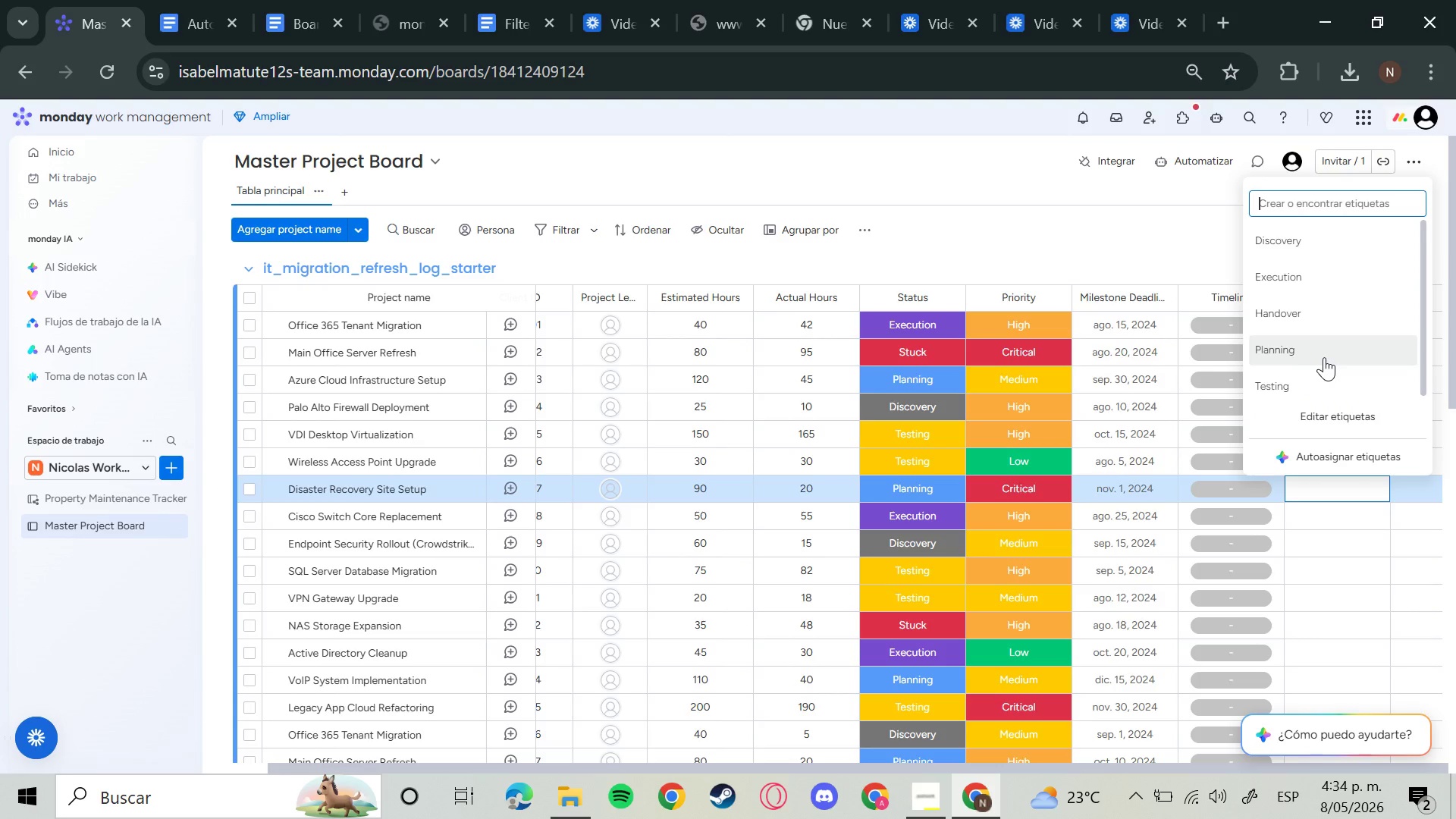 
left_click([1323, 338])
 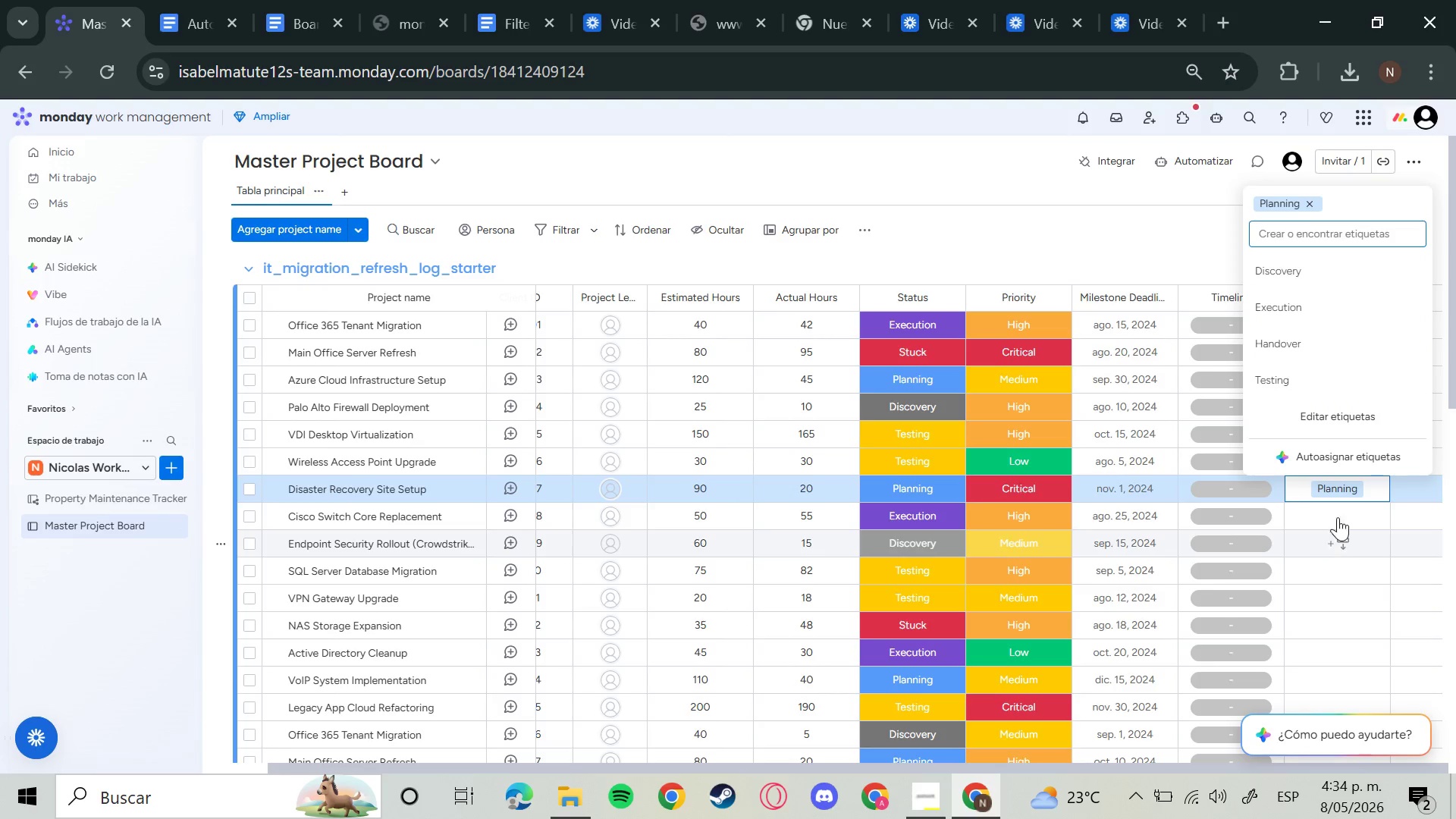 
left_click([1340, 507])
 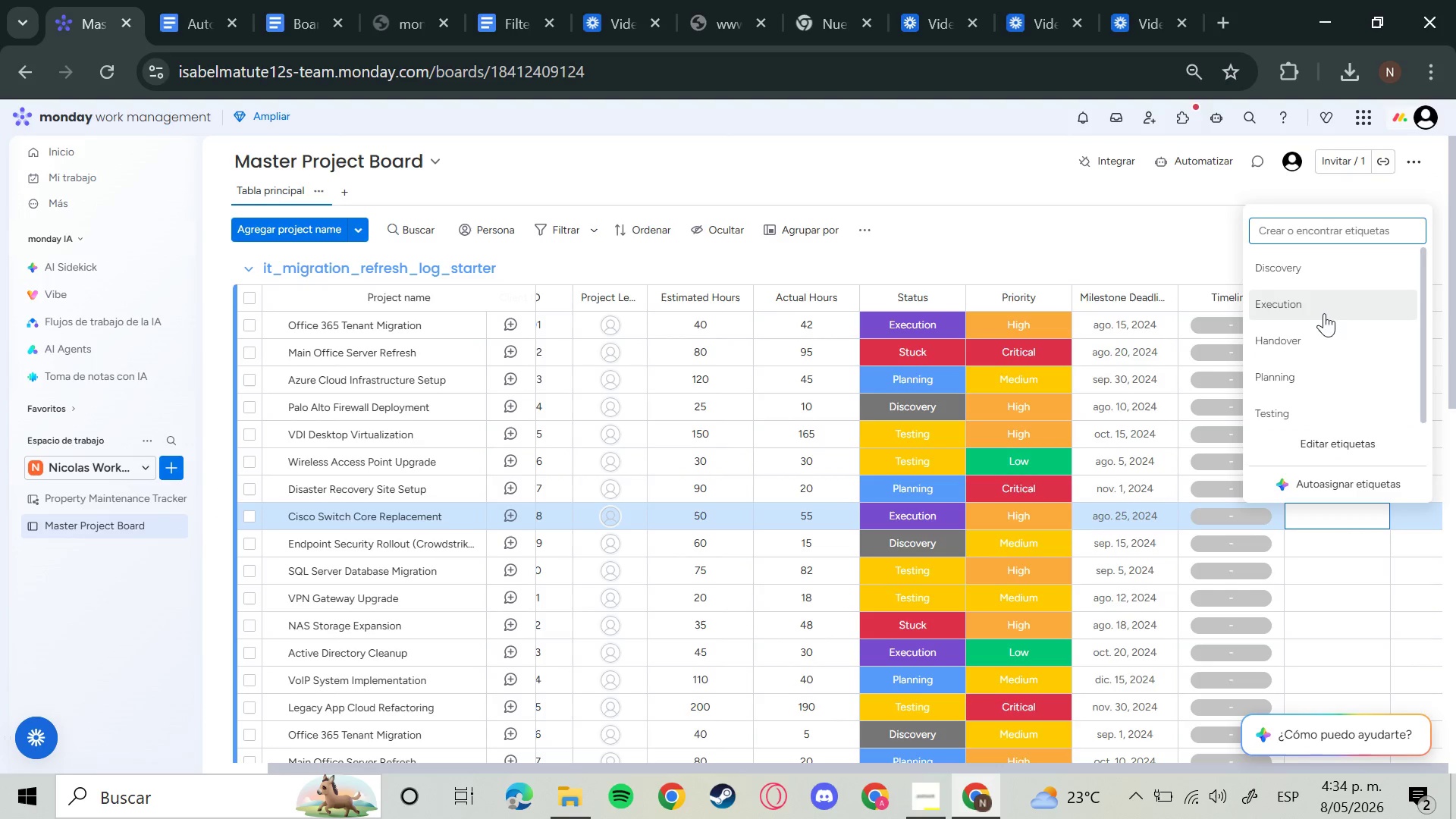 
left_click([1321, 306])
 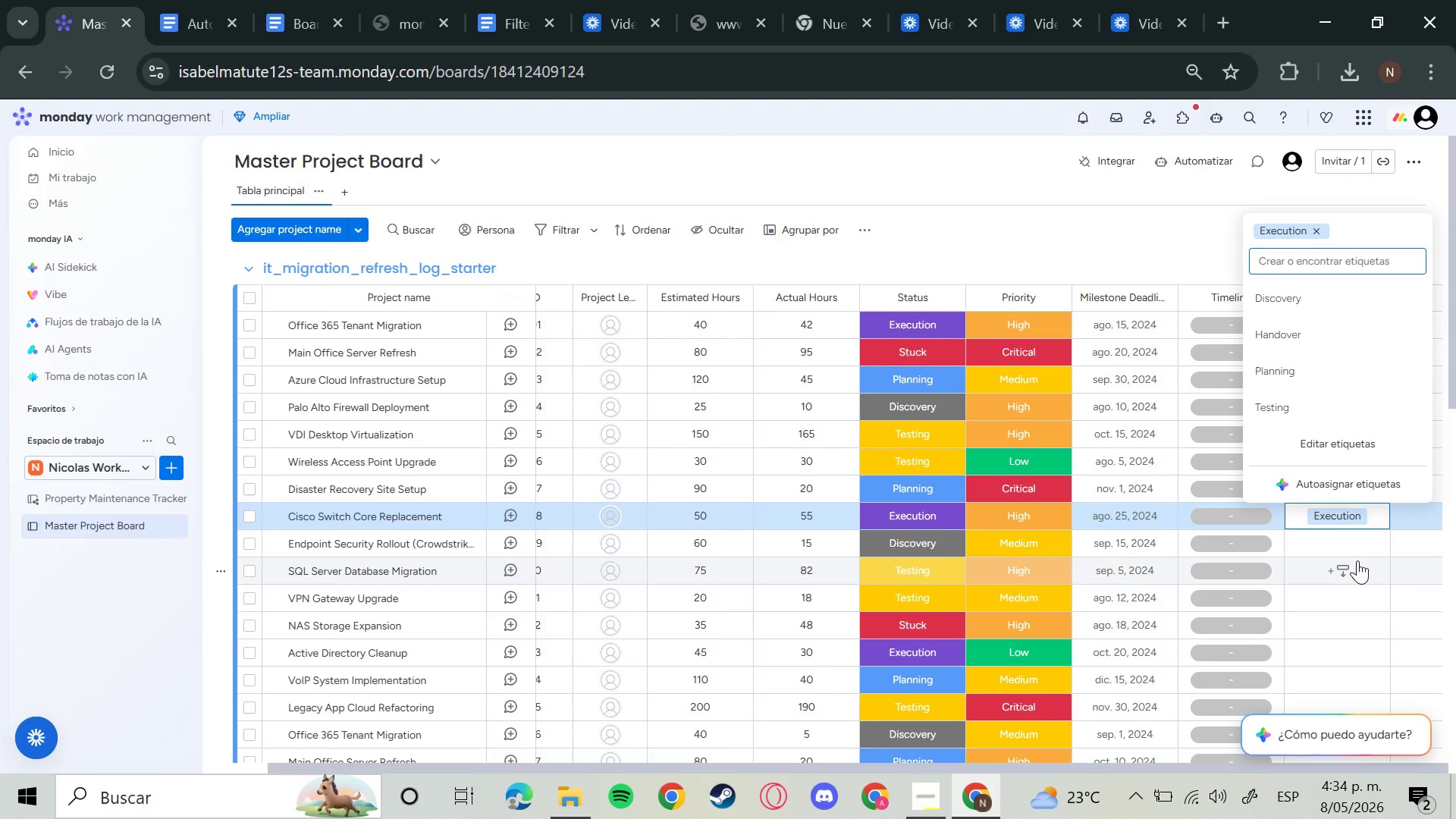 
left_click([1345, 547])
 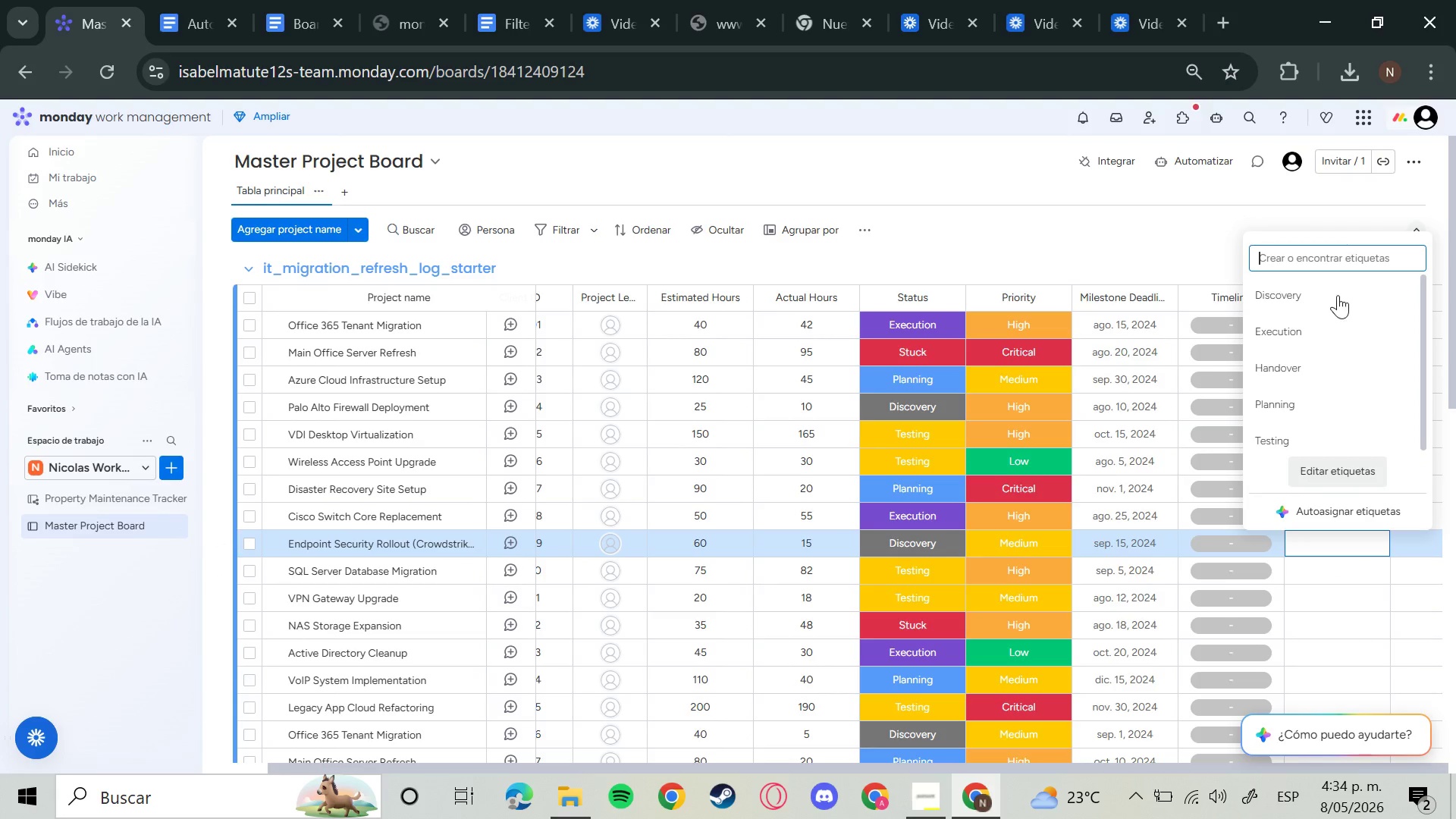 
left_click([1332, 291])
 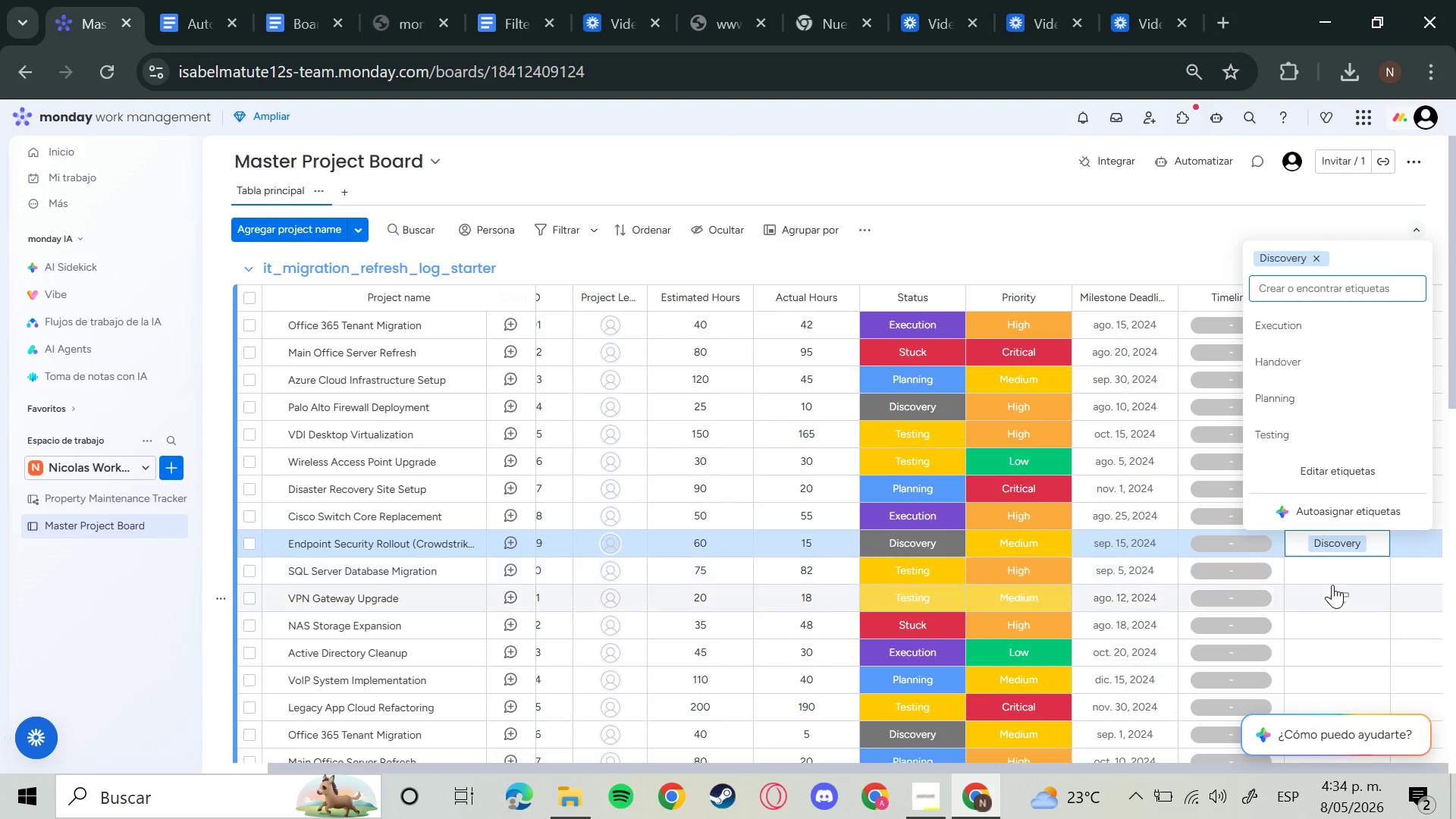 
left_click([1335, 568])
 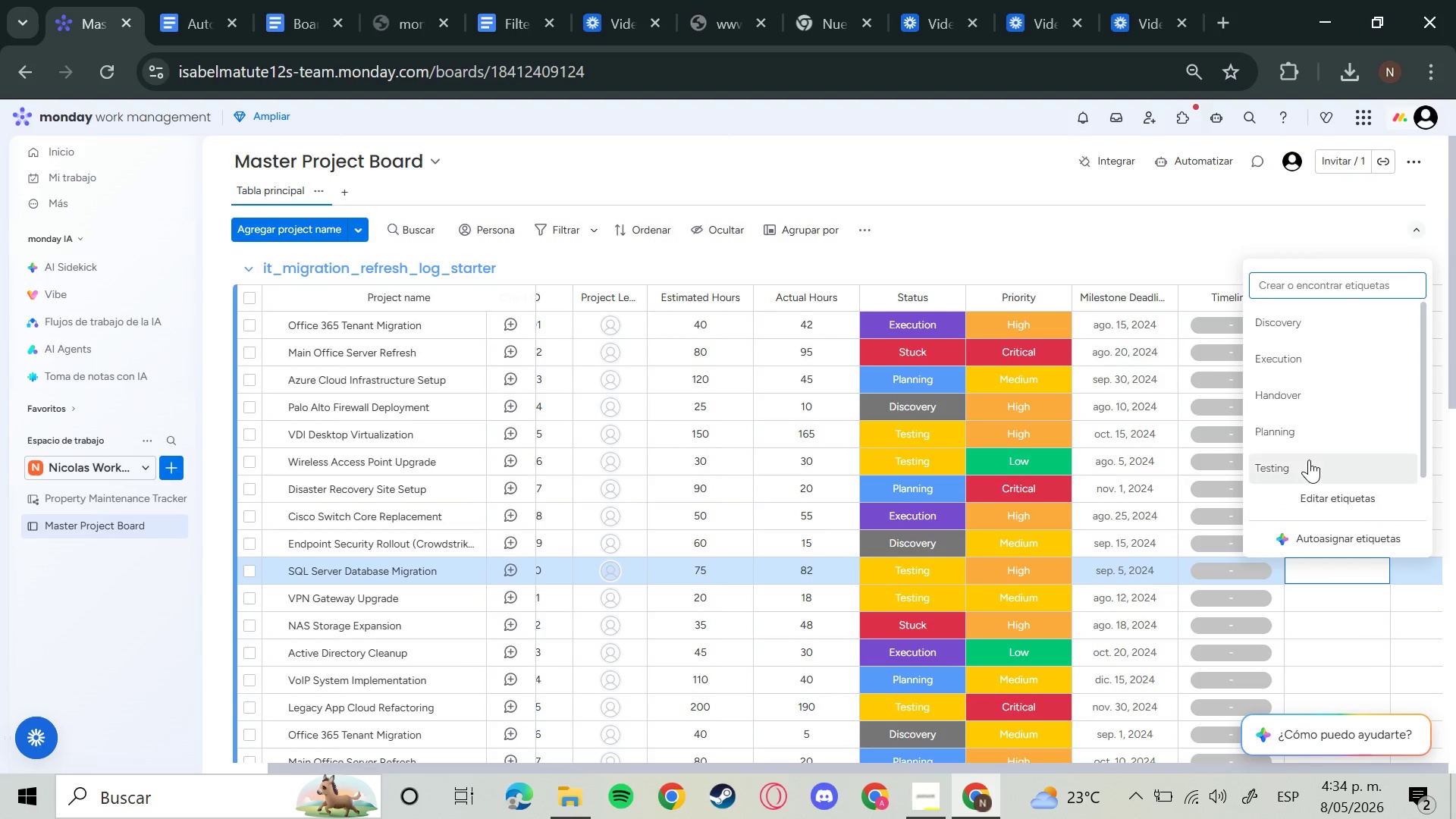 
left_click([1296, 470])
 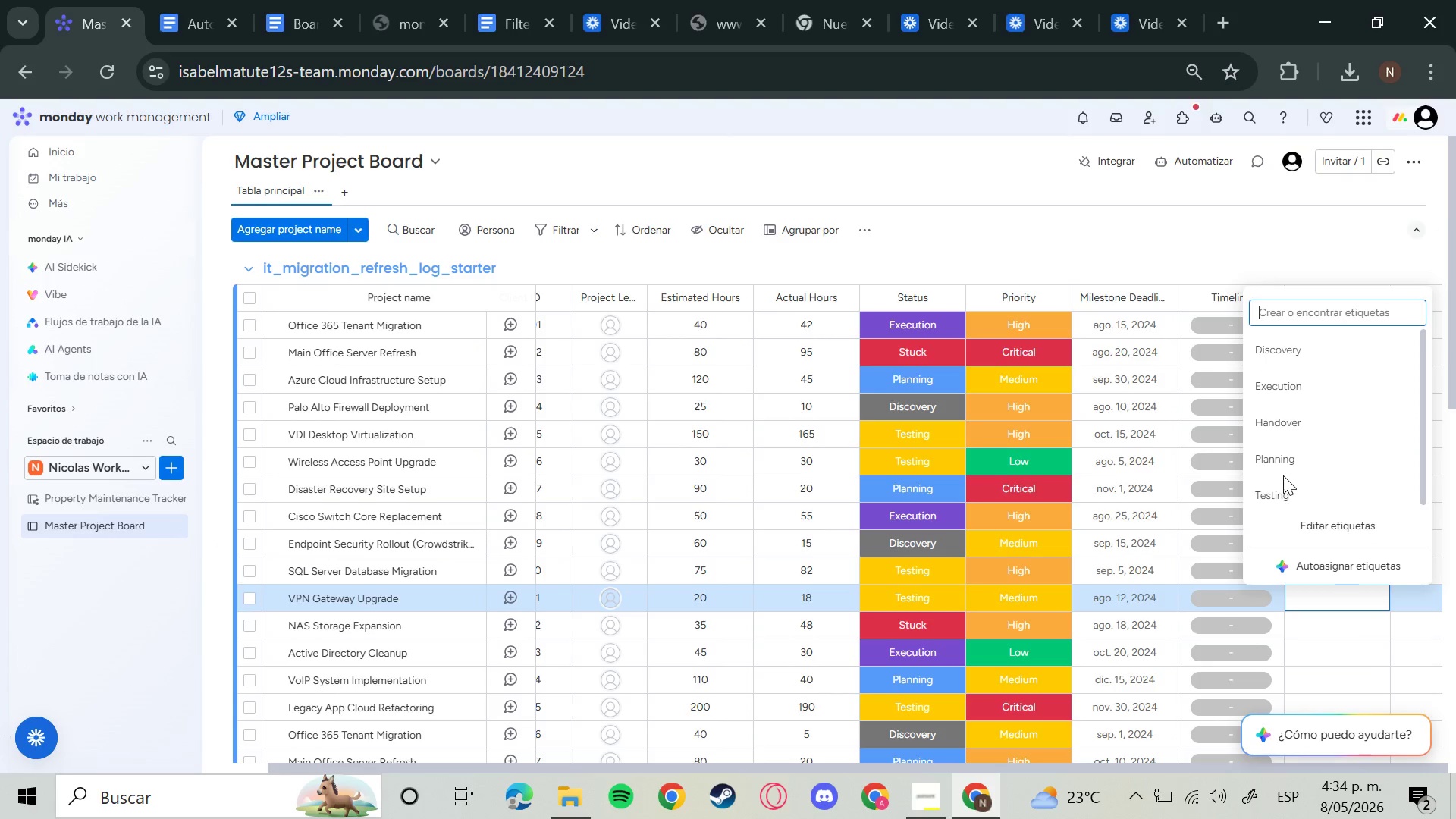 
left_click([1273, 501])
 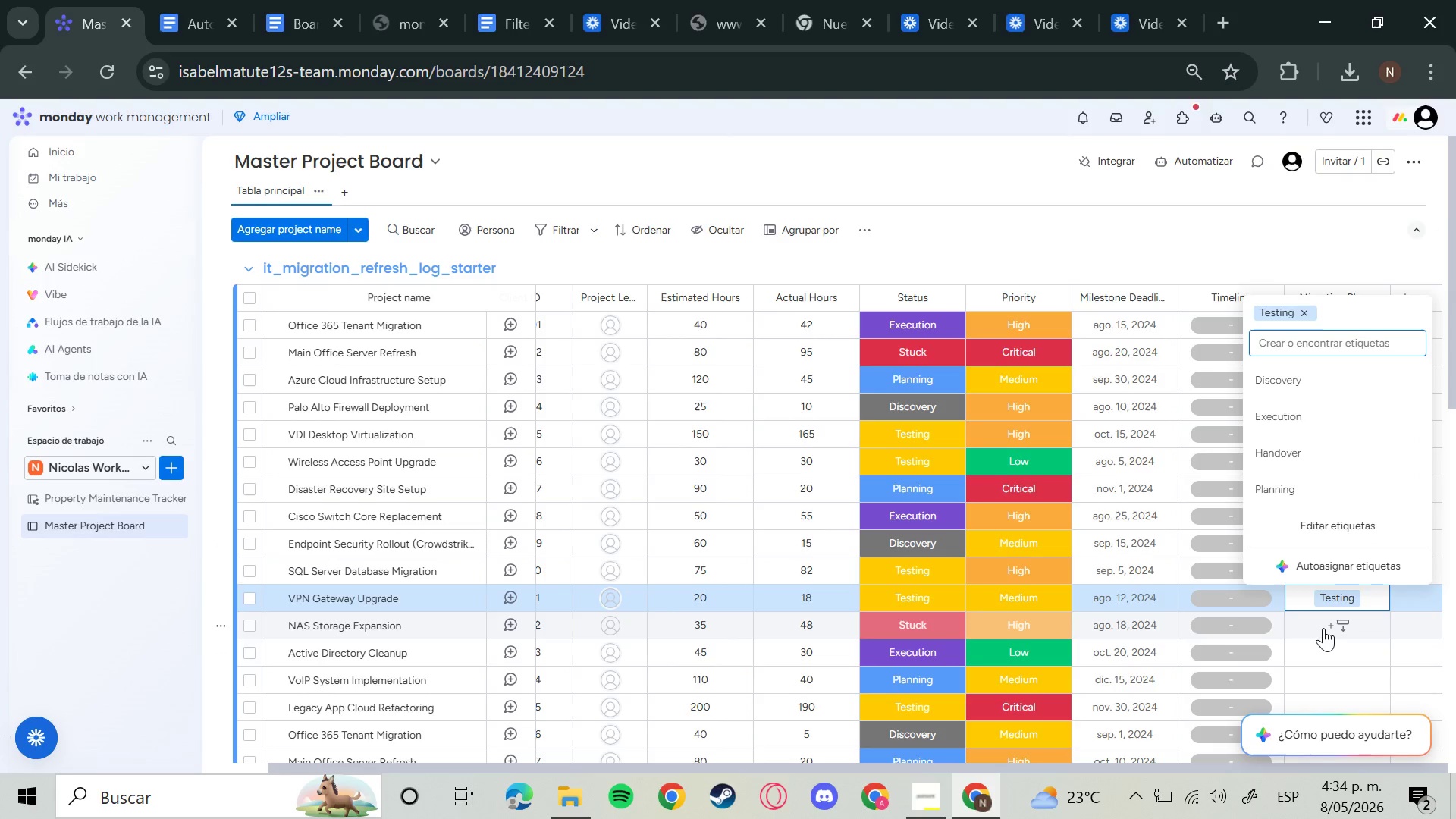 
left_click([1323, 628])
 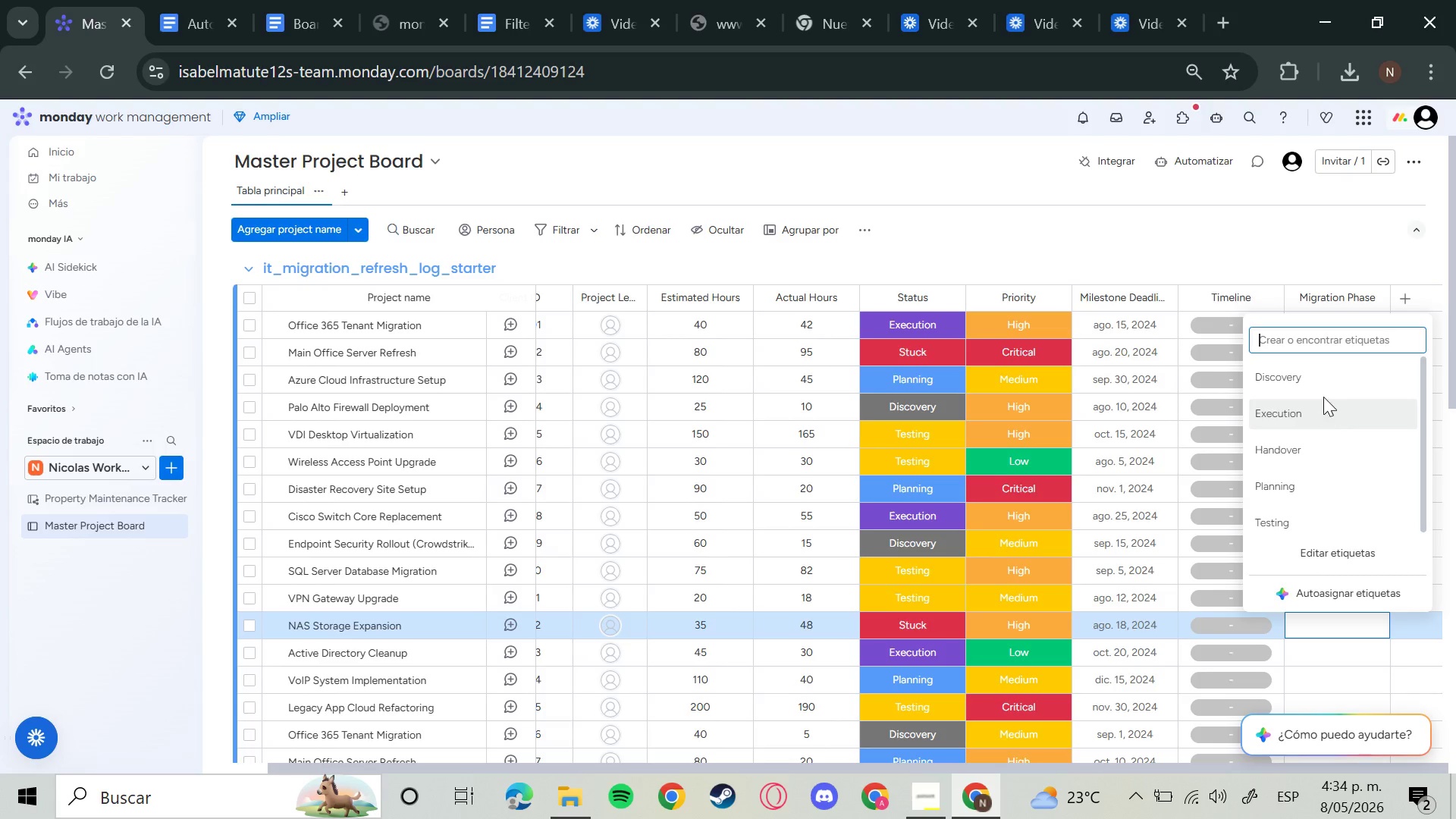 
double_click([1323, 405])
 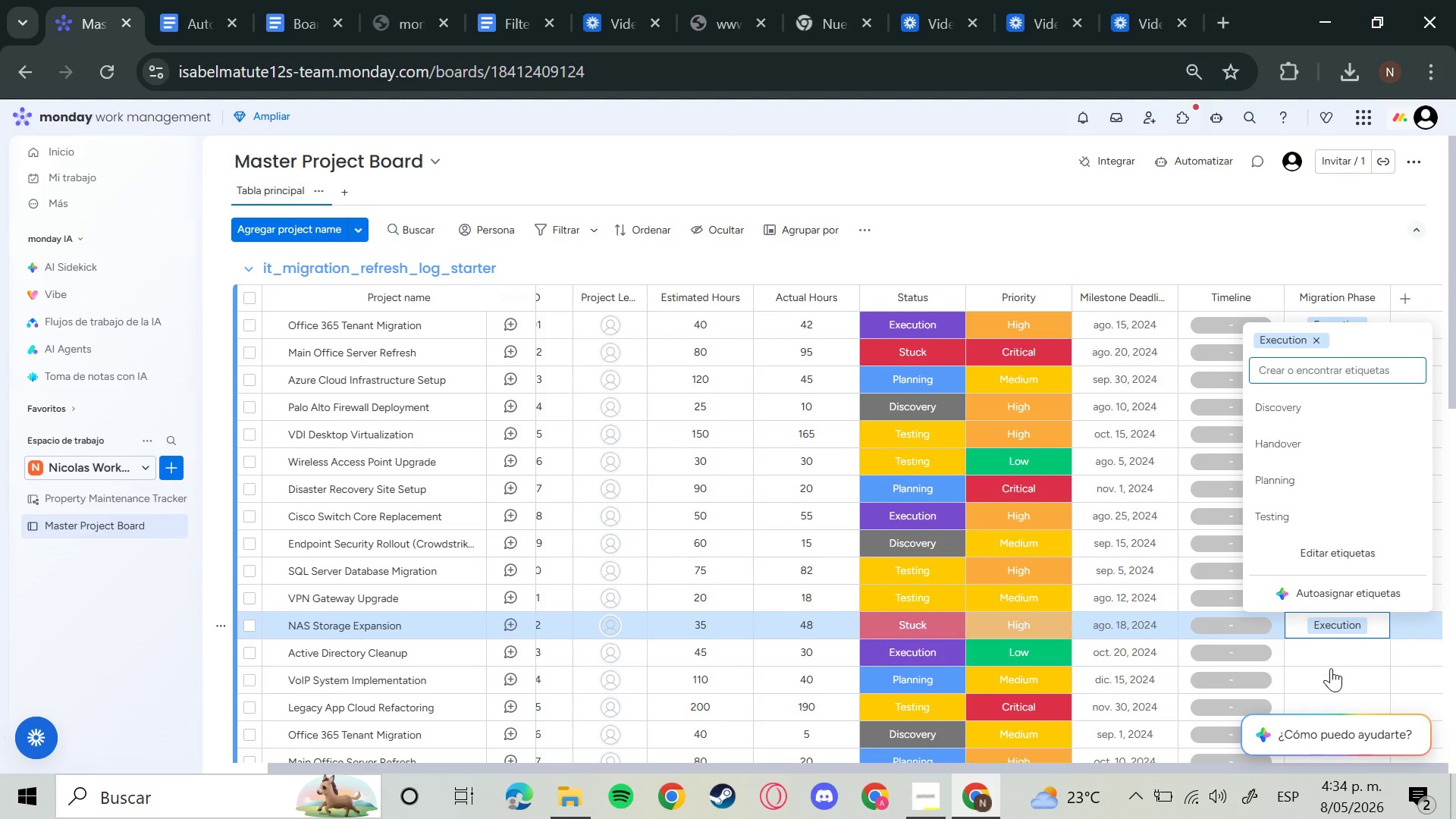 
left_click([1331, 664])
 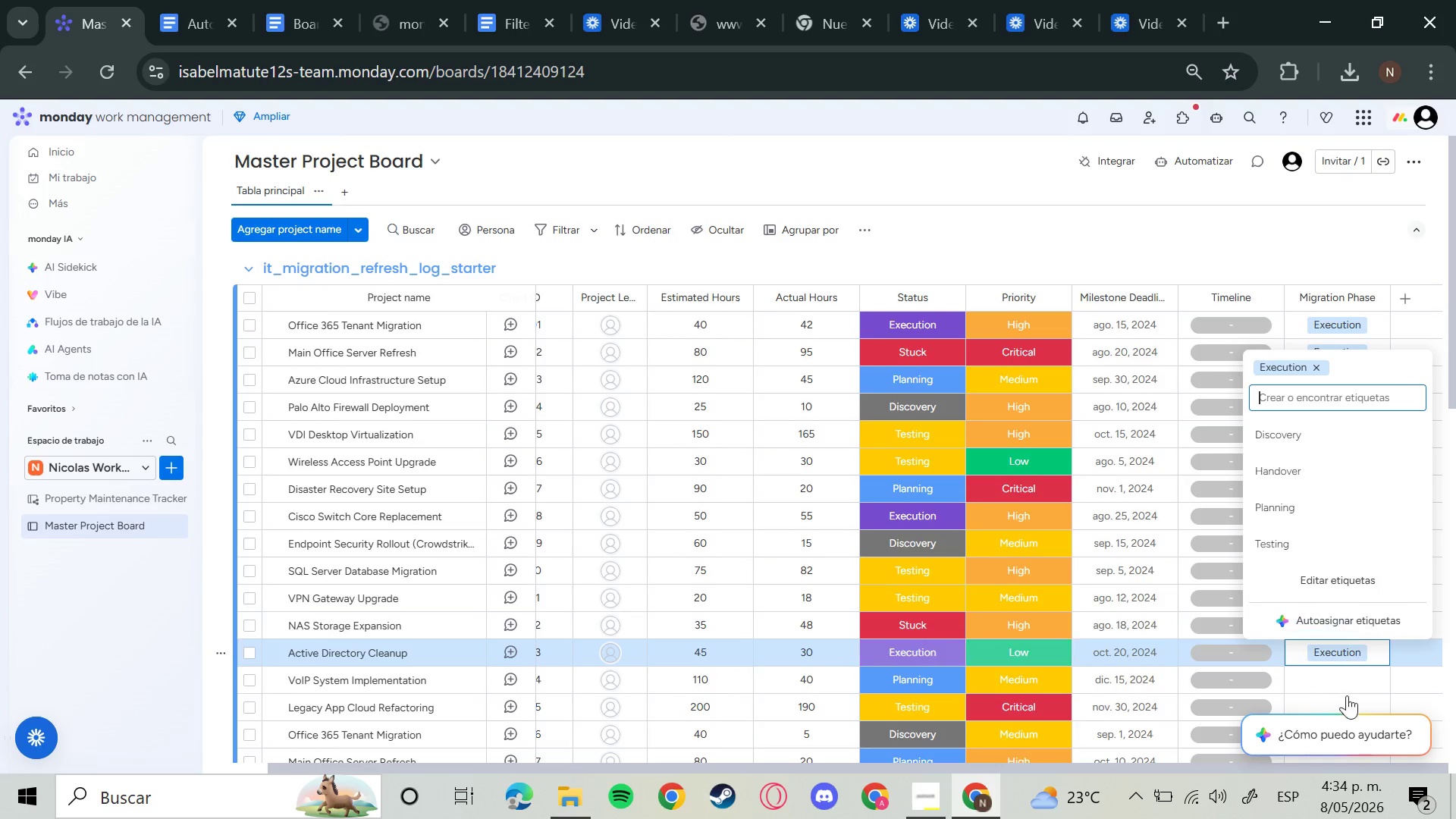 
scroll: coordinate [1326, 692], scroll_direction: down, amount: 2.0
 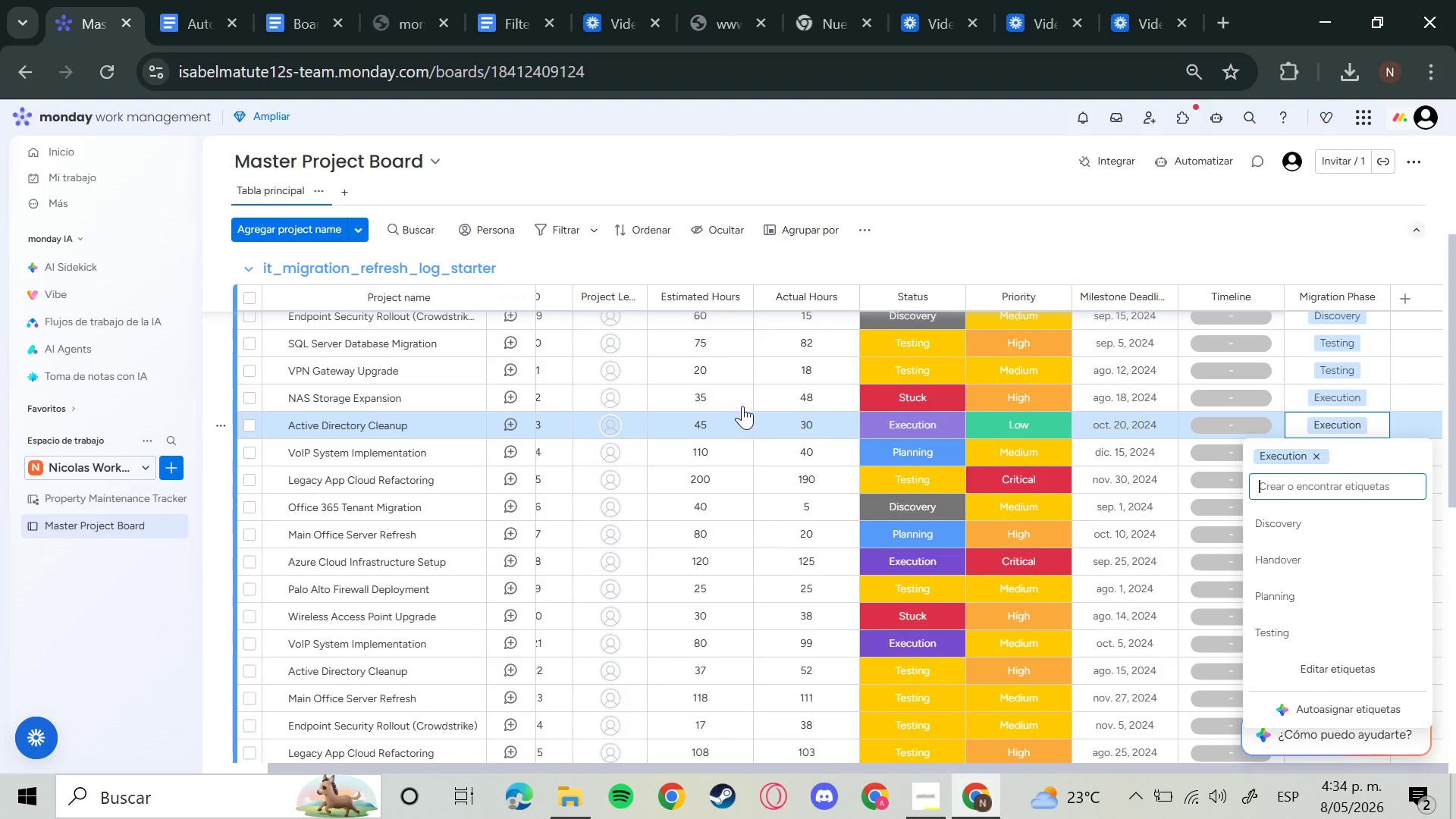 
left_click([769, 514])
 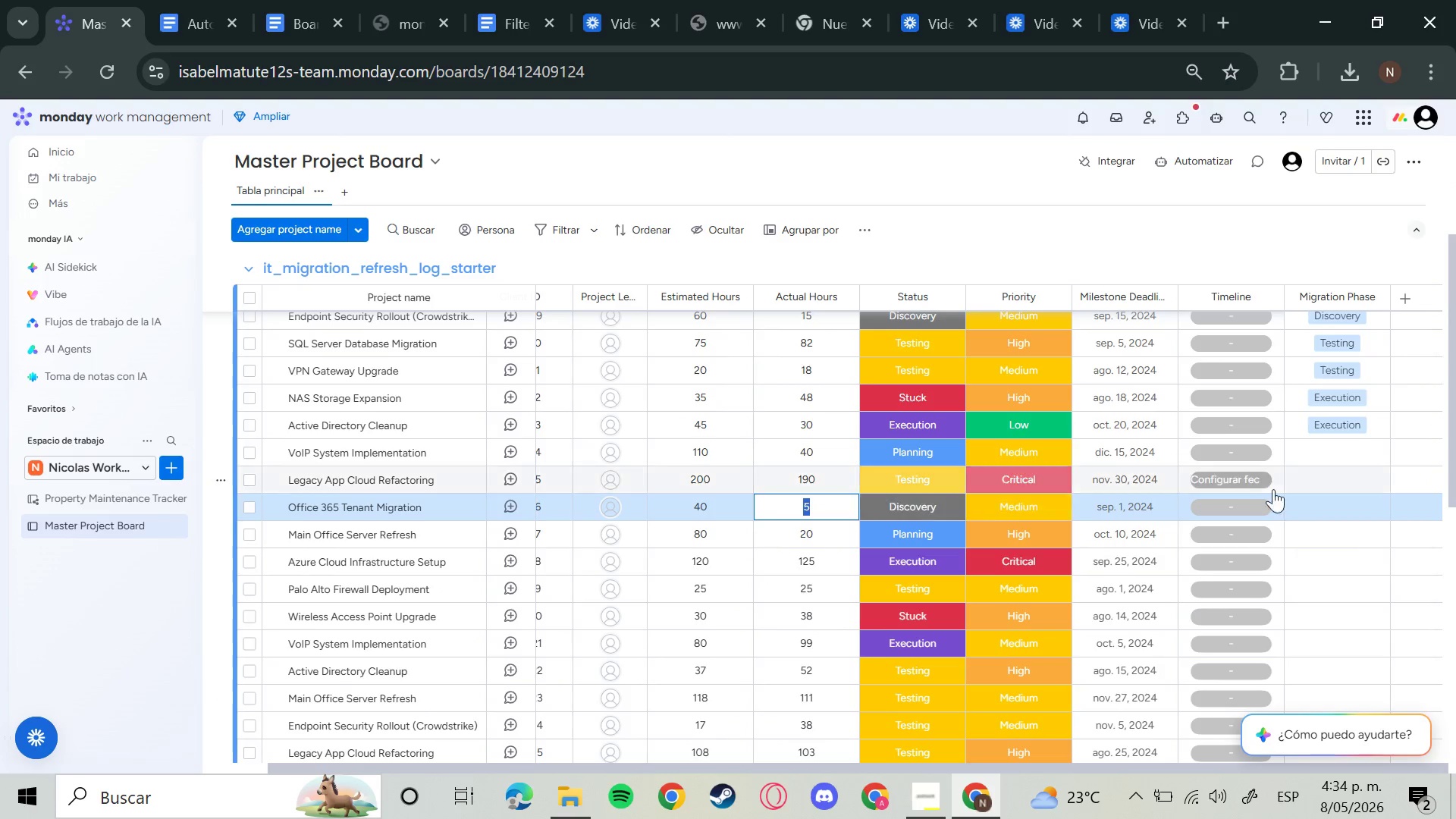 
scroll: coordinate [1276, 493], scroll_direction: down, amount: 1.0
 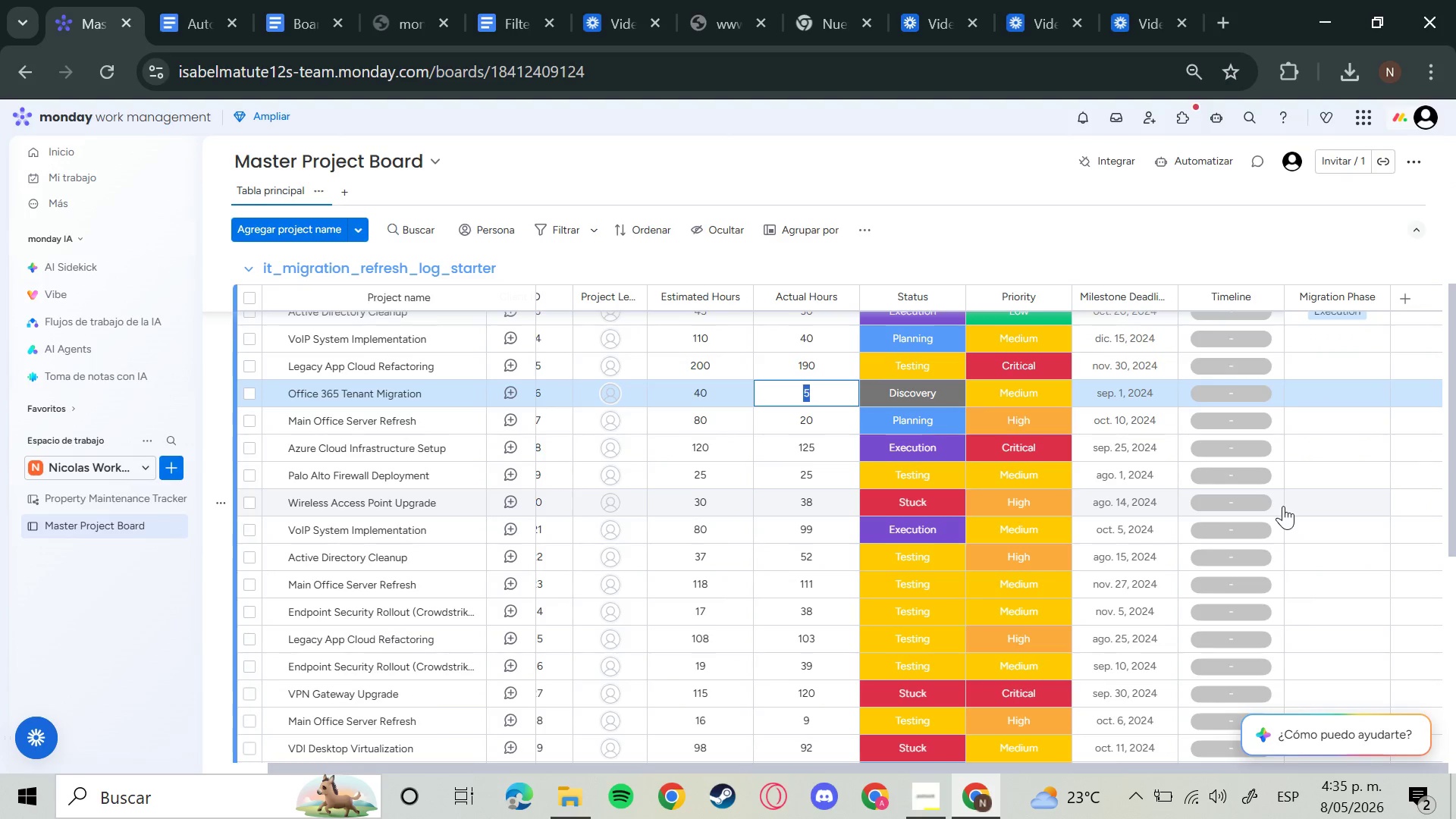 
scroll: coordinate [1382, 464], scroll_direction: up, amount: 1.0
 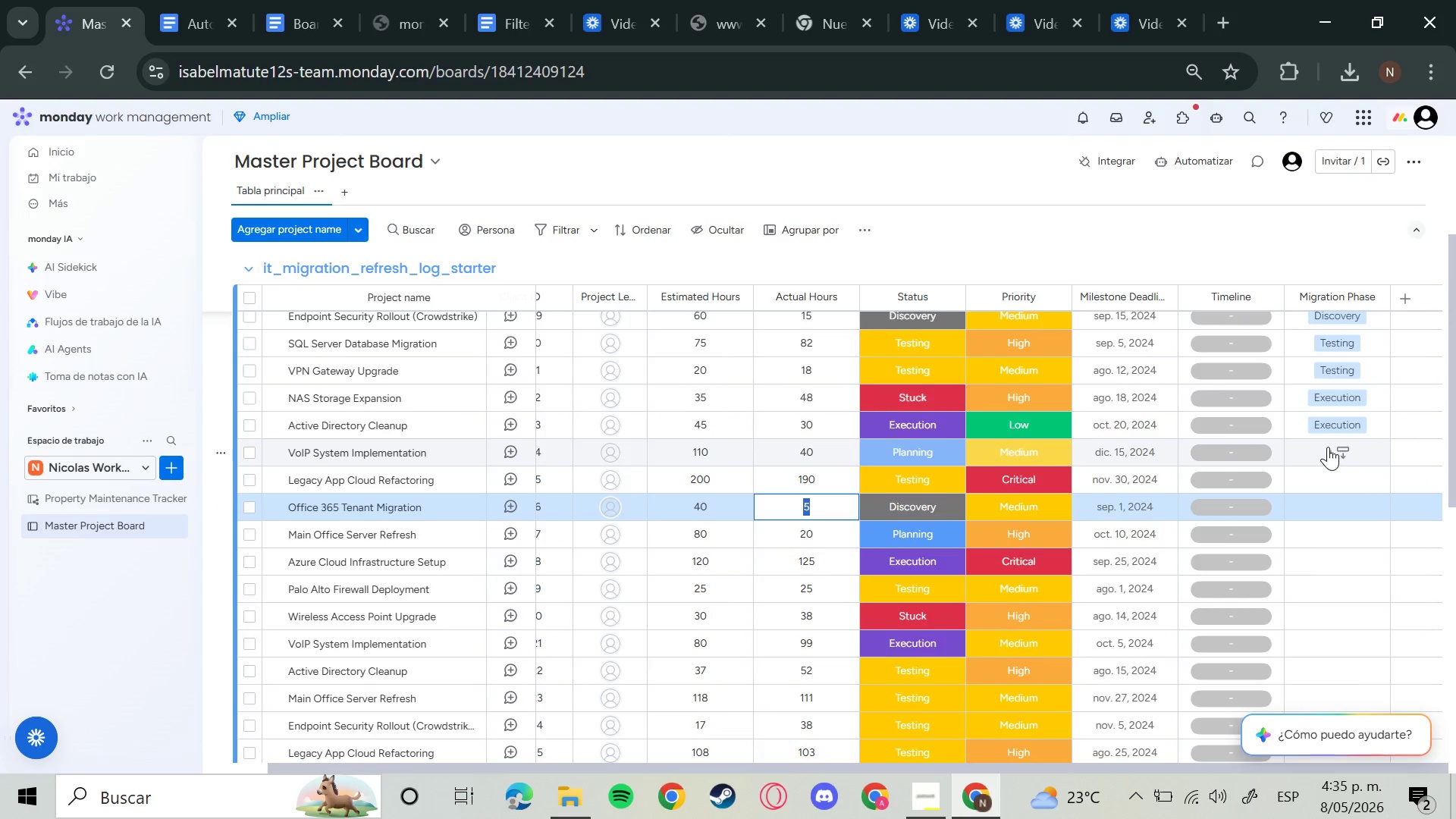 
left_click([1328, 447])
 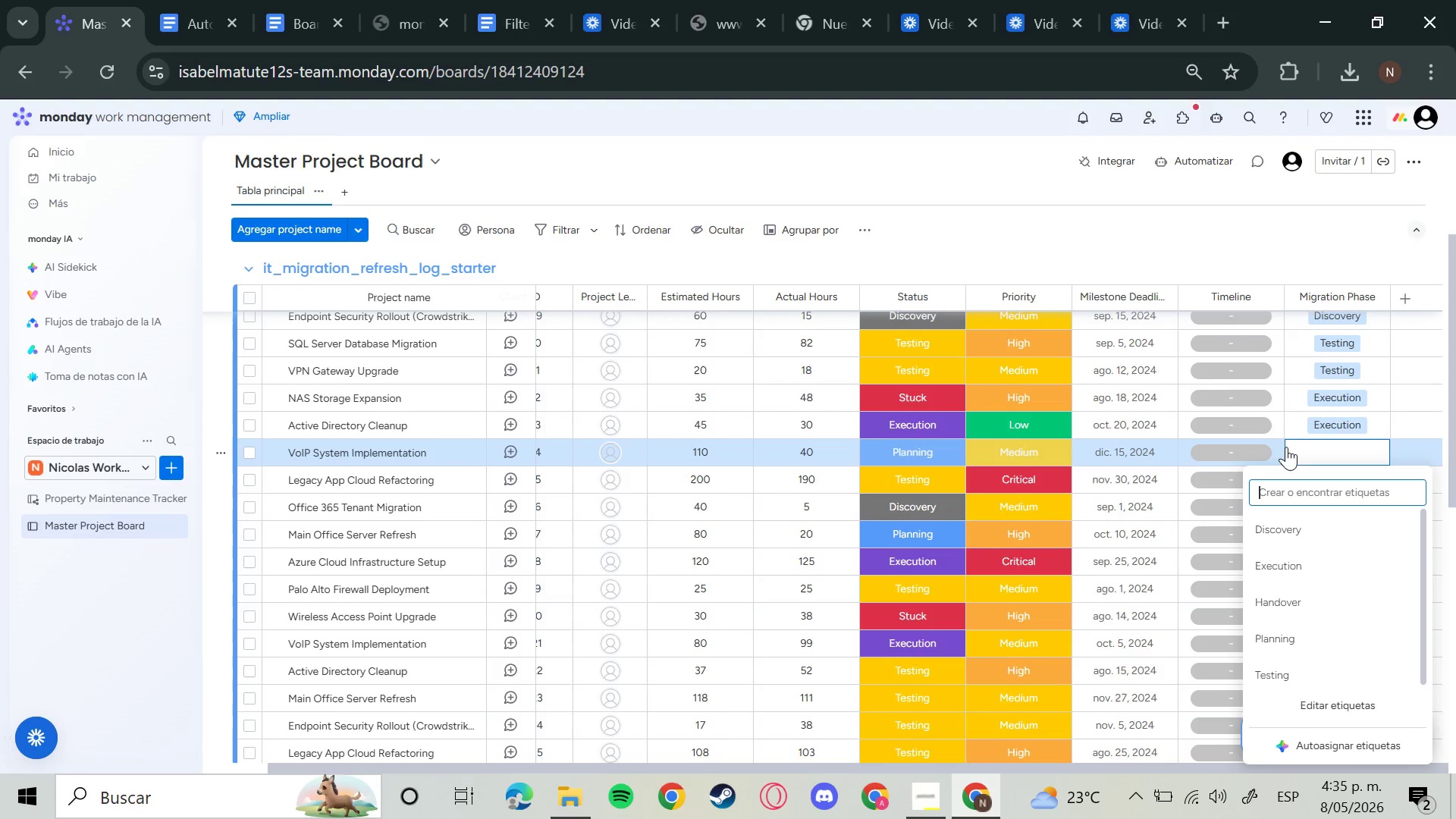 
wait(7.86)
 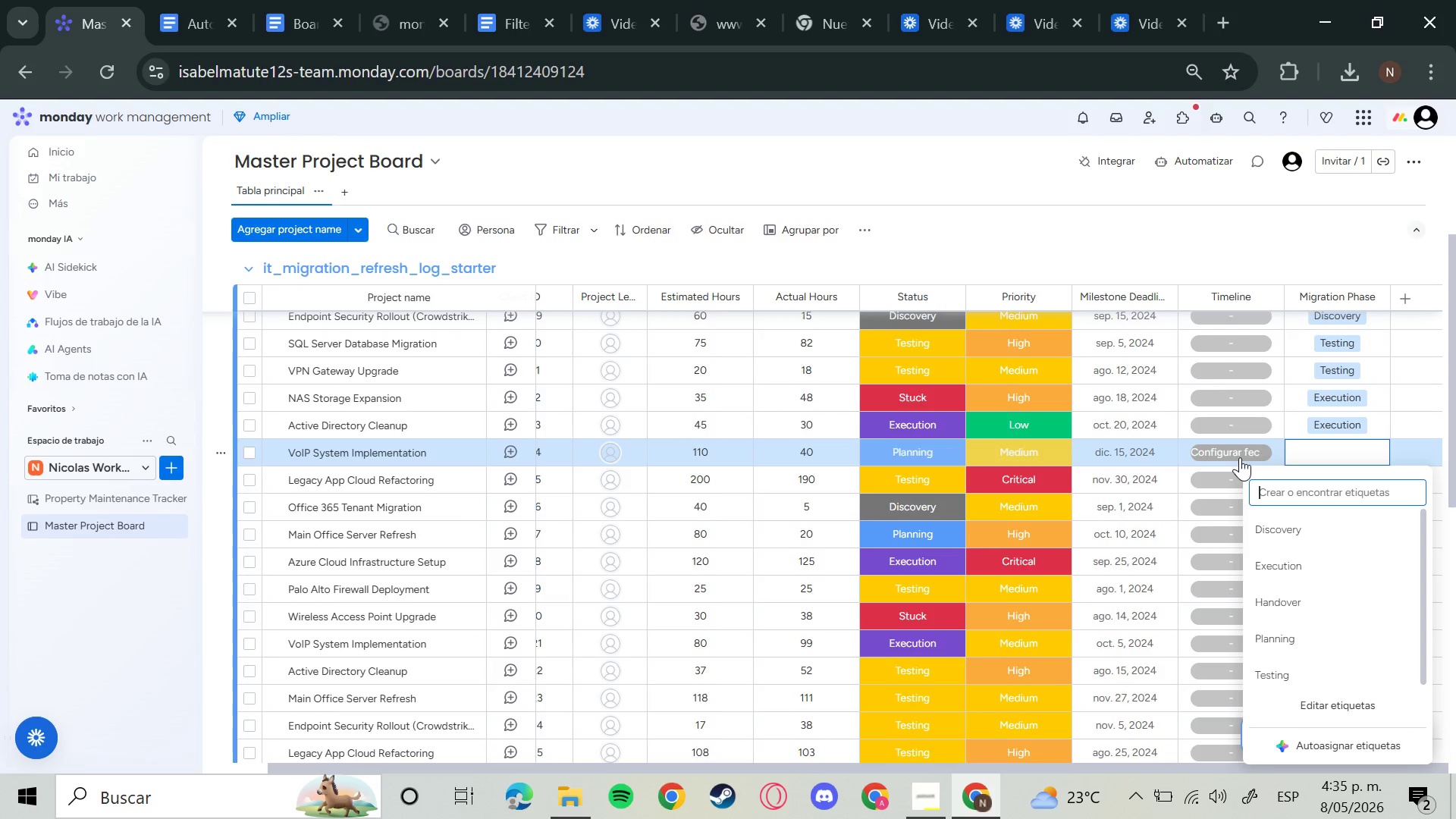 
left_click([1313, 644])
 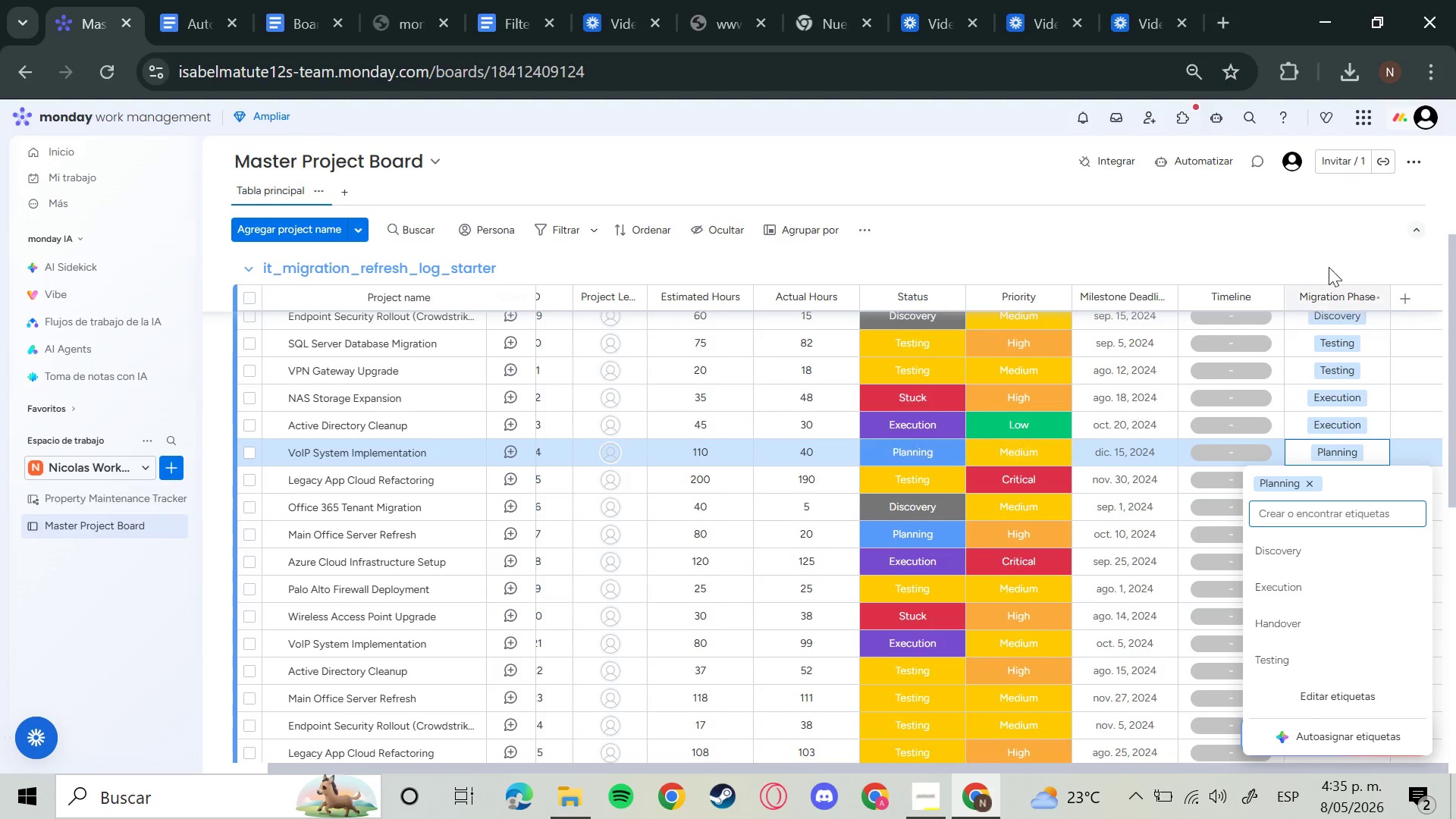 
left_click([1325, 250])
 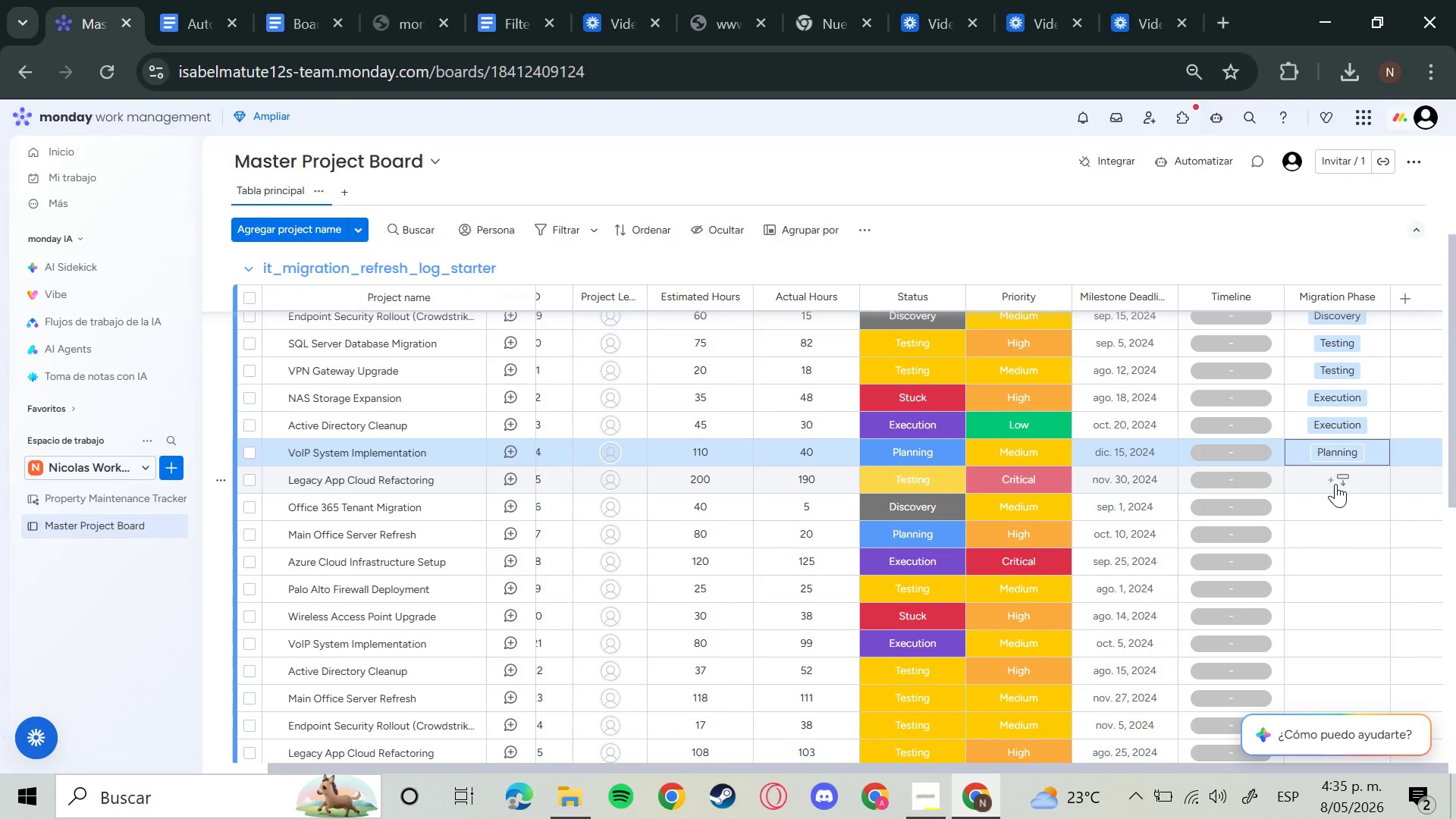 
left_click([1329, 478])
 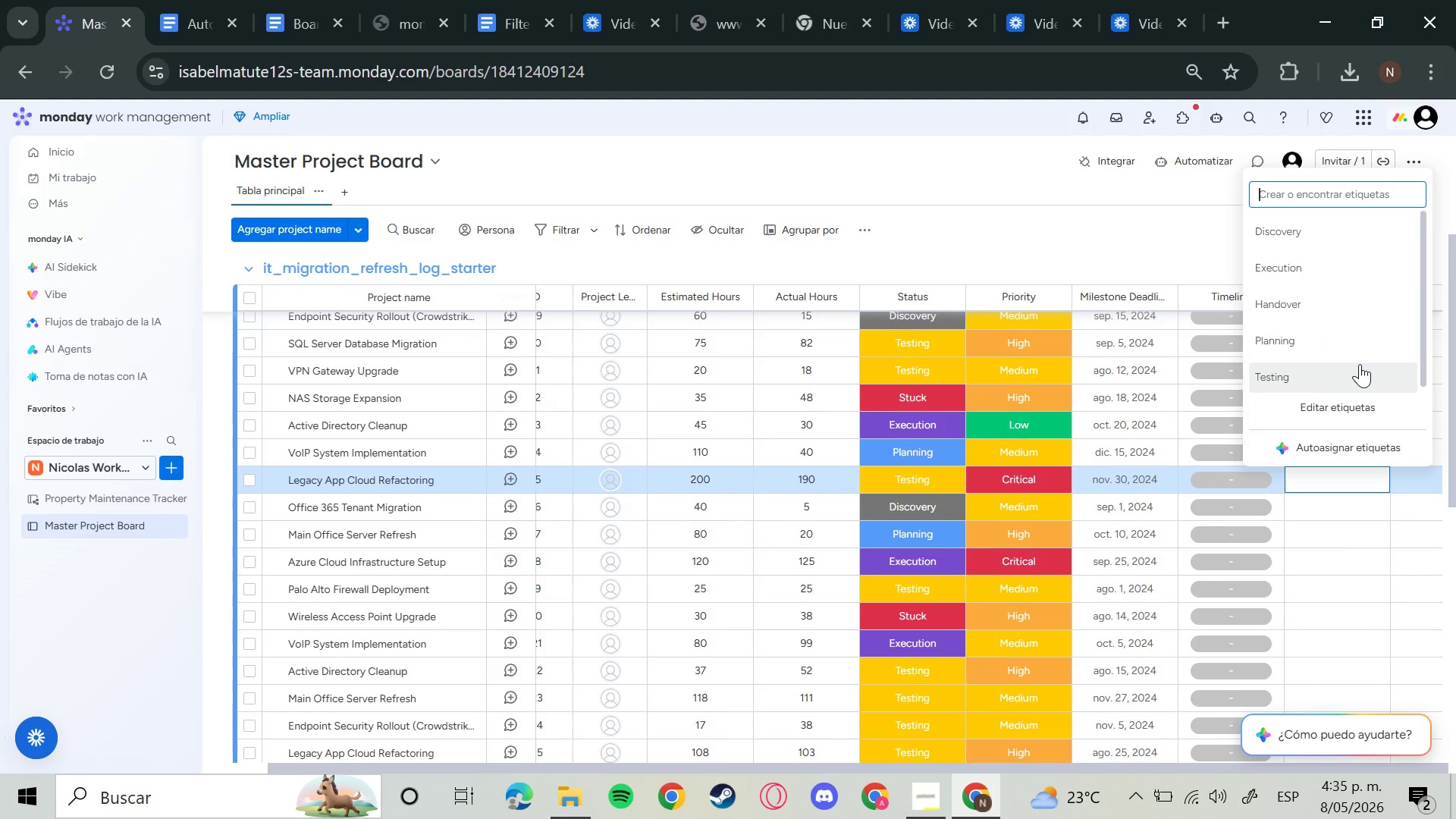 
left_click([1311, 380])
 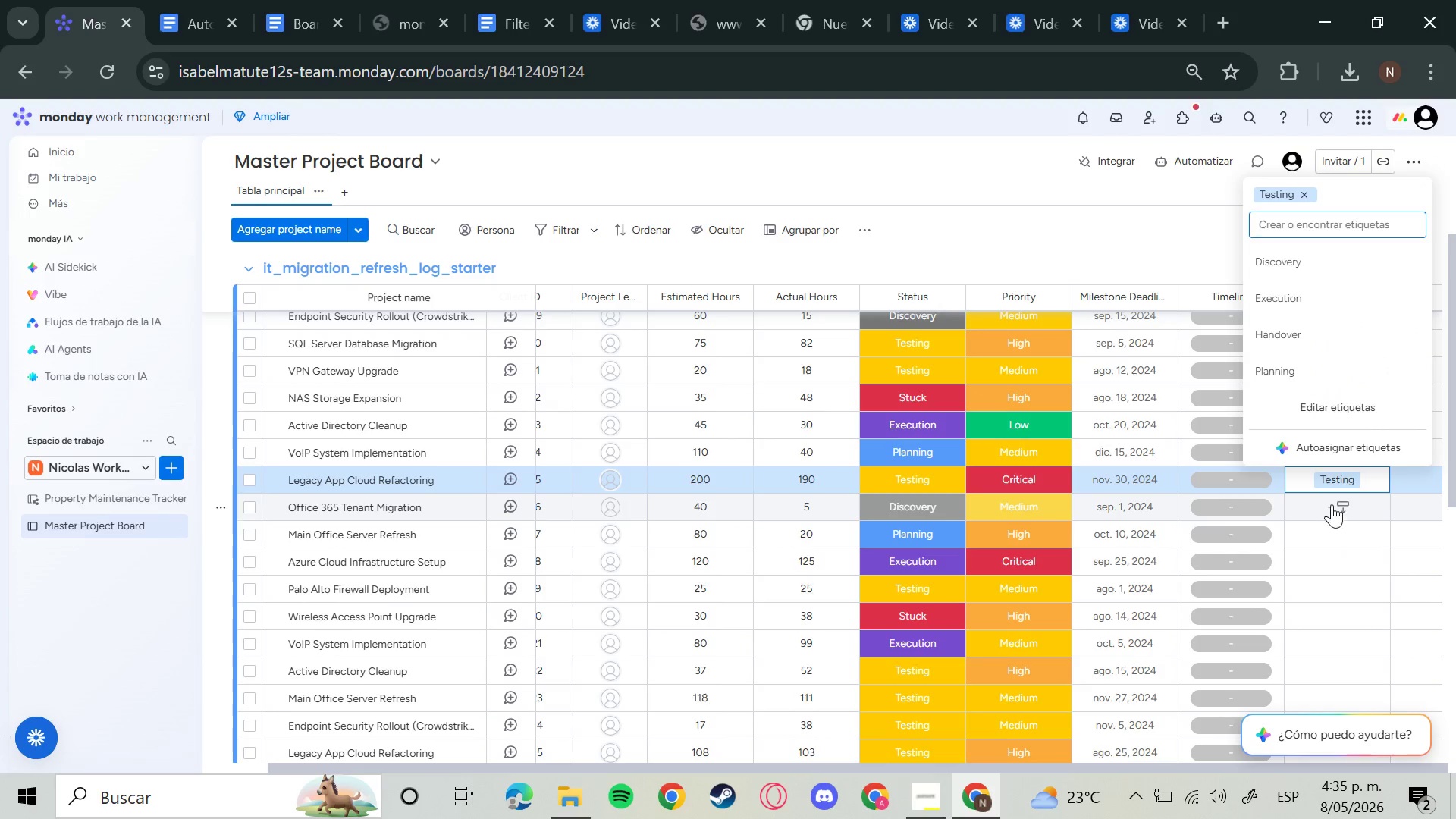 
left_click([1331, 504])
 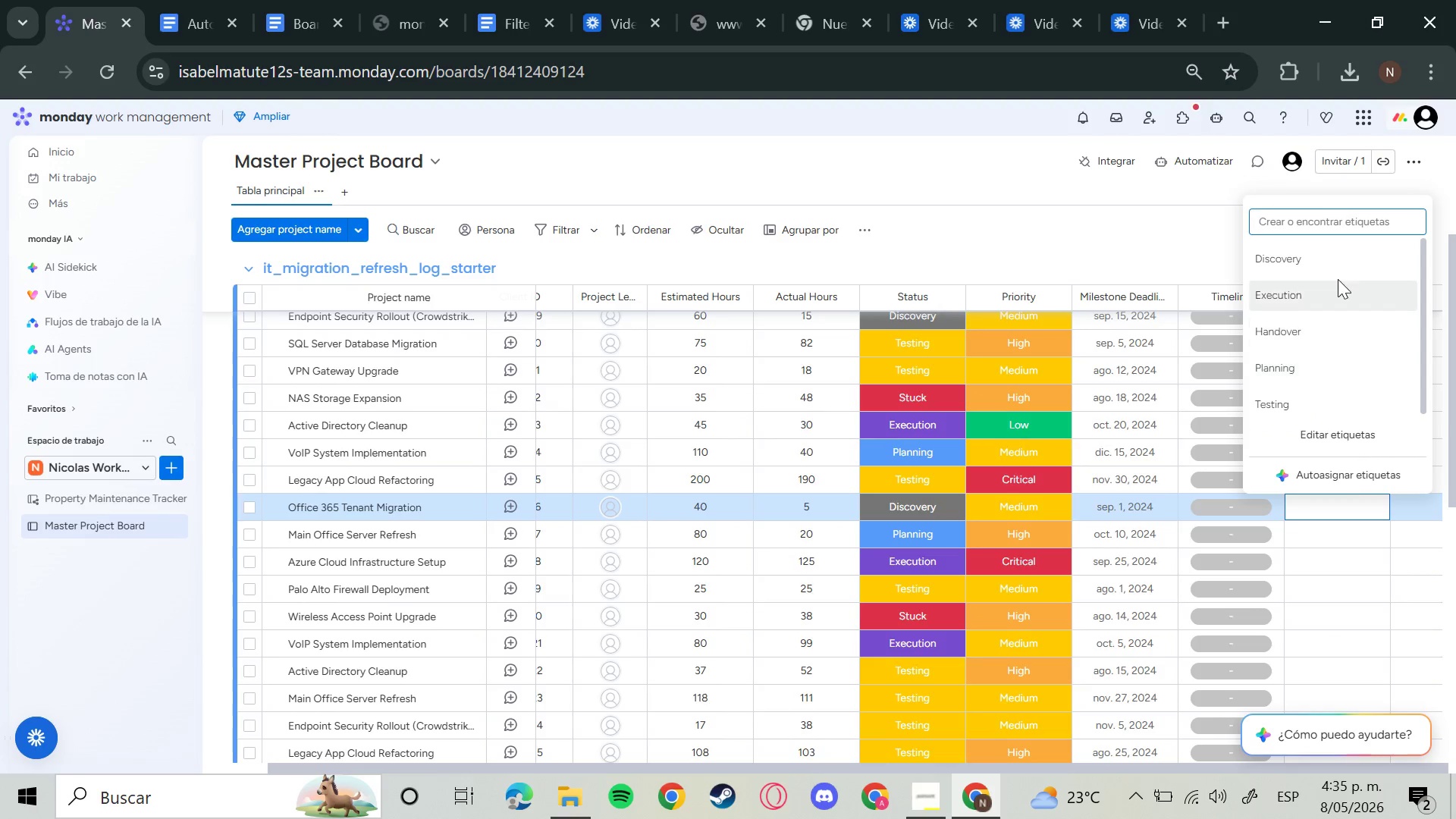 
left_click([1354, 258])
 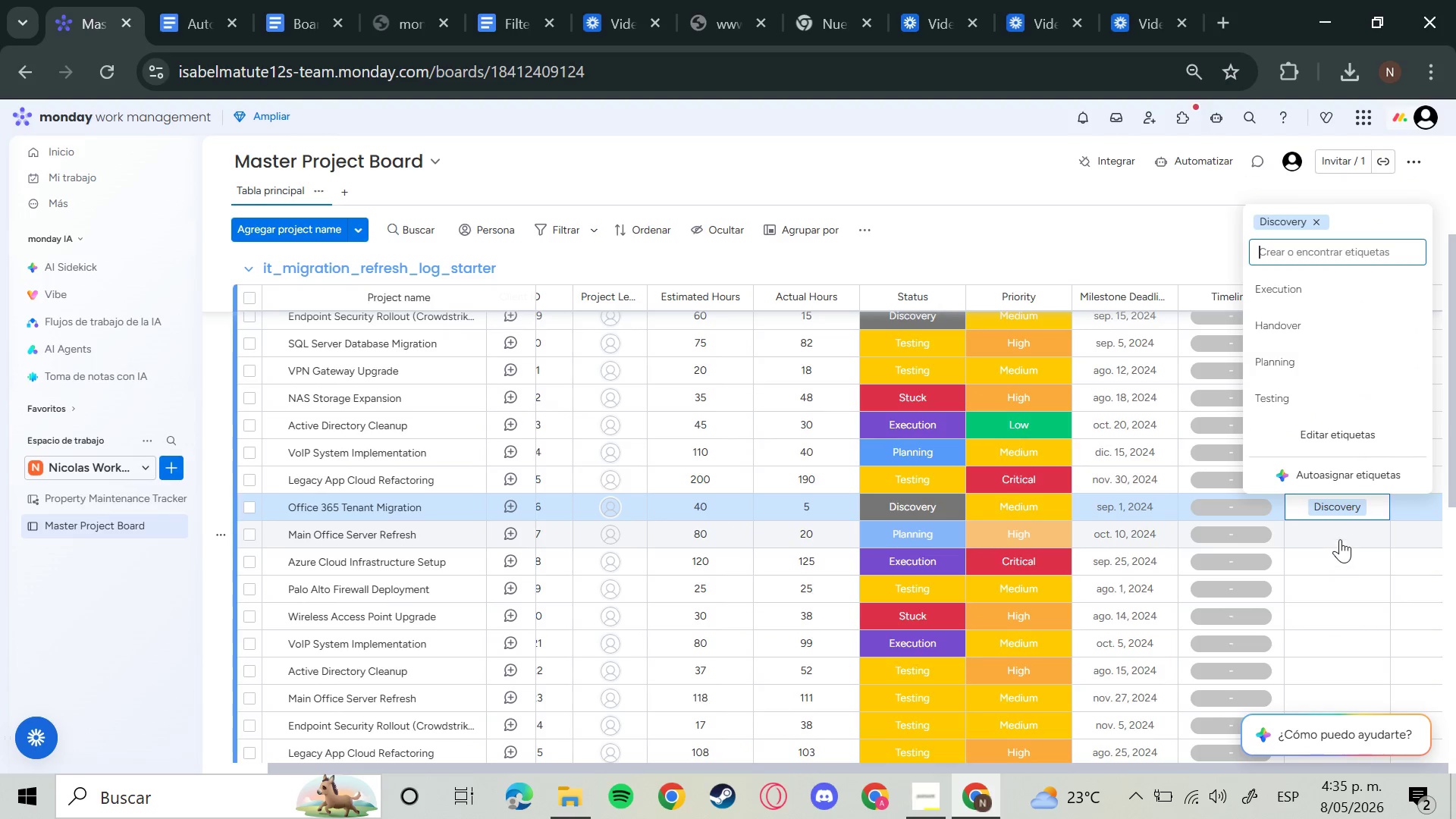 
left_click([1338, 534])
 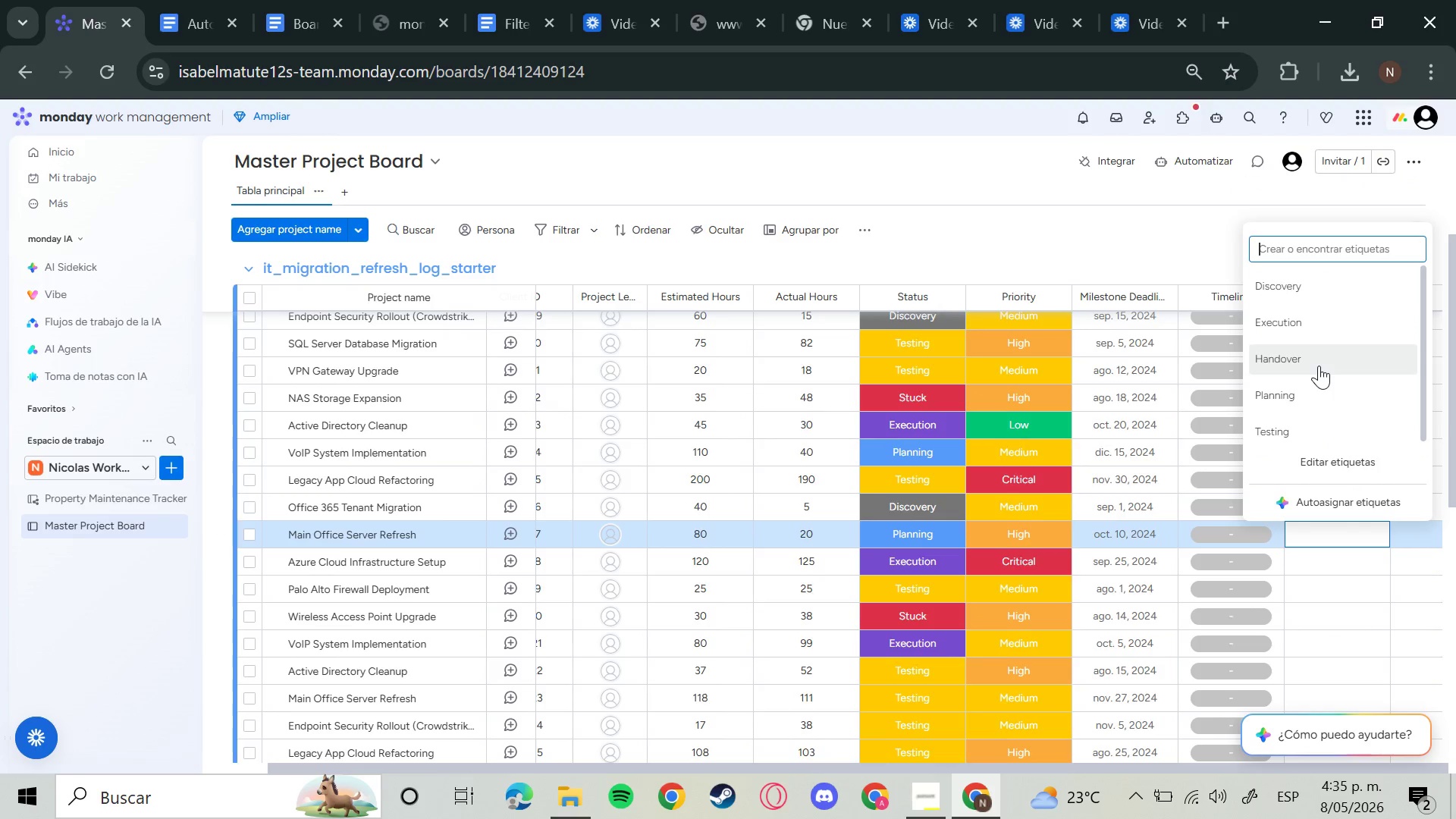 
left_click([1311, 399])
 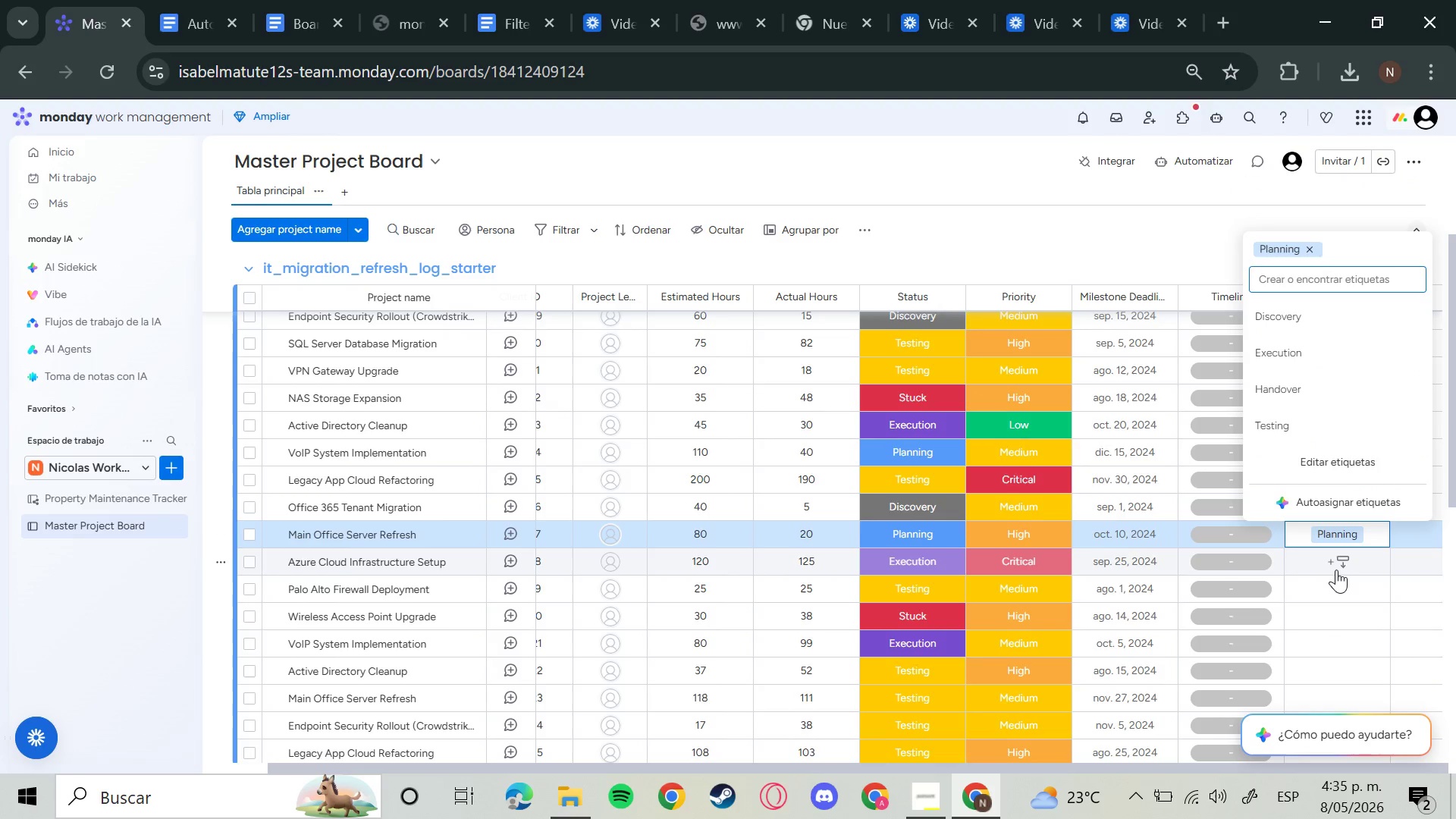 
left_click([1336, 570])
 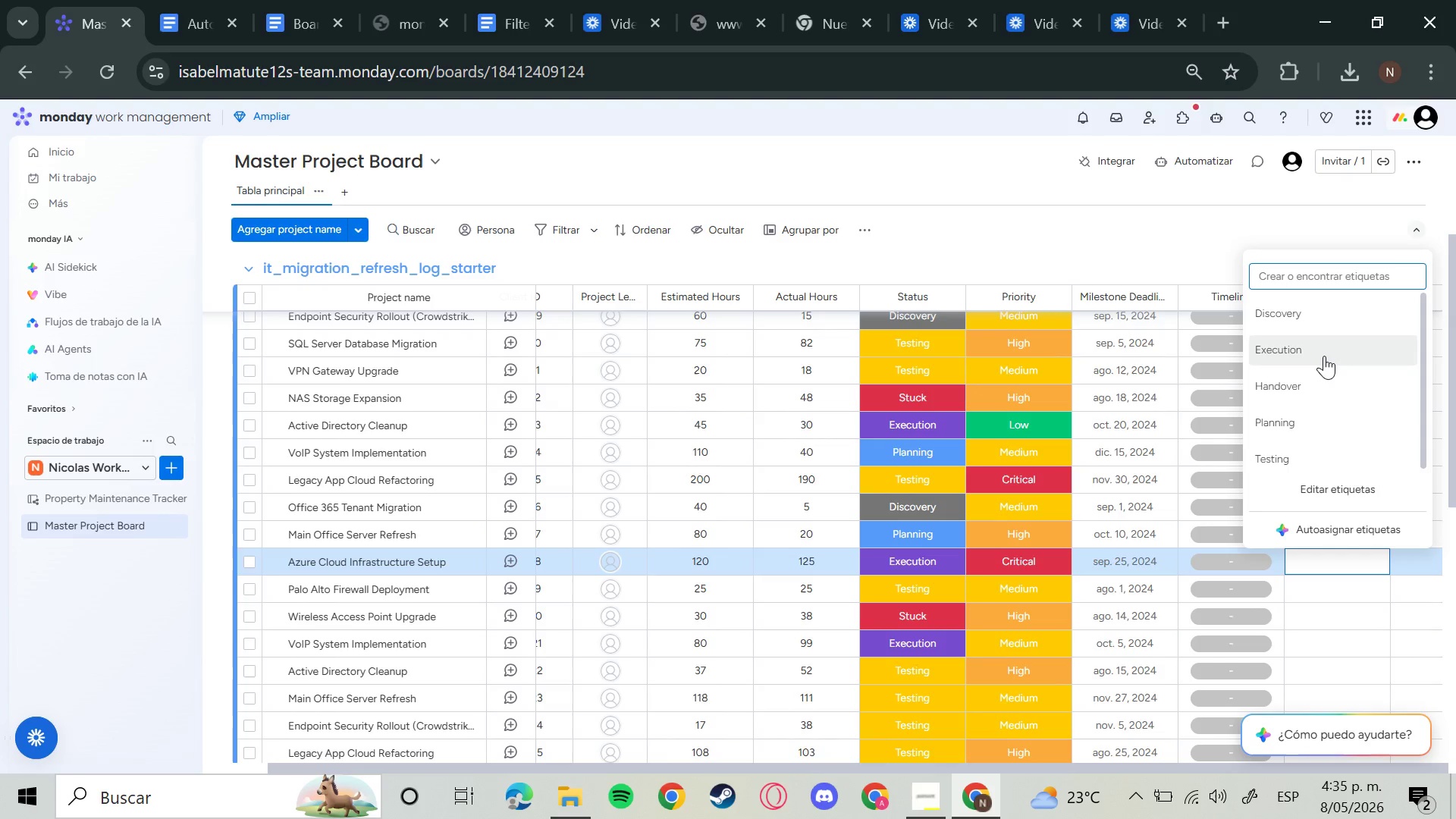 
left_click([1324, 356])
 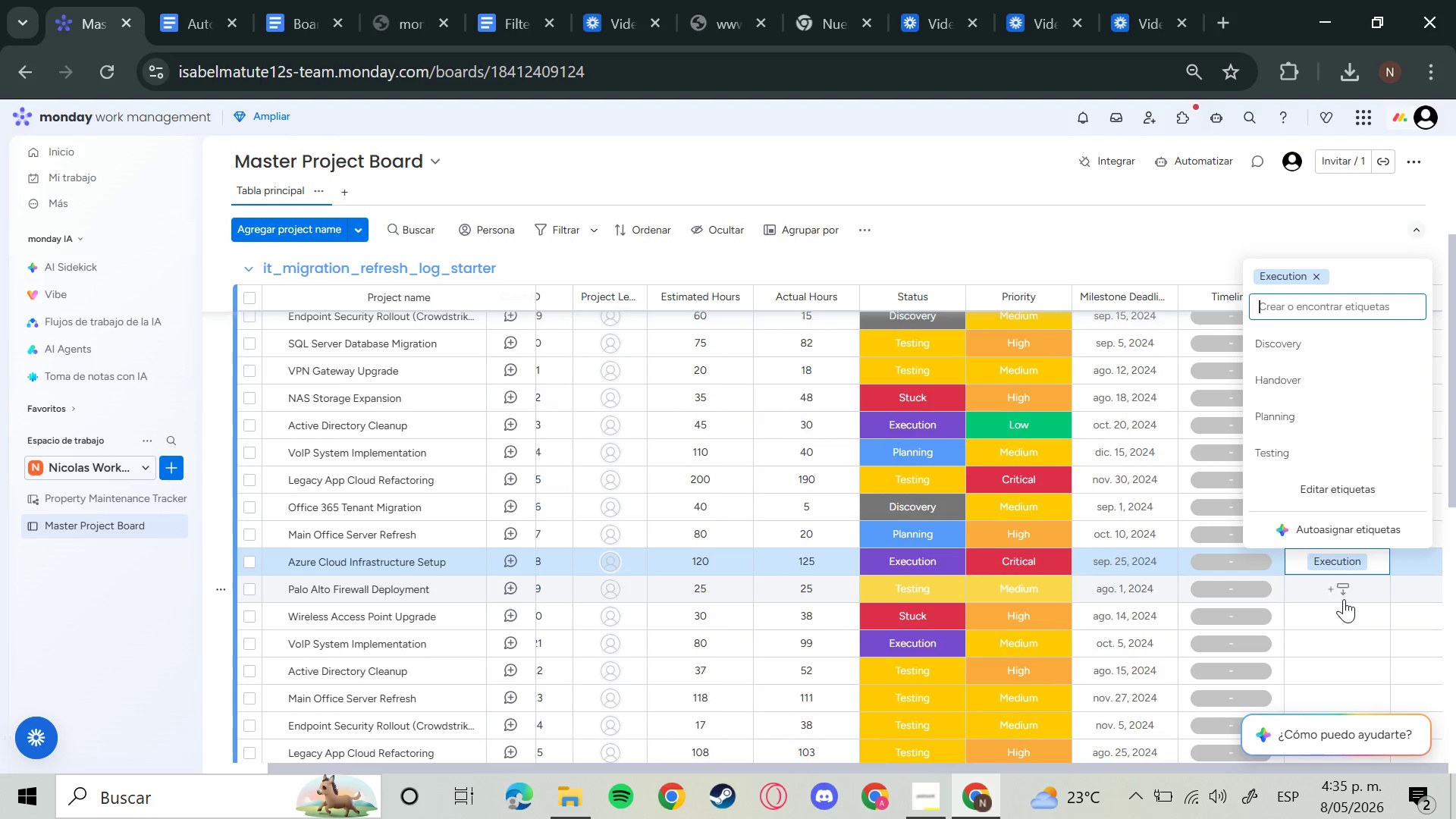 
left_click([1344, 599])
 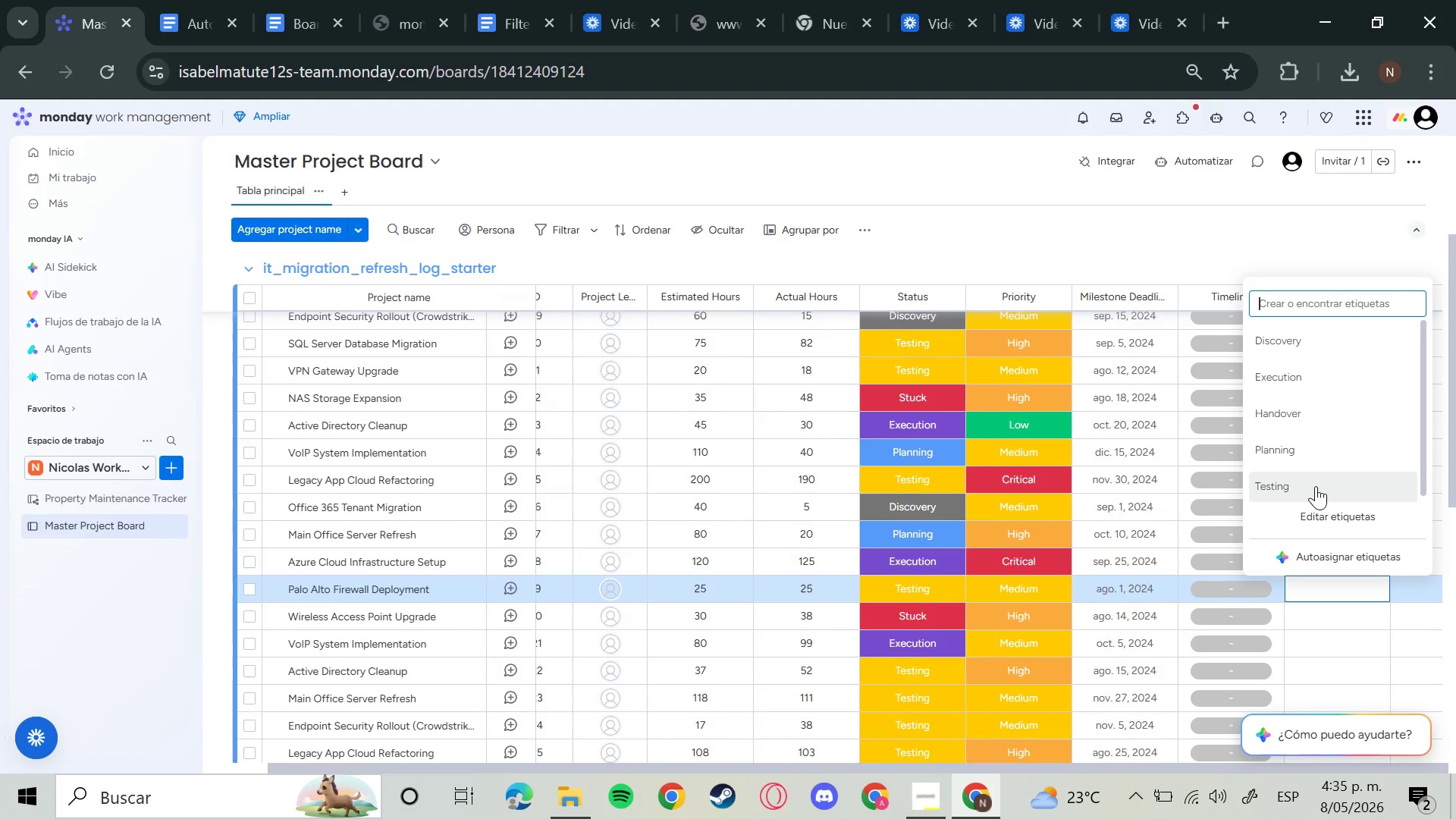 
left_click([1312, 493])
 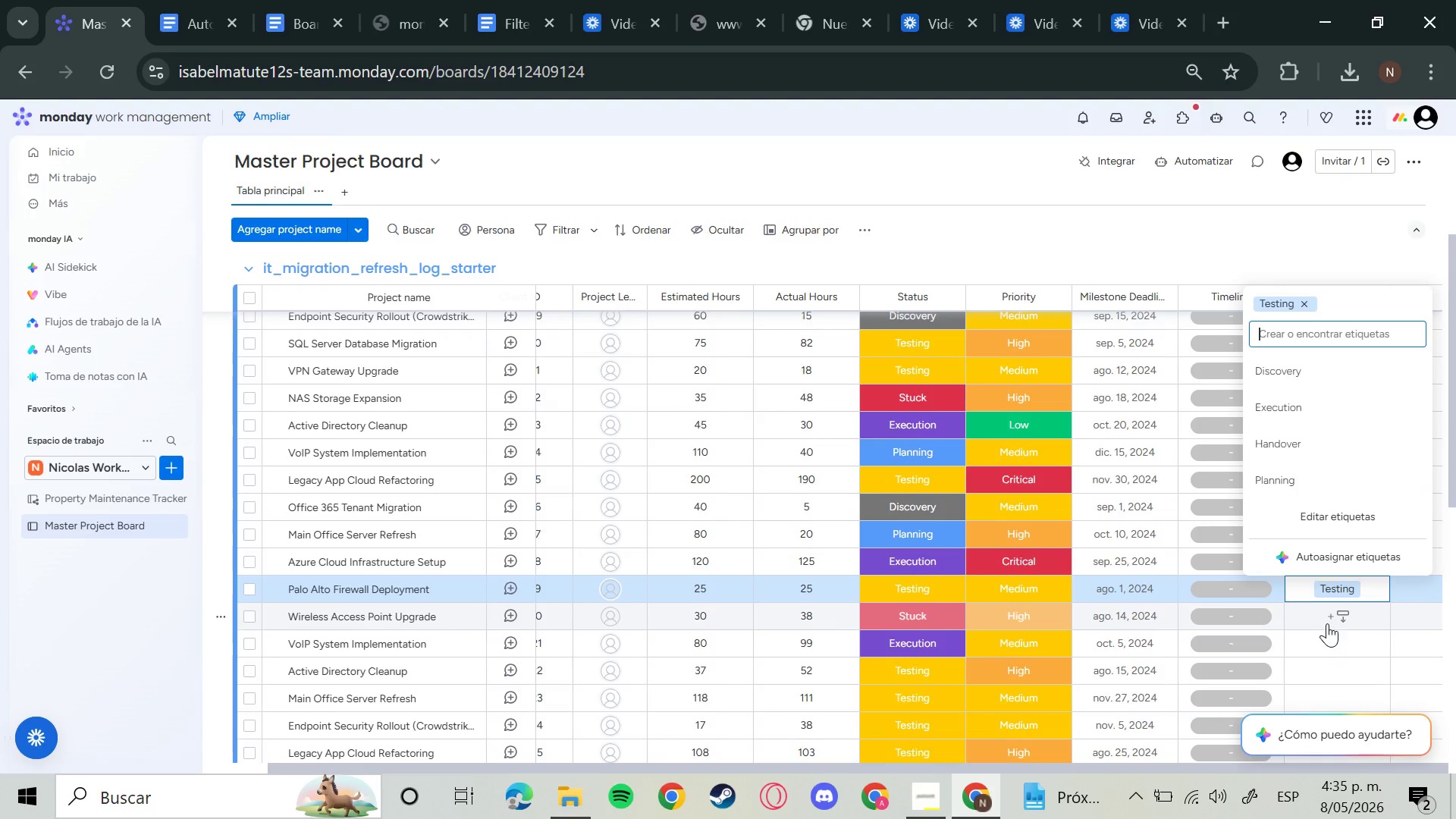 
left_click([1327, 622])
 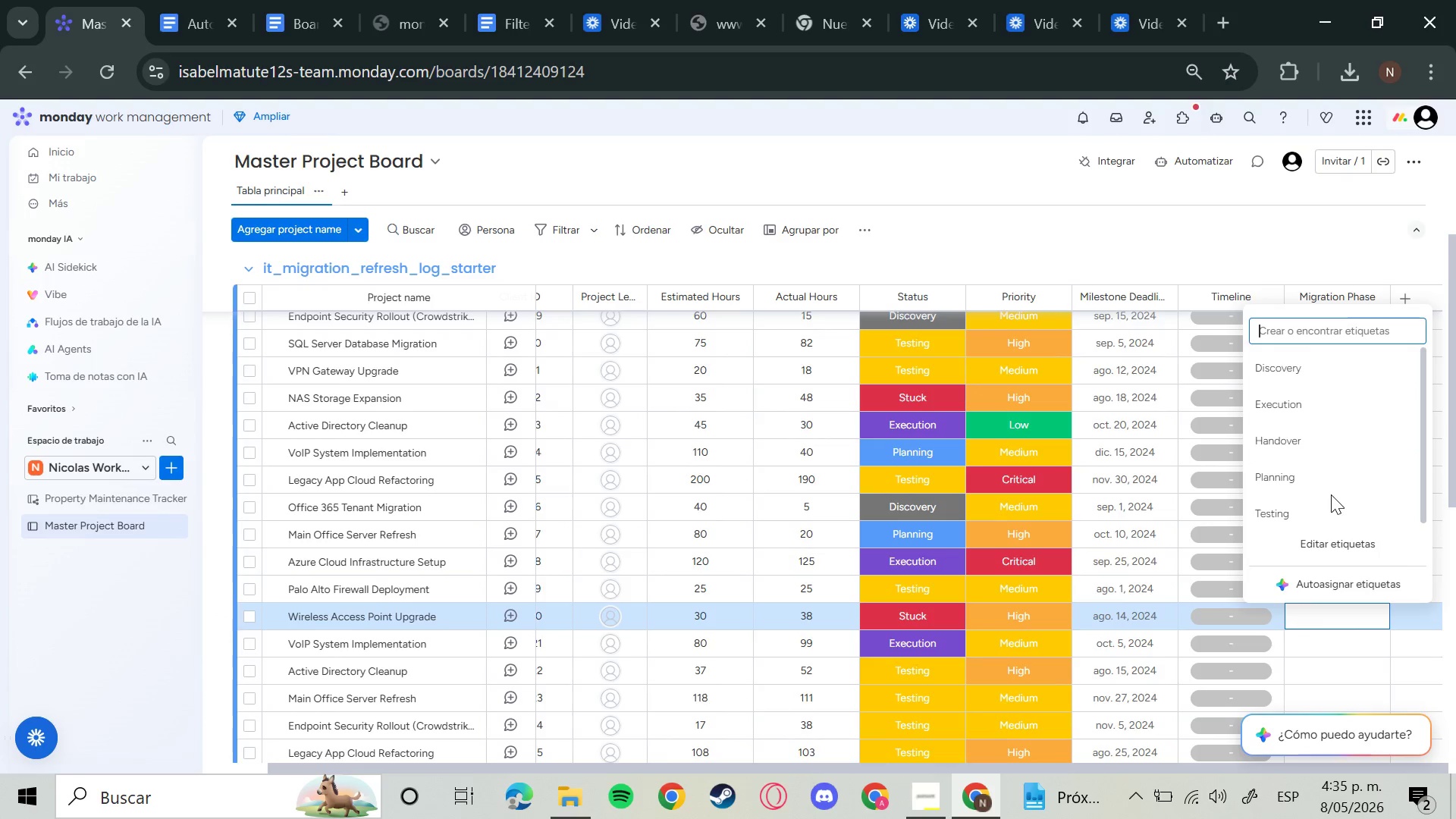 
left_click([1332, 400])
 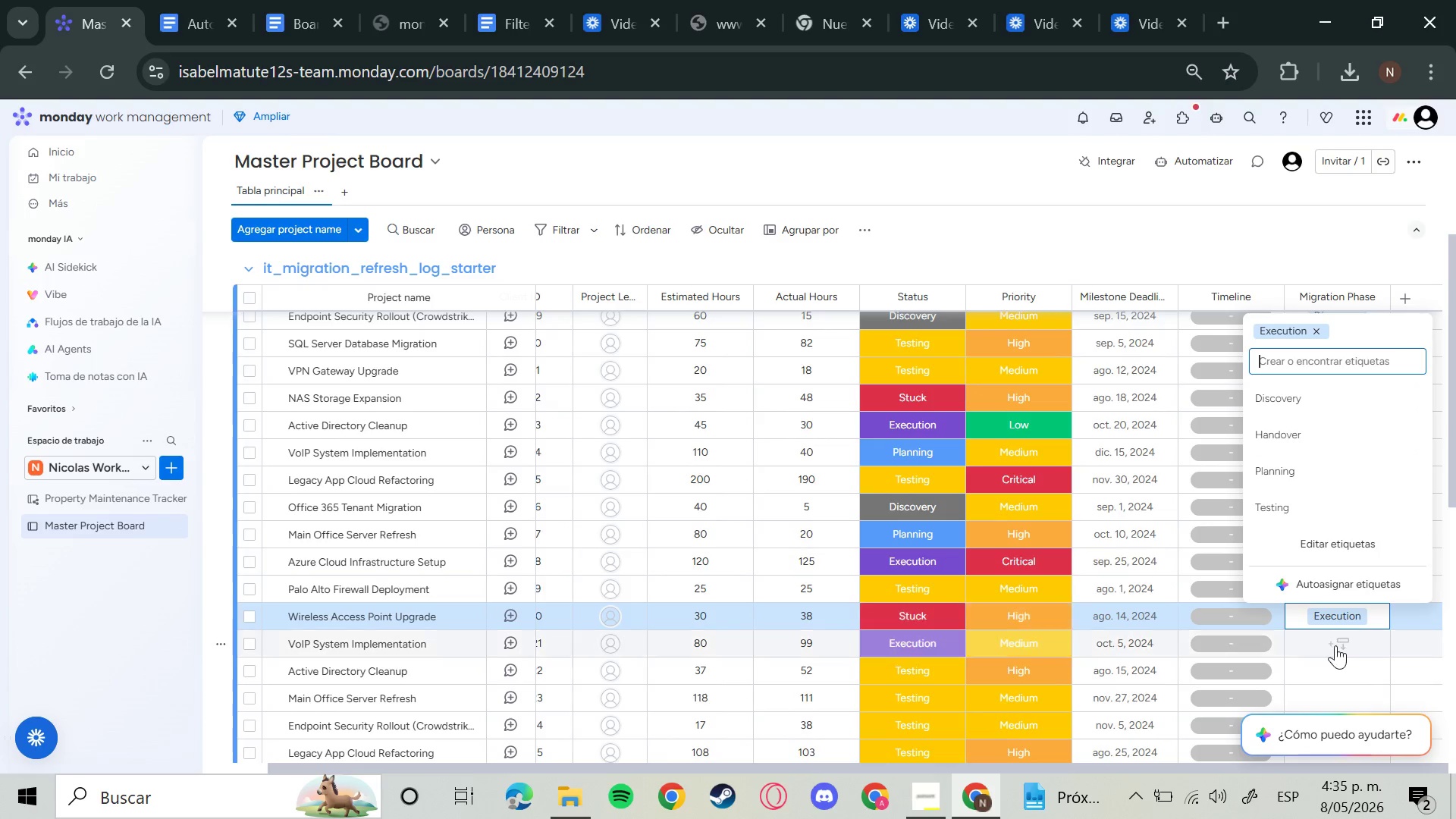 
left_click([1335, 645])
 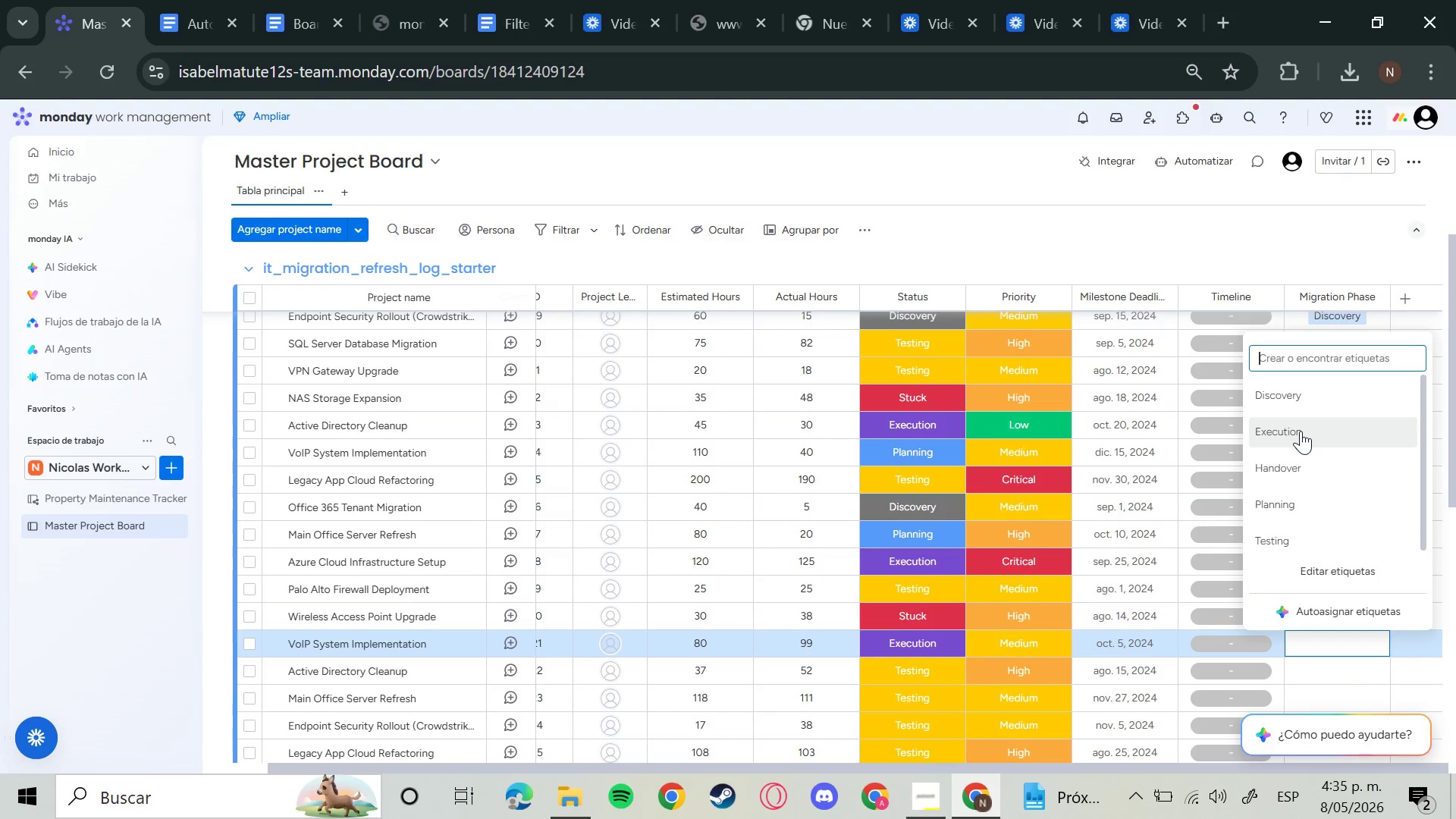 
left_click([1301, 430])
 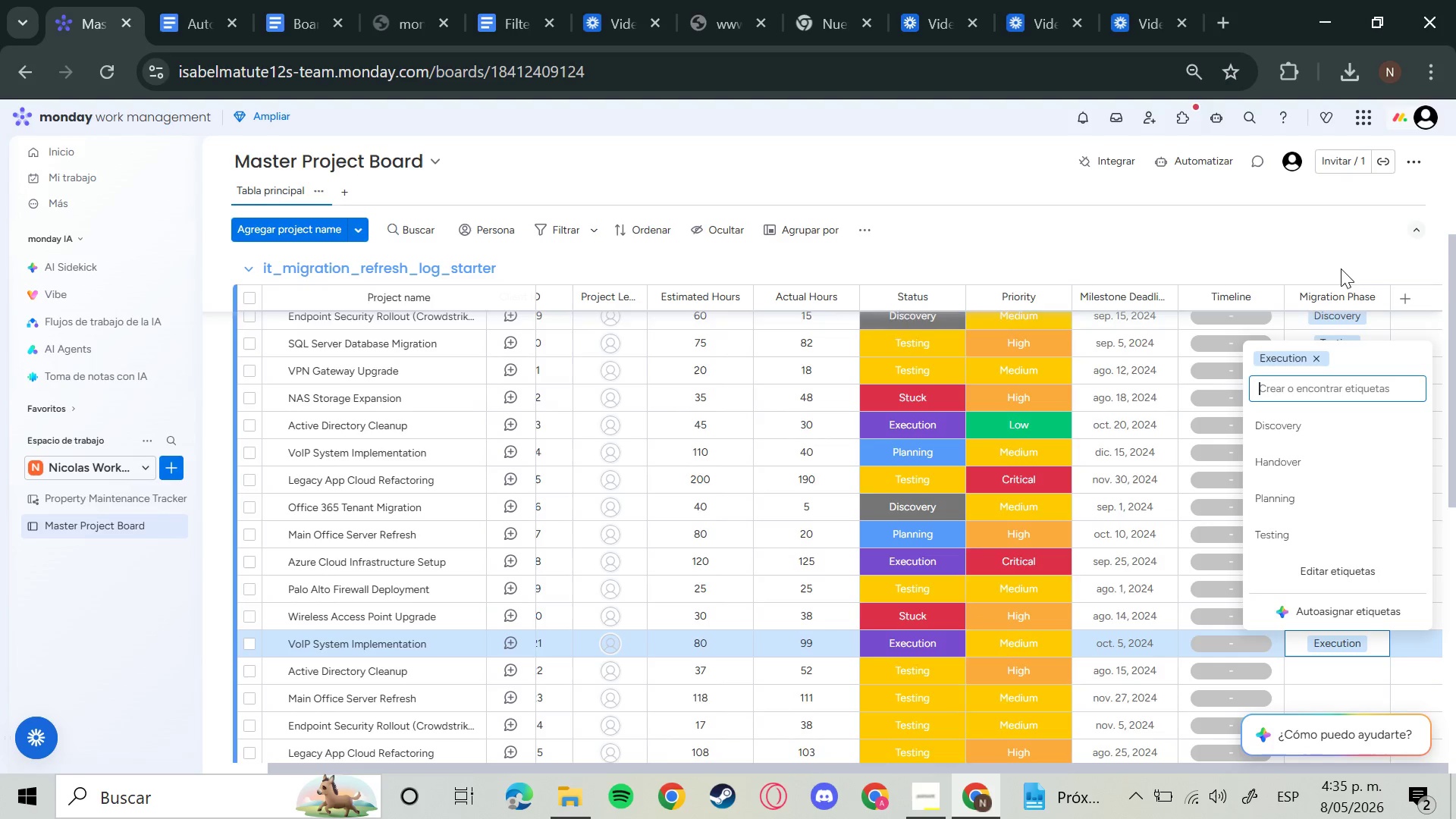 
left_click([1340, 259])
 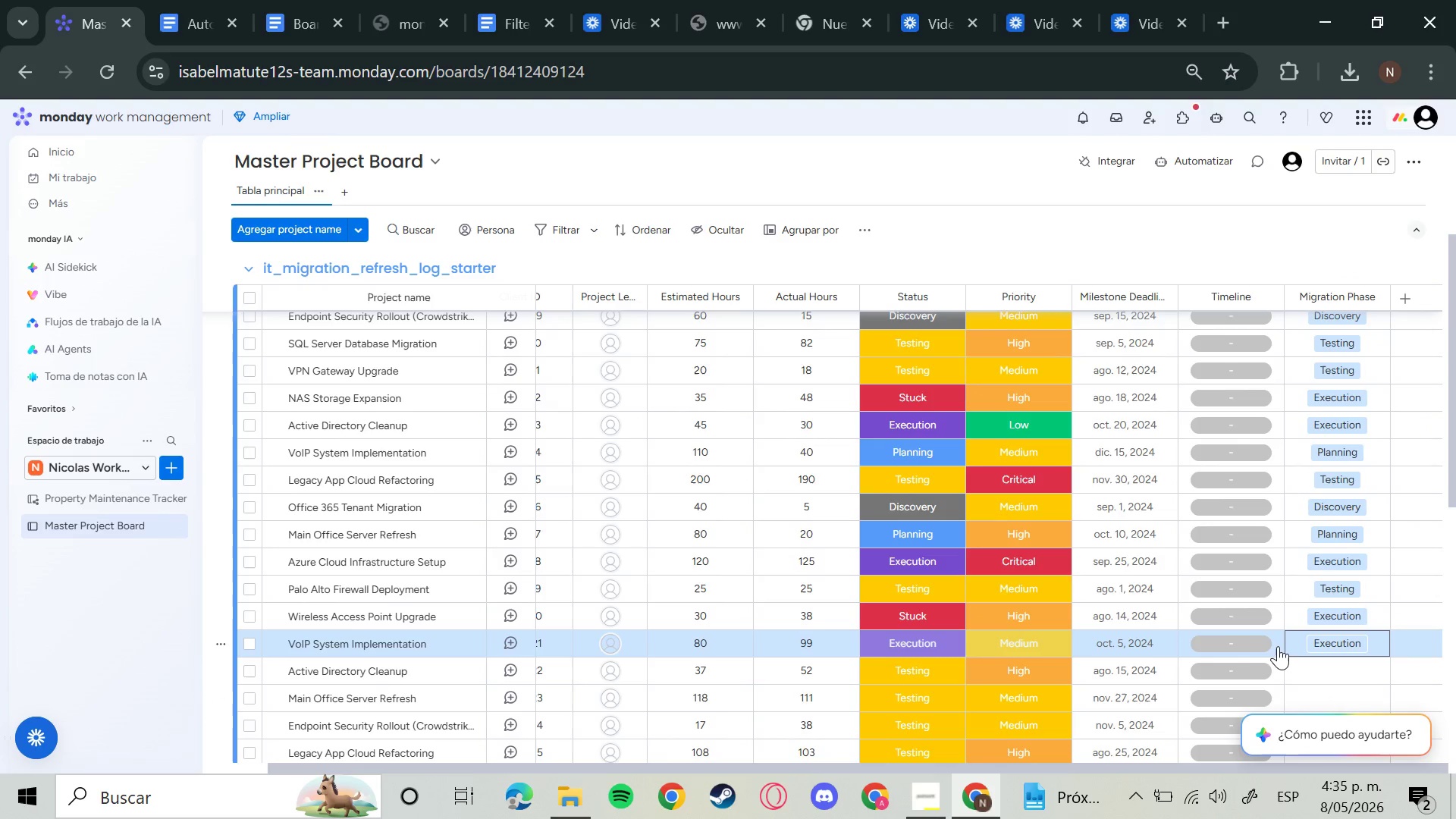 
scroll: coordinate [1312, 734], scroll_direction: down, amount: 3.0
 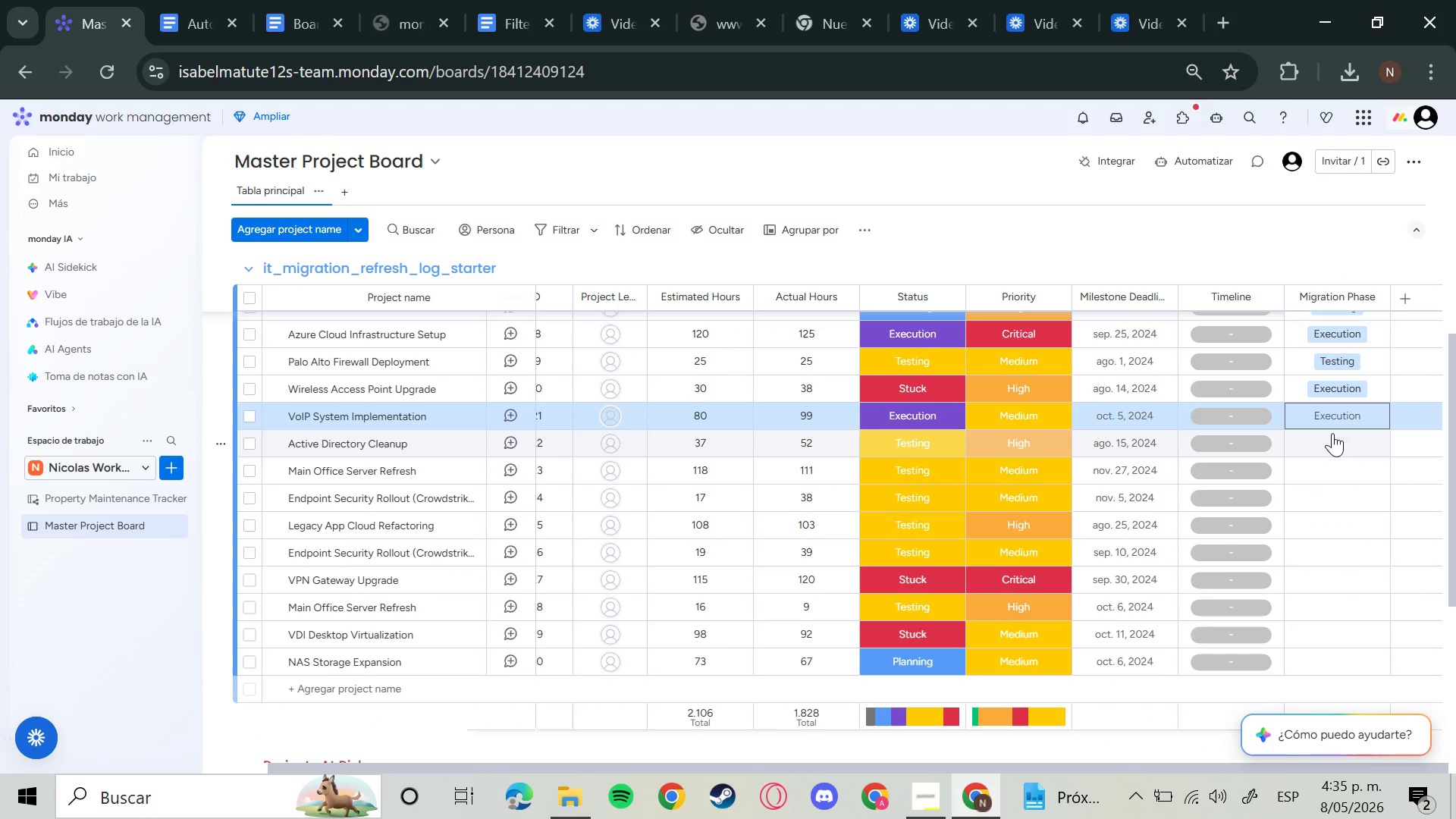 
left_click([1332, 432])
 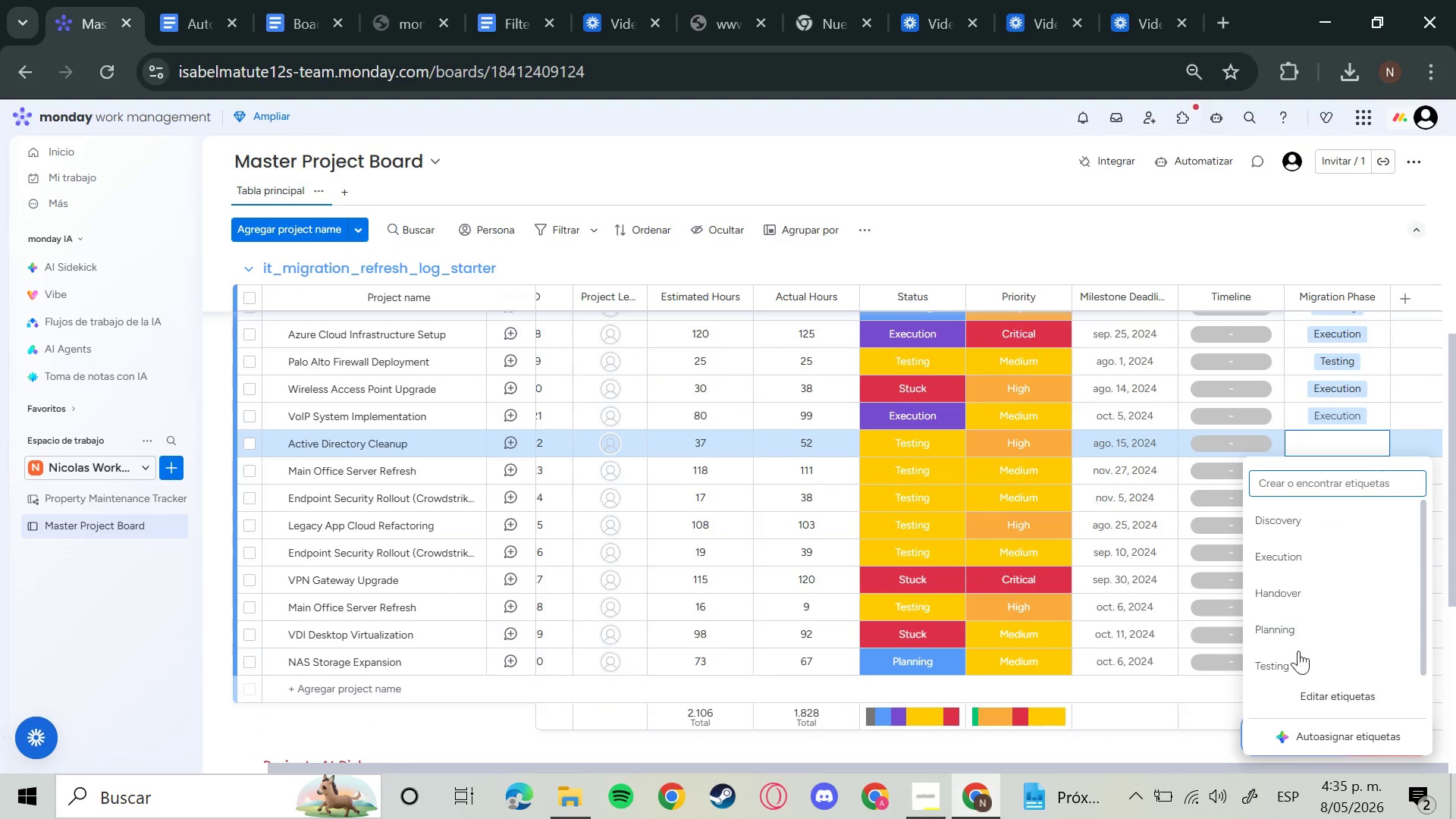 
left_click([1292, 654])
 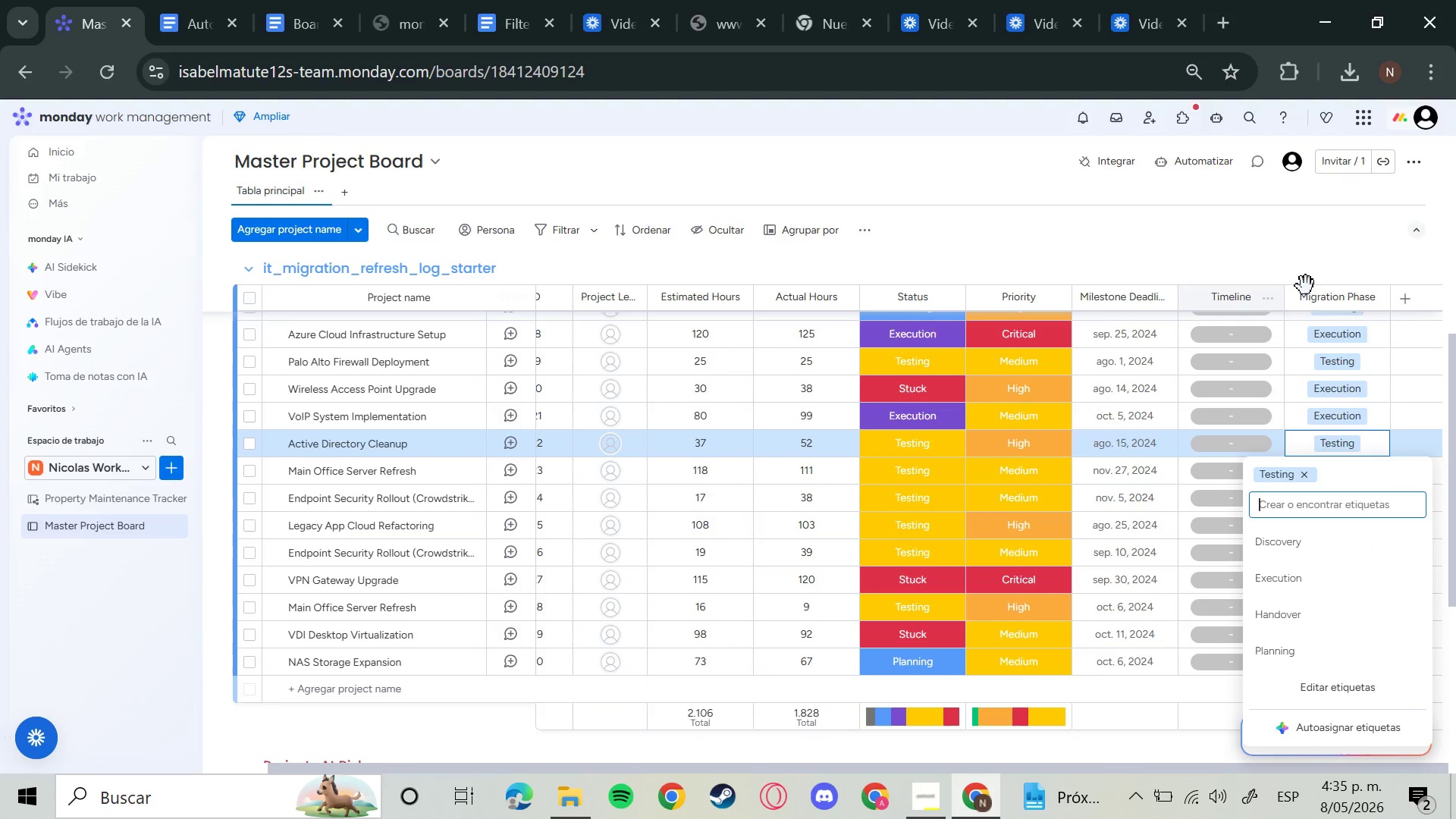 
left_click([1306, 286])
 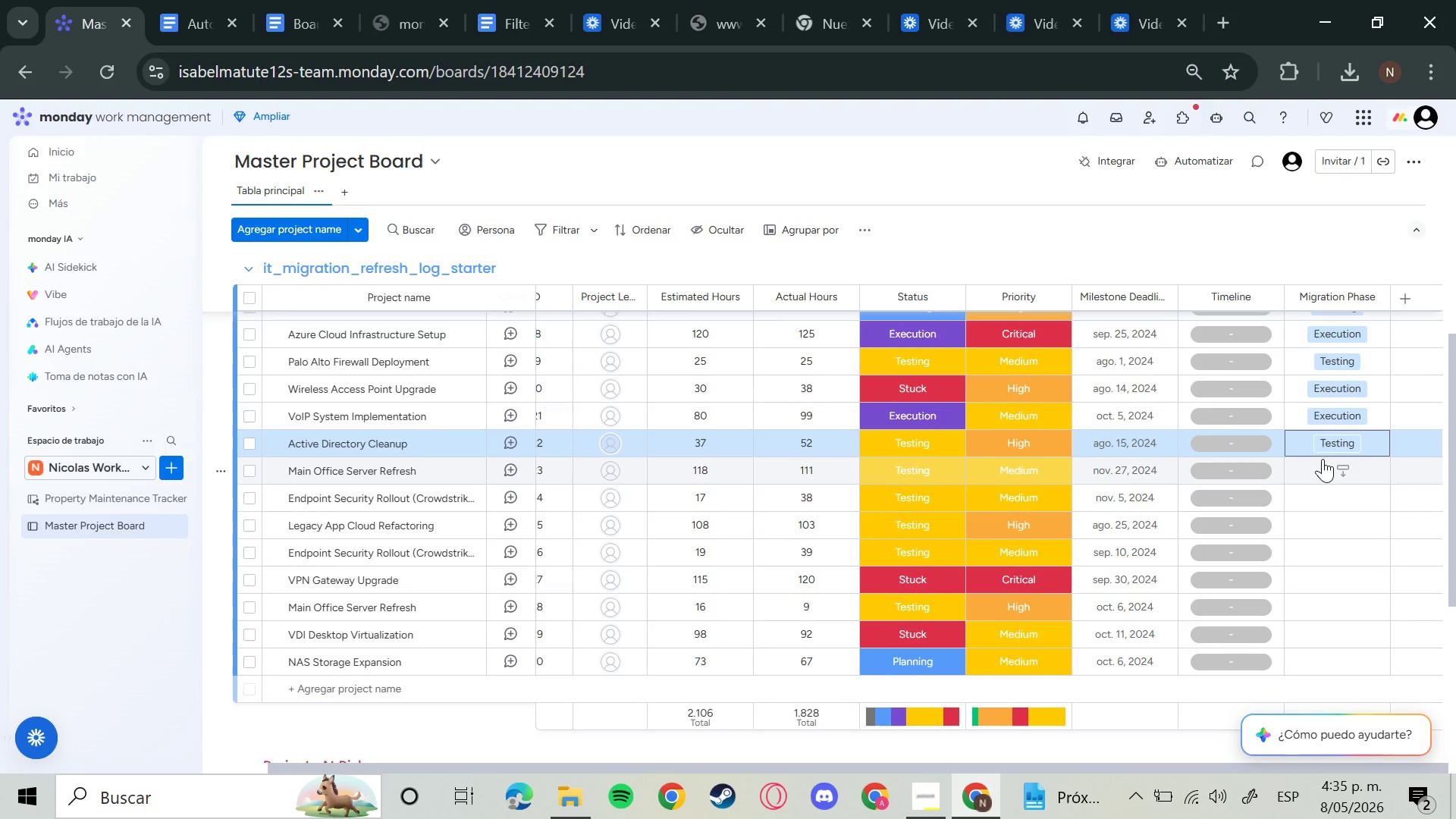 
left_click([1323, 459])
 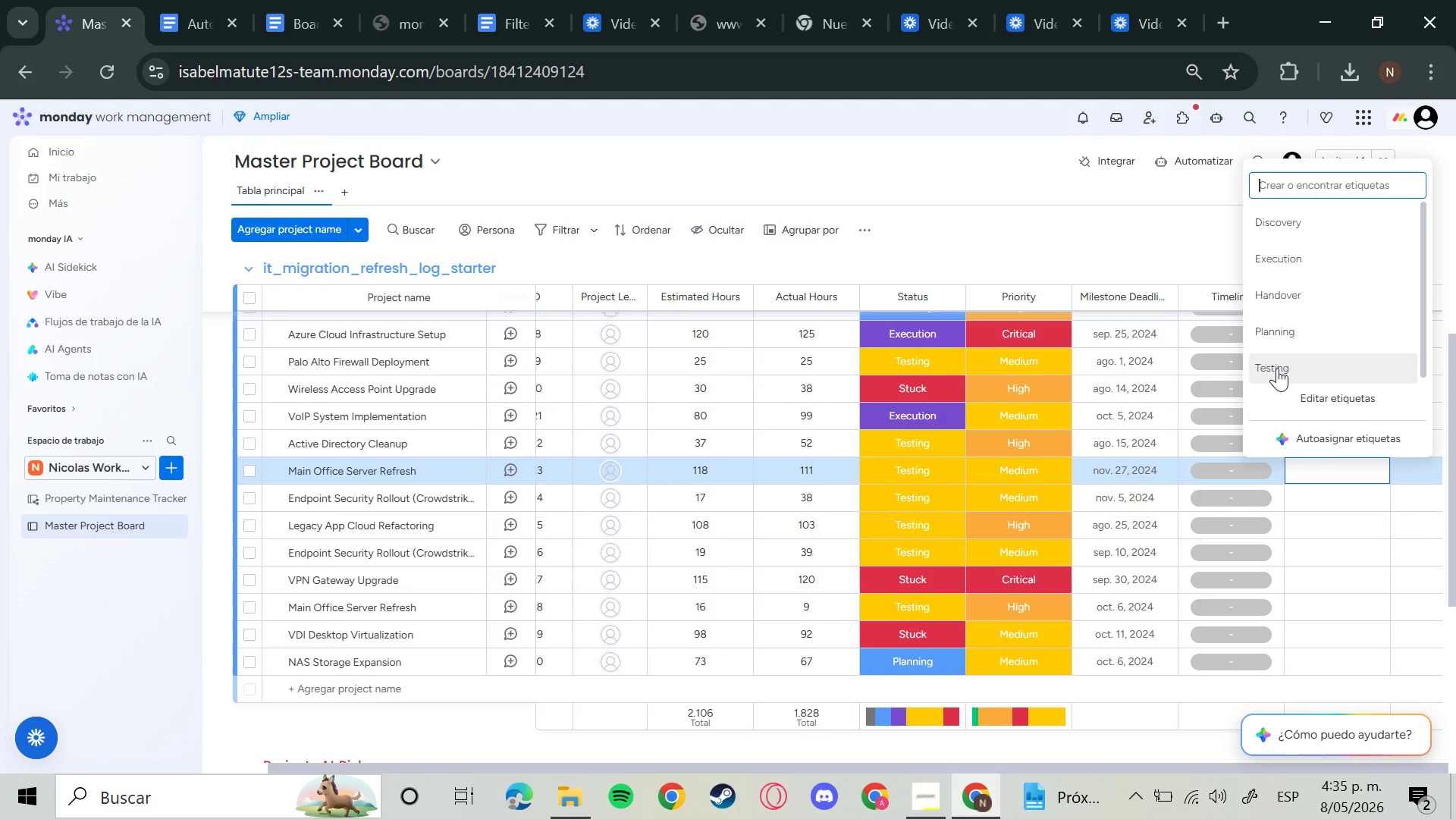 
left_click([1277, 368])
 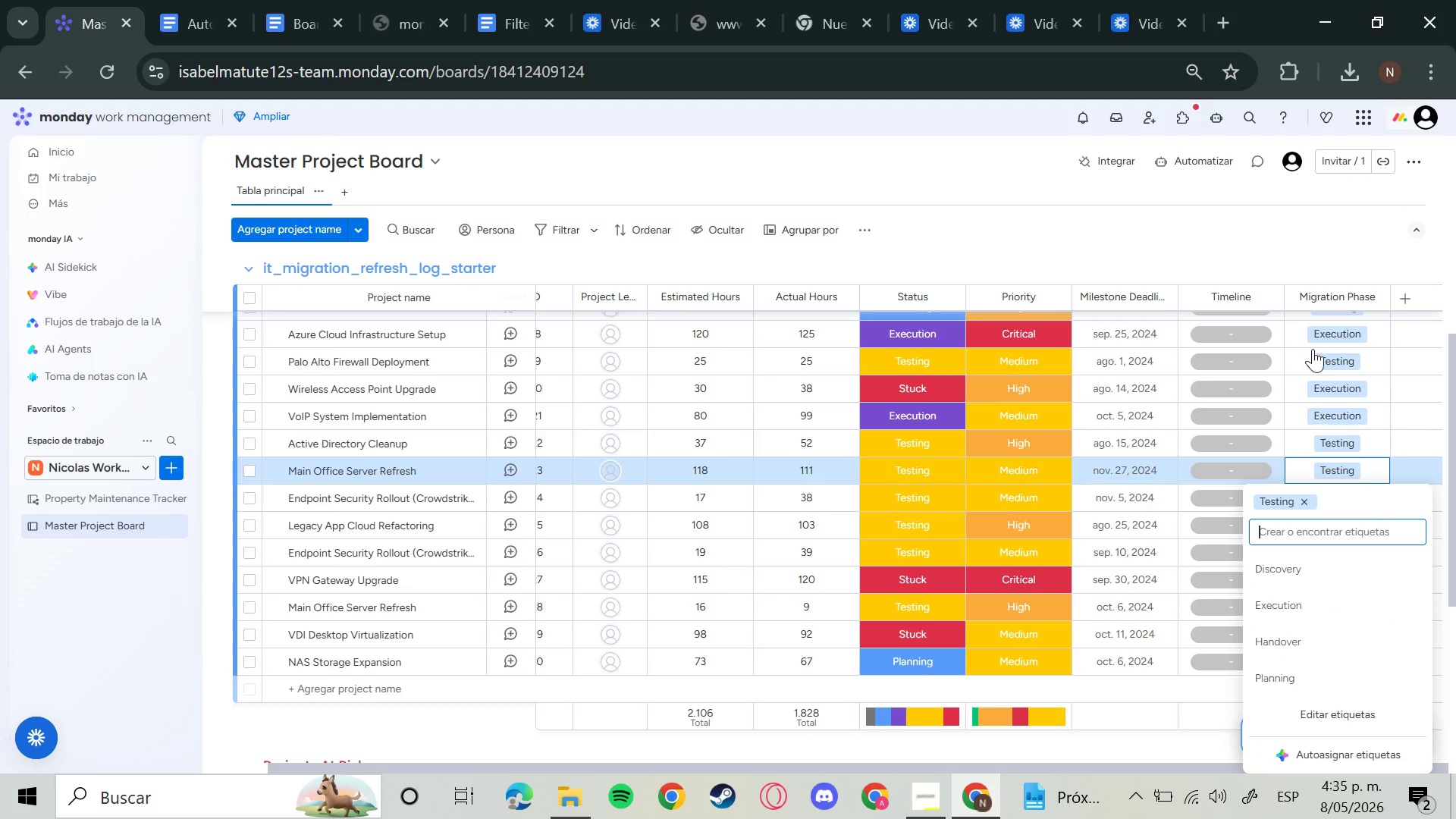 
left_click([1312, 265])
 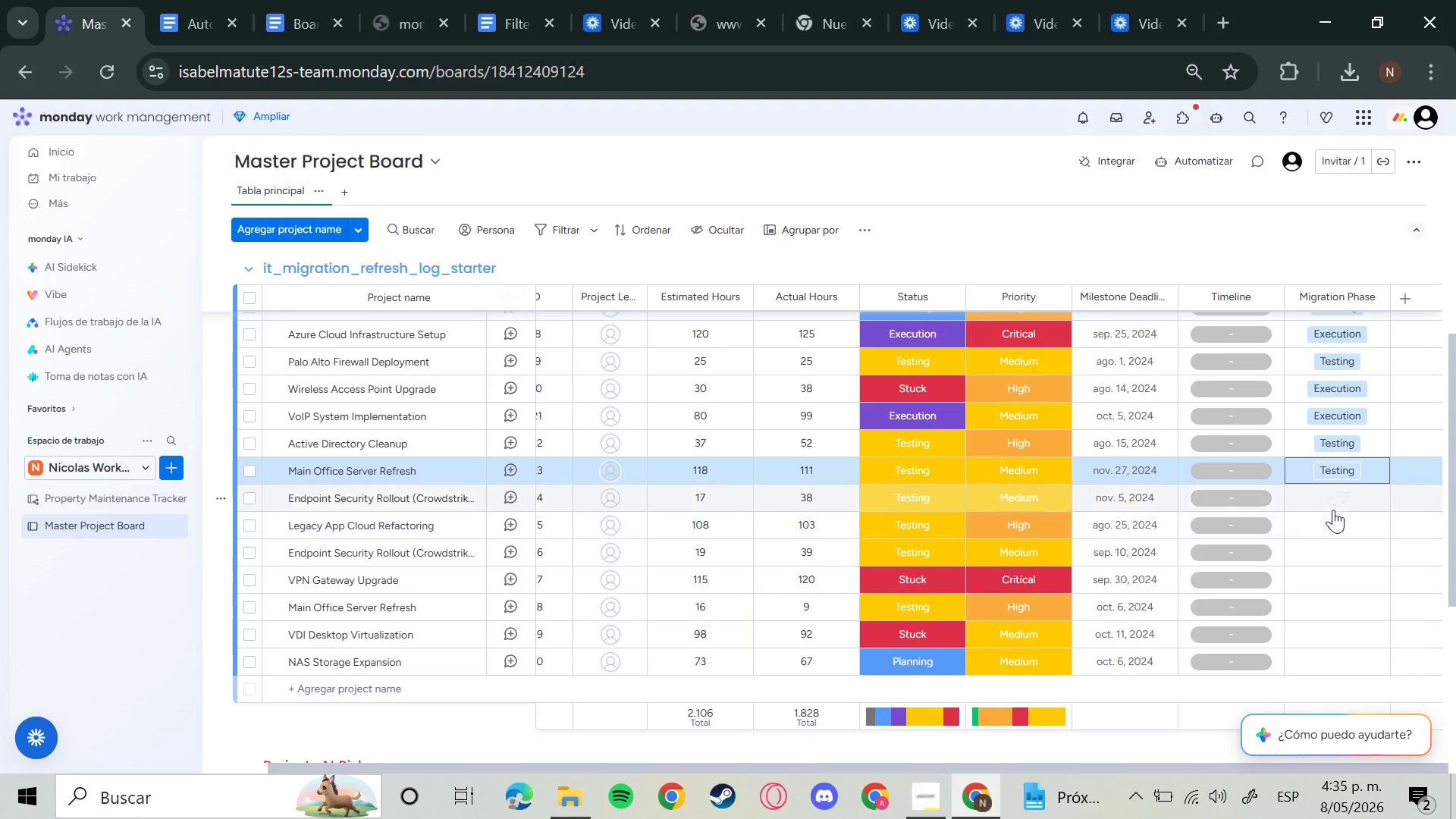 
left_click([1332, 503])
 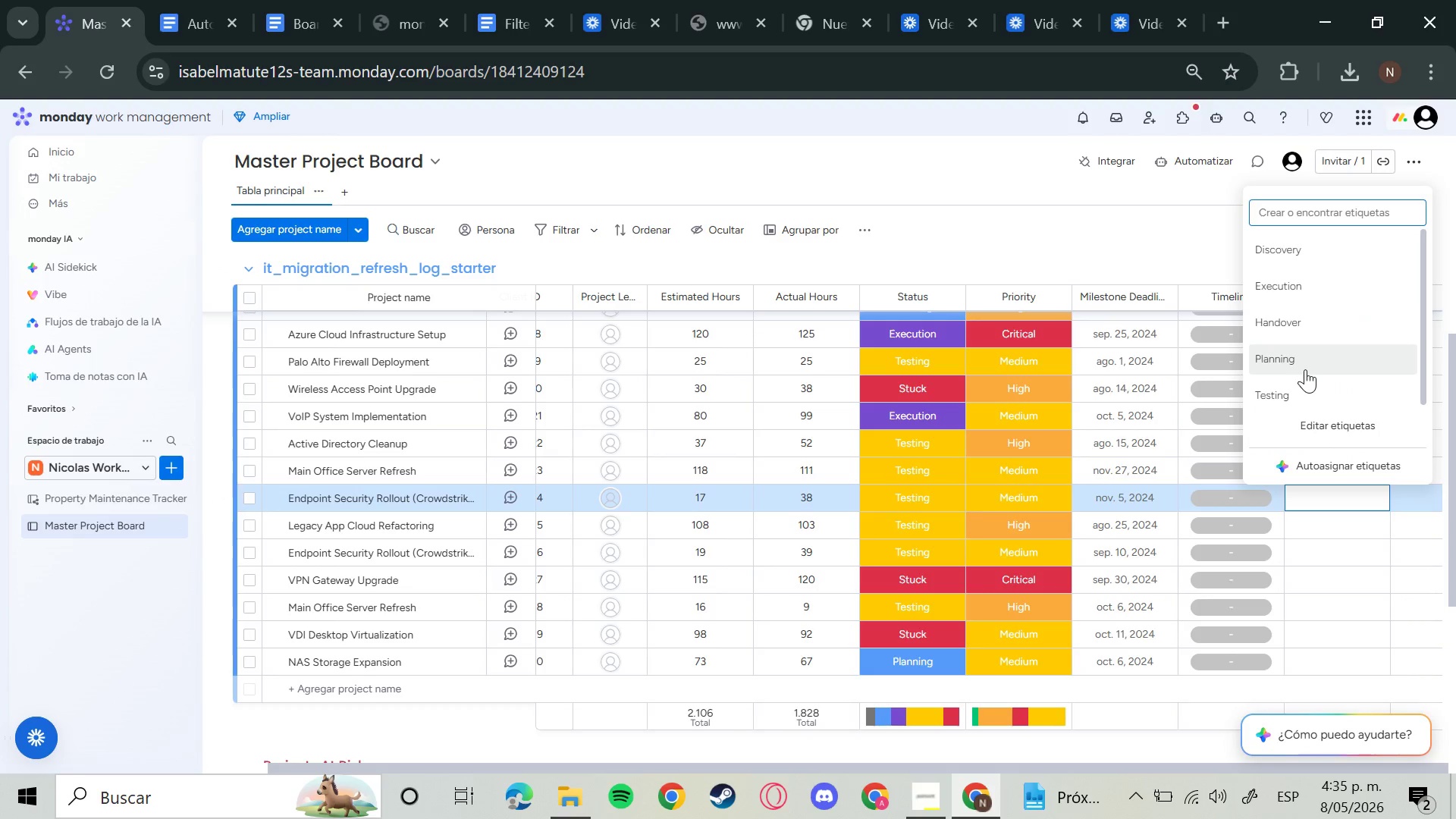 
left_click([1294, 400])
 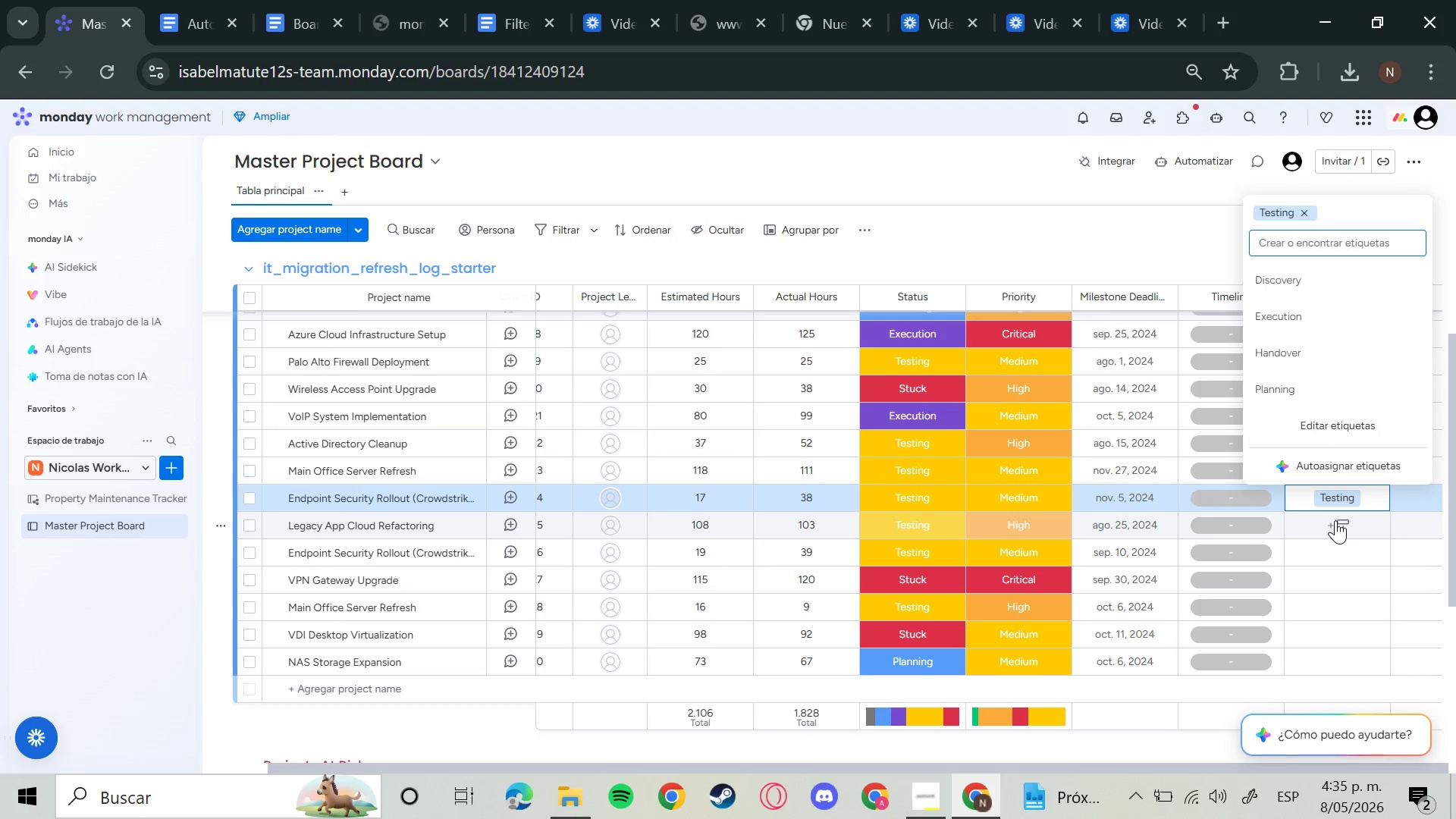 
left_click([1335, 520])
 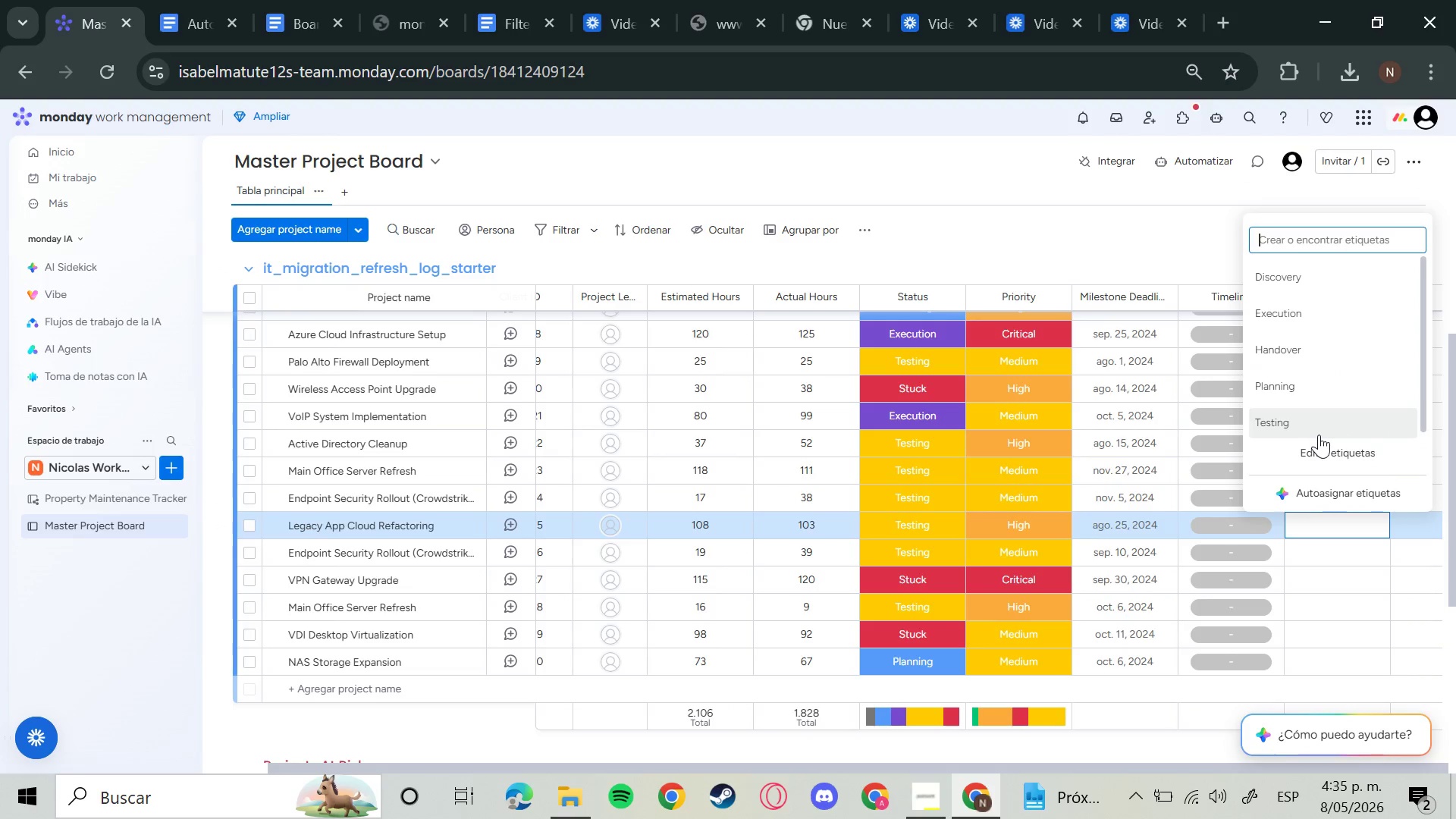 
left_click([1319, 435])
 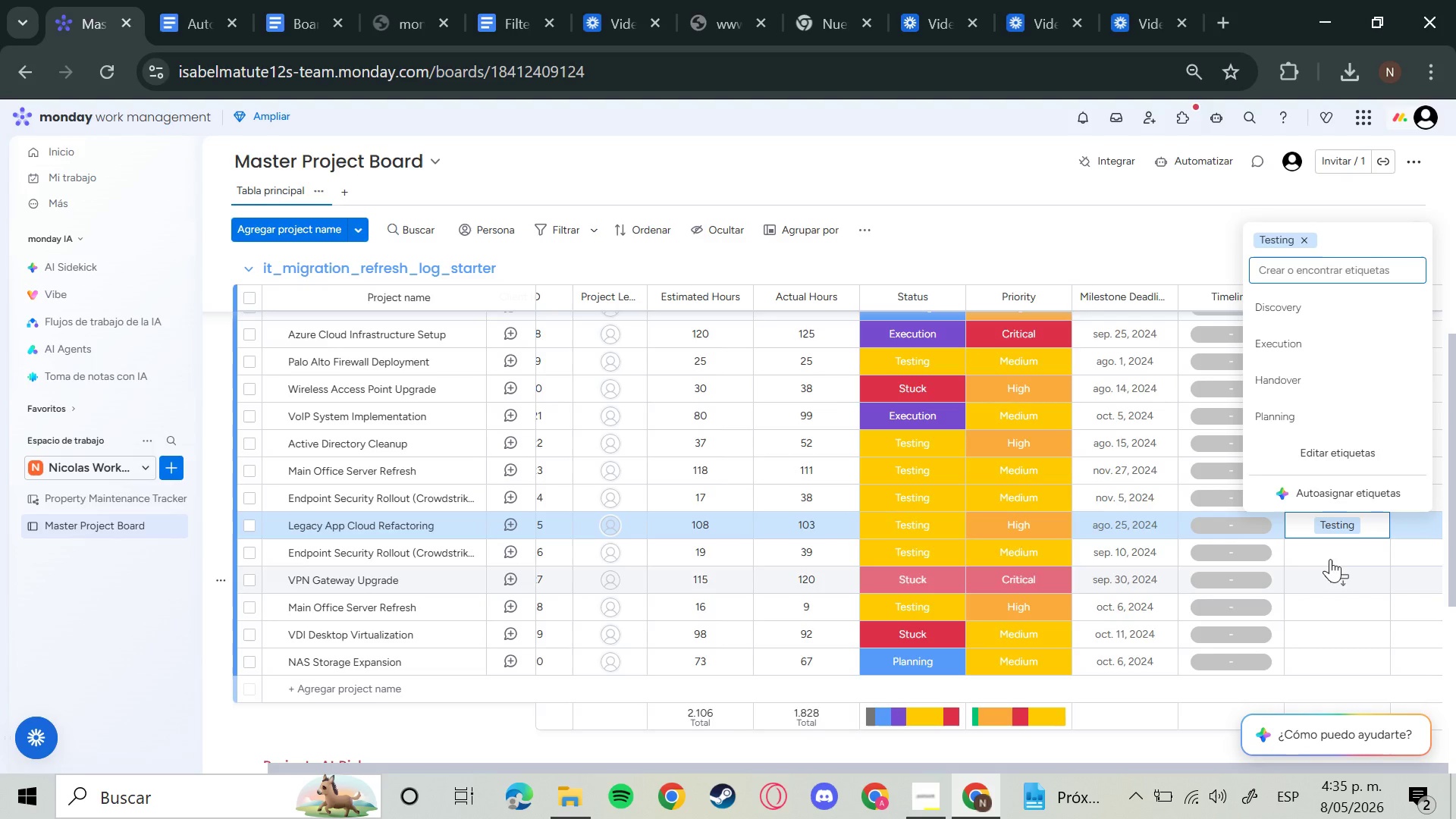 
left_click([1329, 554])
 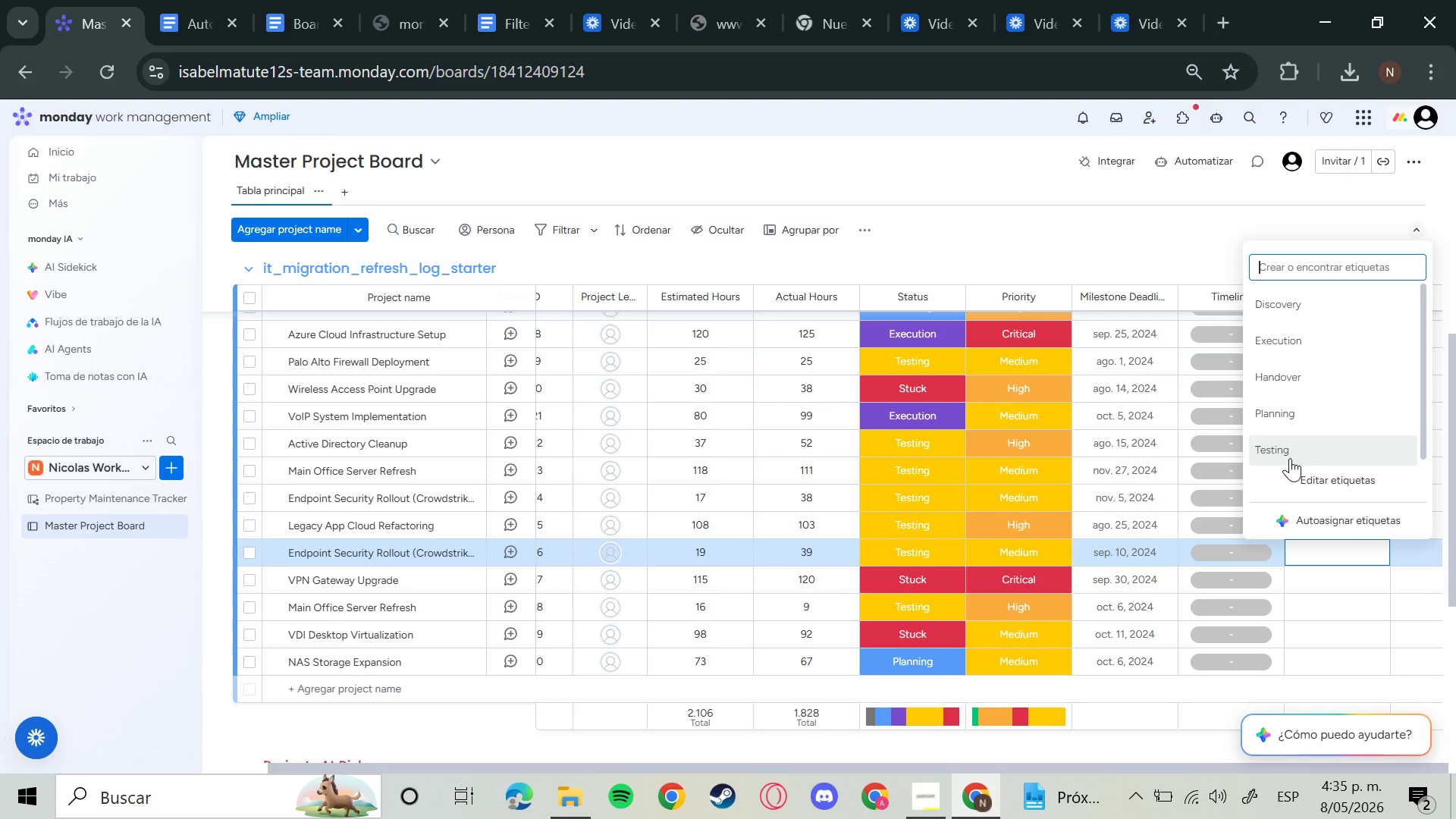 
left_click([1290, 458])
 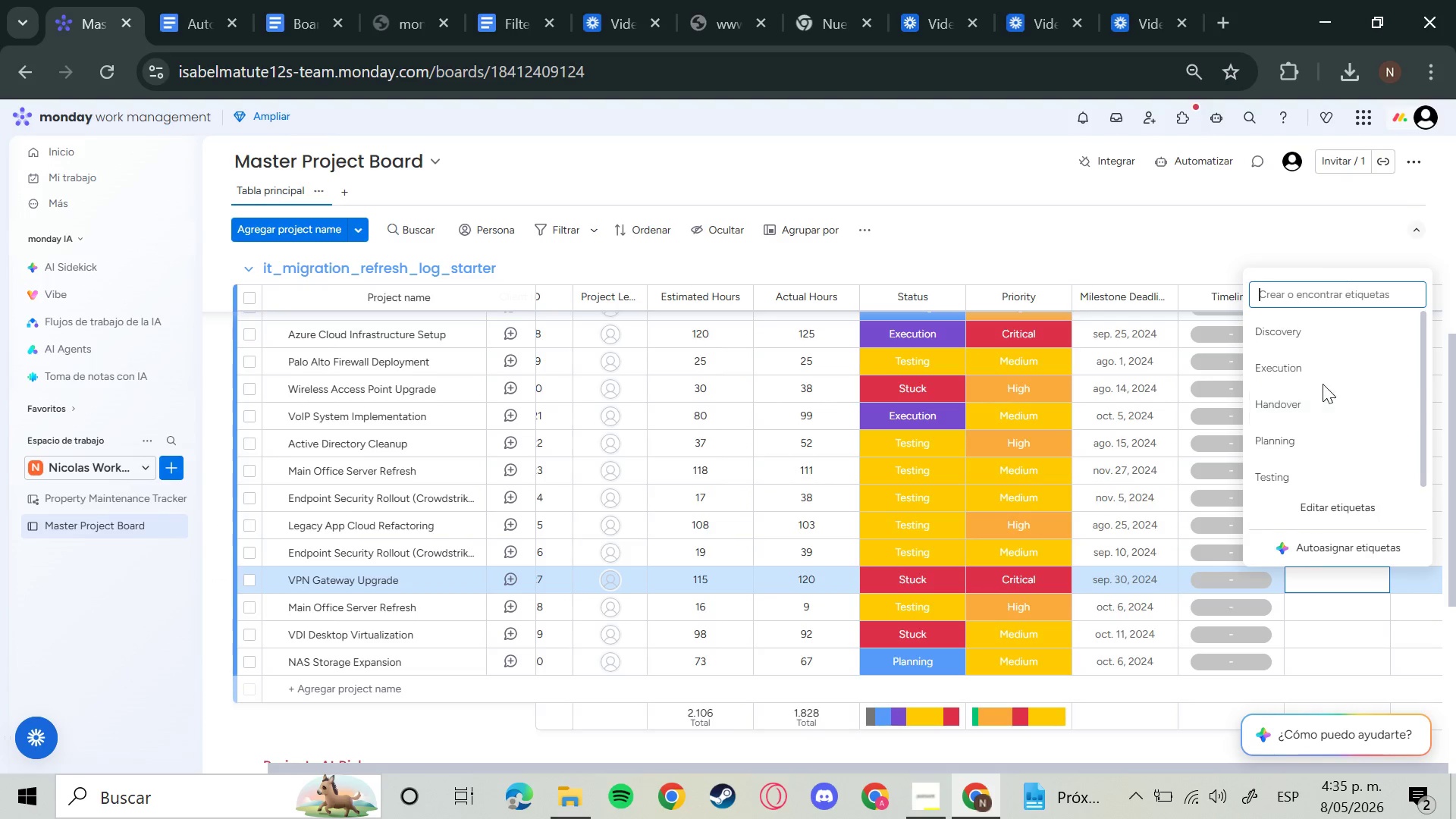 
left_click([1306, 376])
 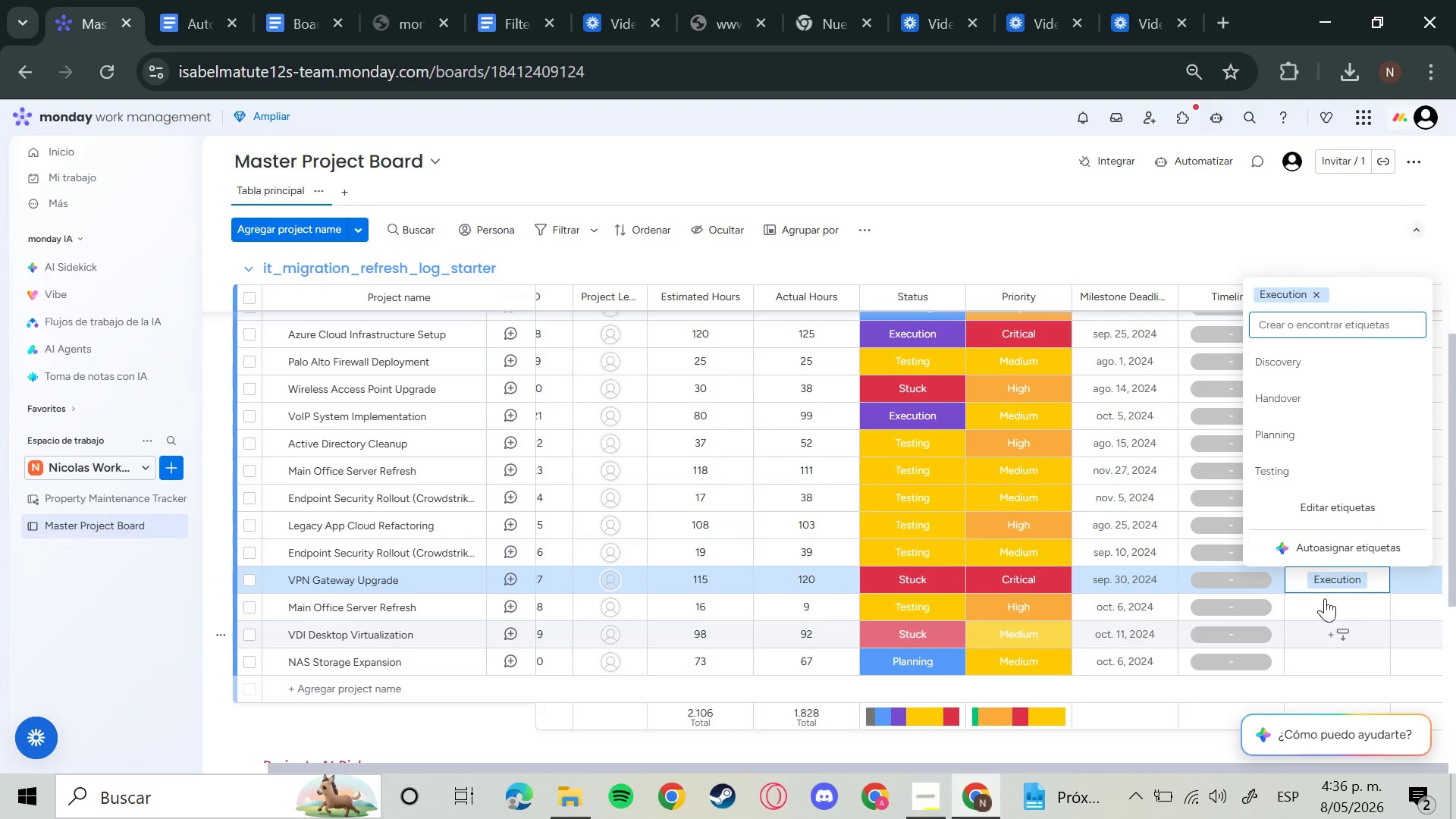 
left_click([1325, 598])
 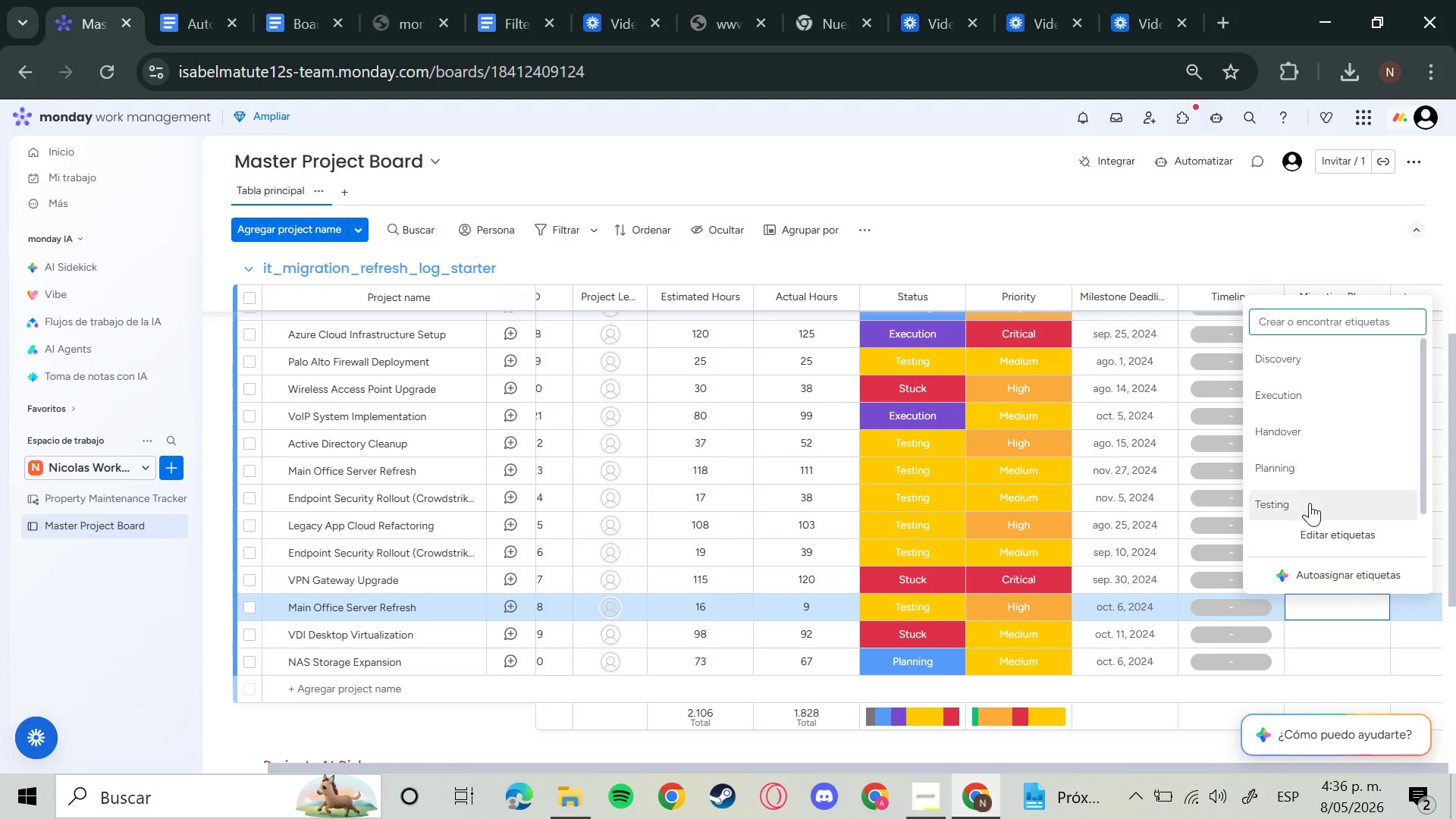 
left_click([1307, 505])
 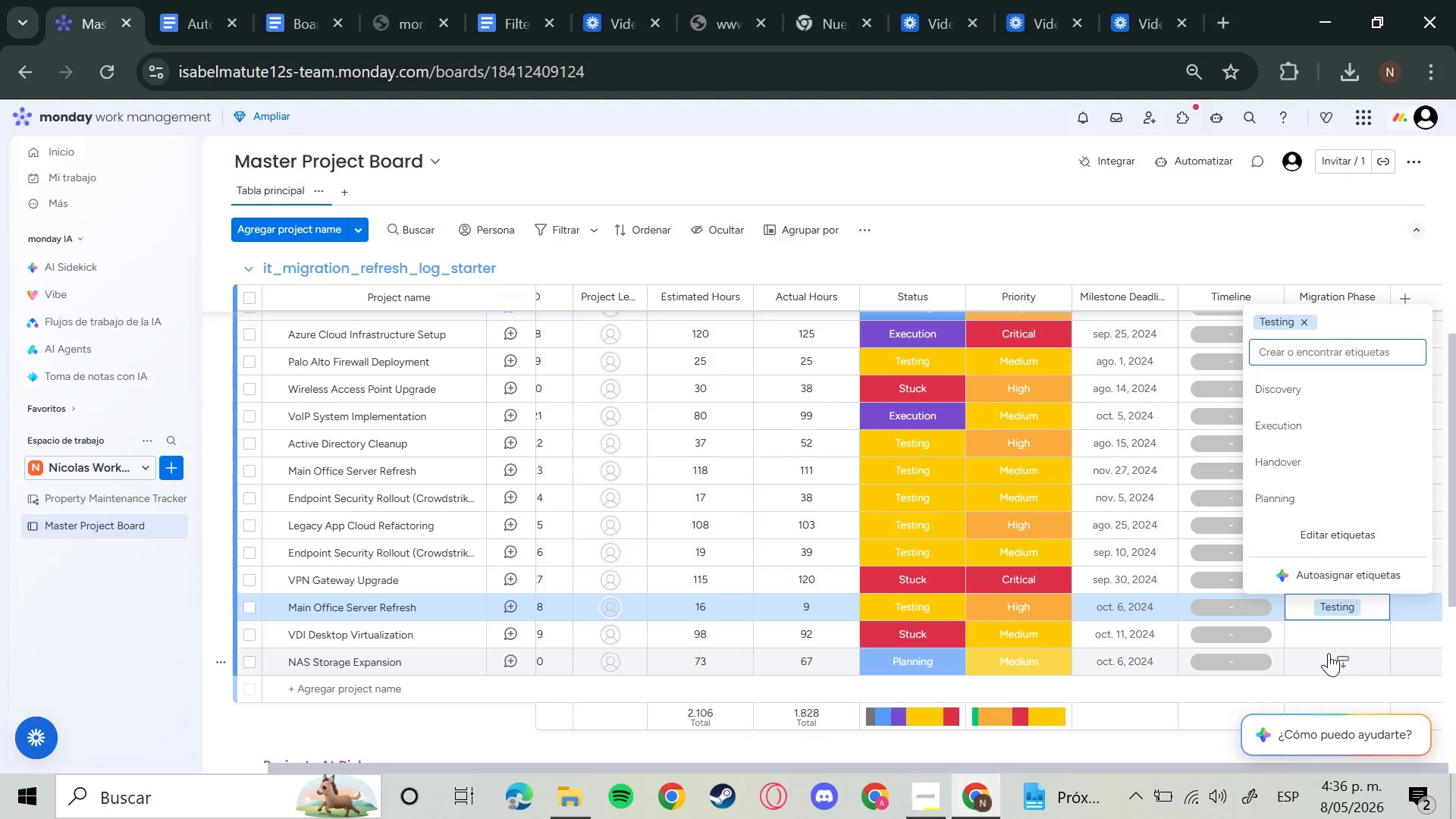 
left_click([1329, 653])
 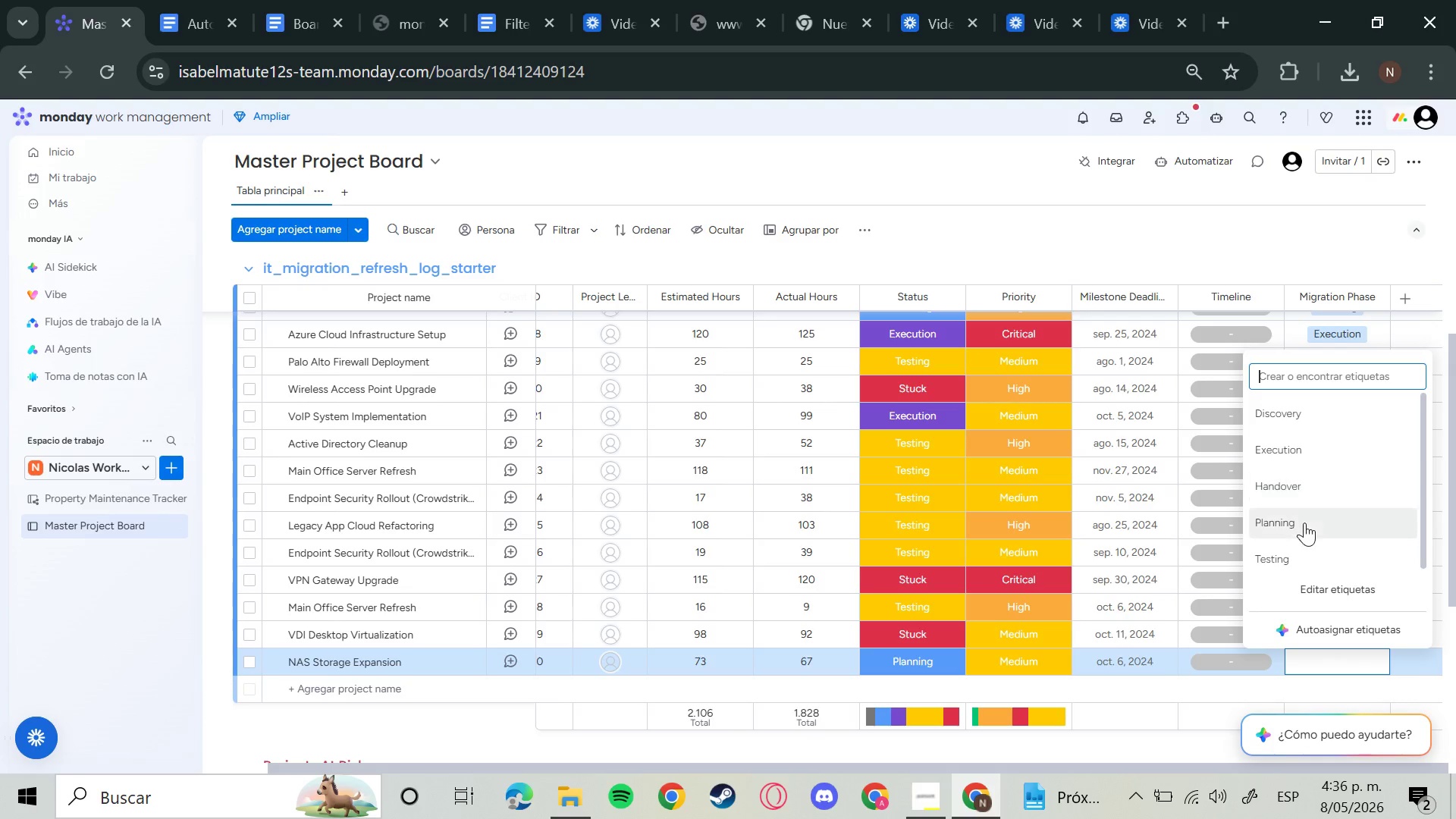 
left_click([1302, 538])
 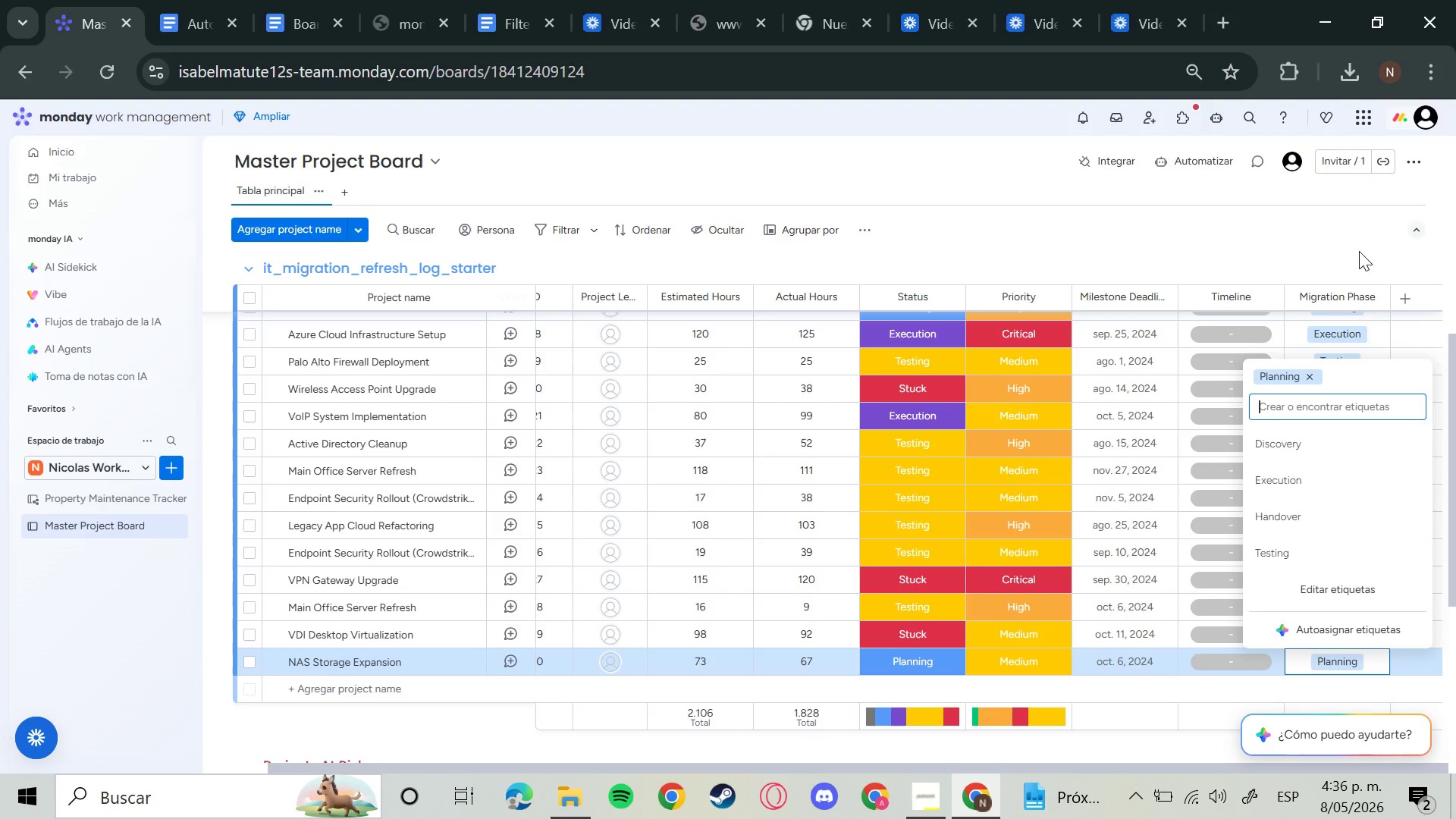 
left_click([1359, 251])
 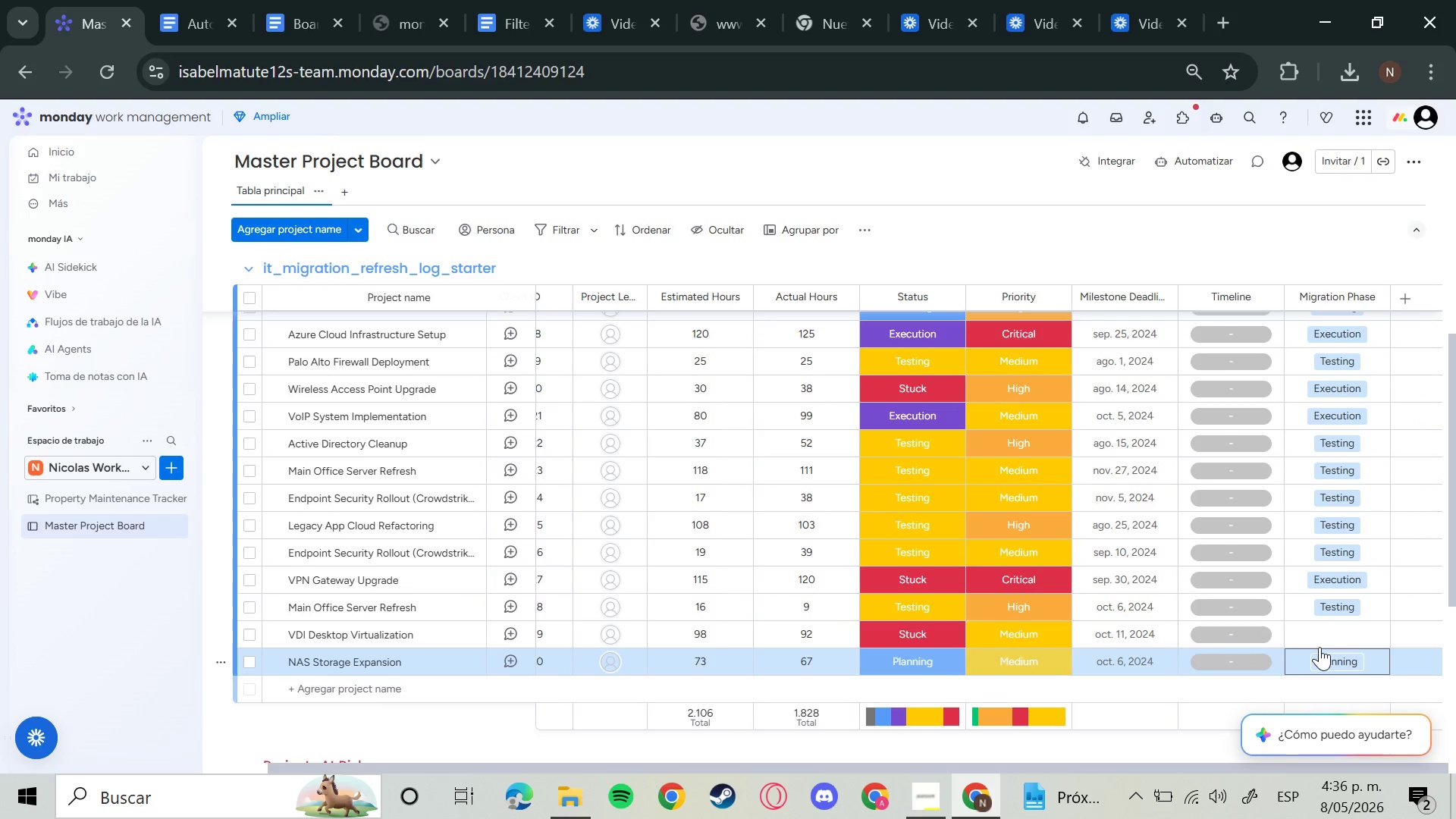 
left_click([1320, 644])
 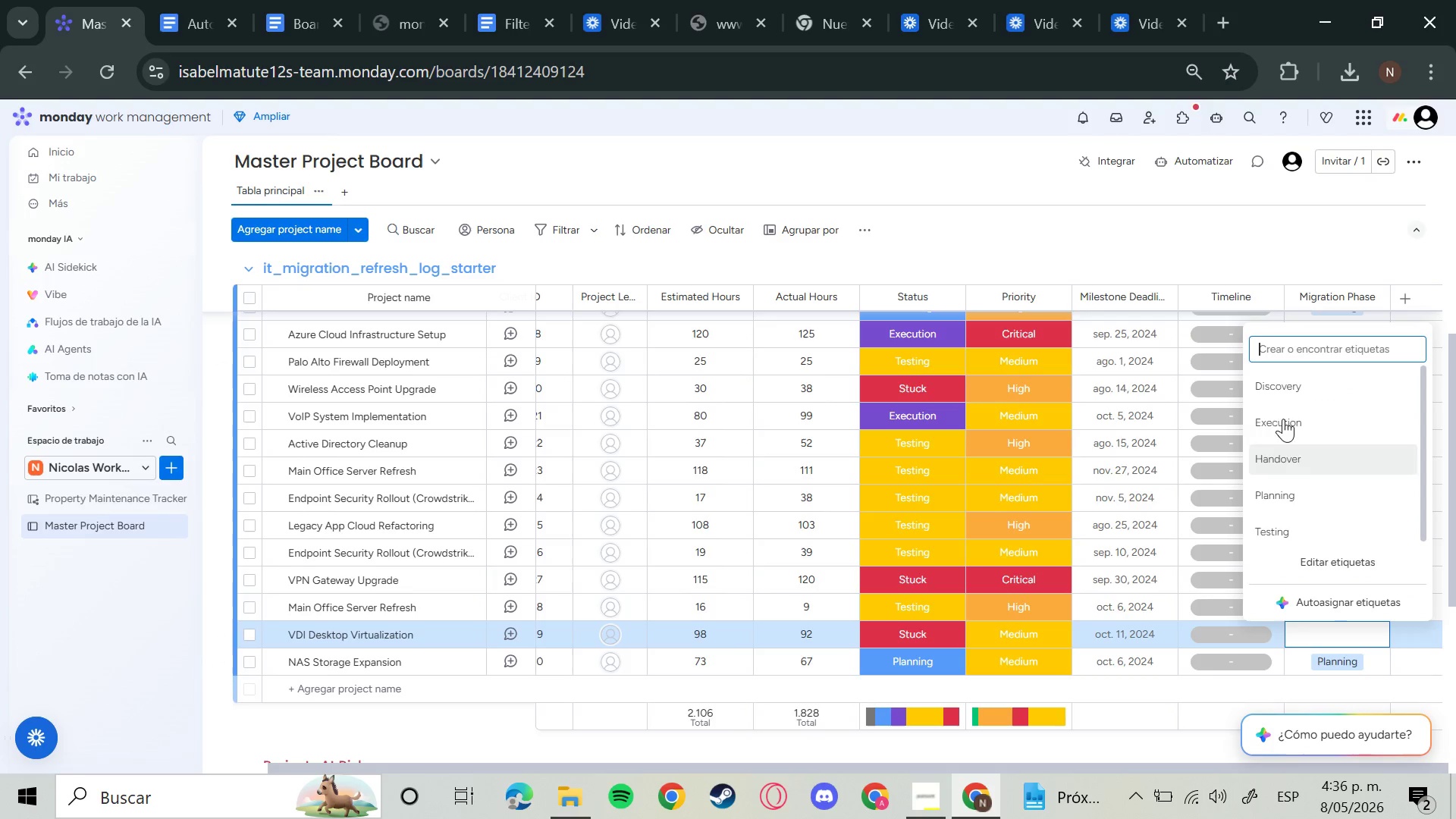 
left_click([1279, 413])
 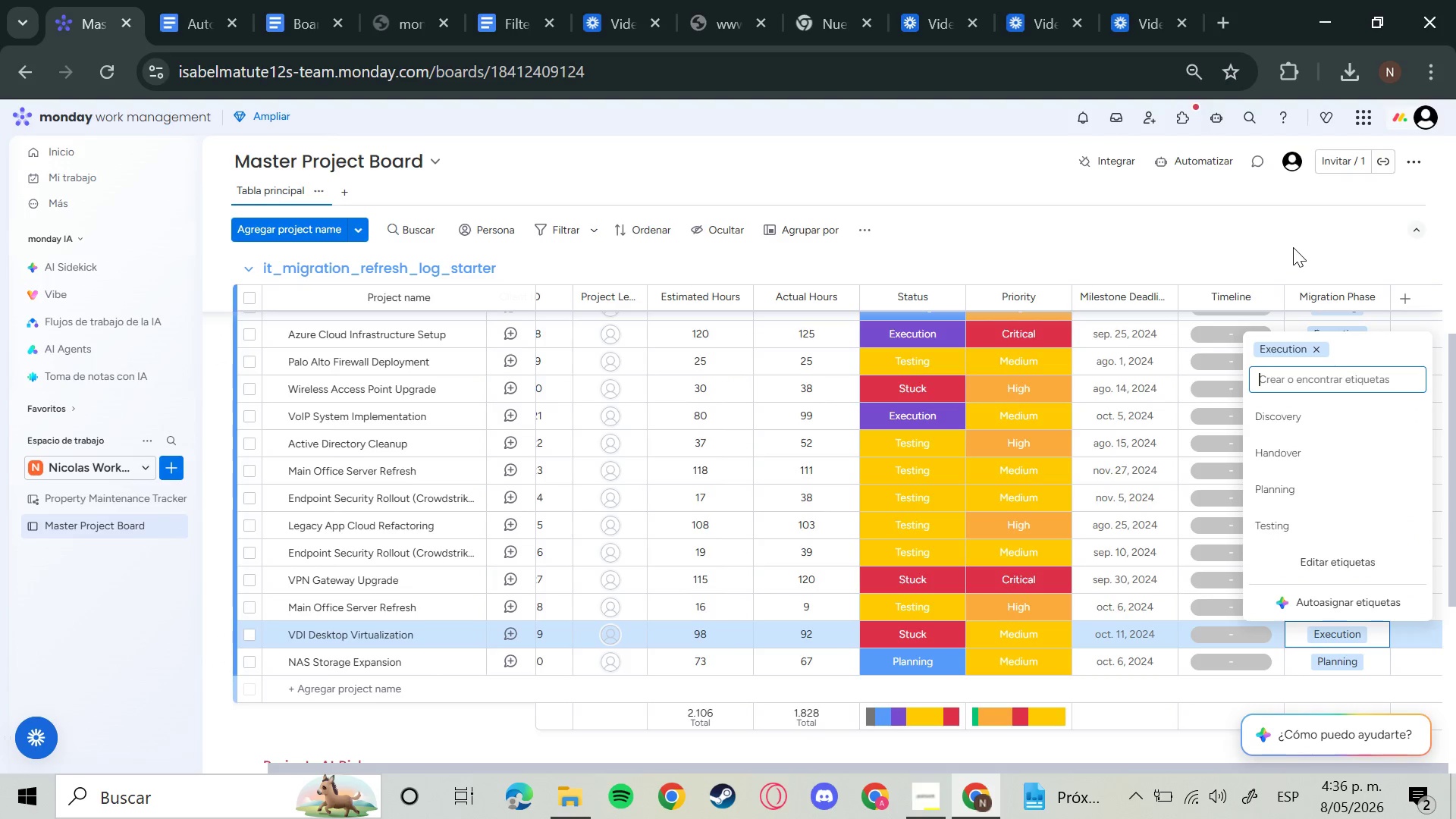 
left_click([1291, 243])
 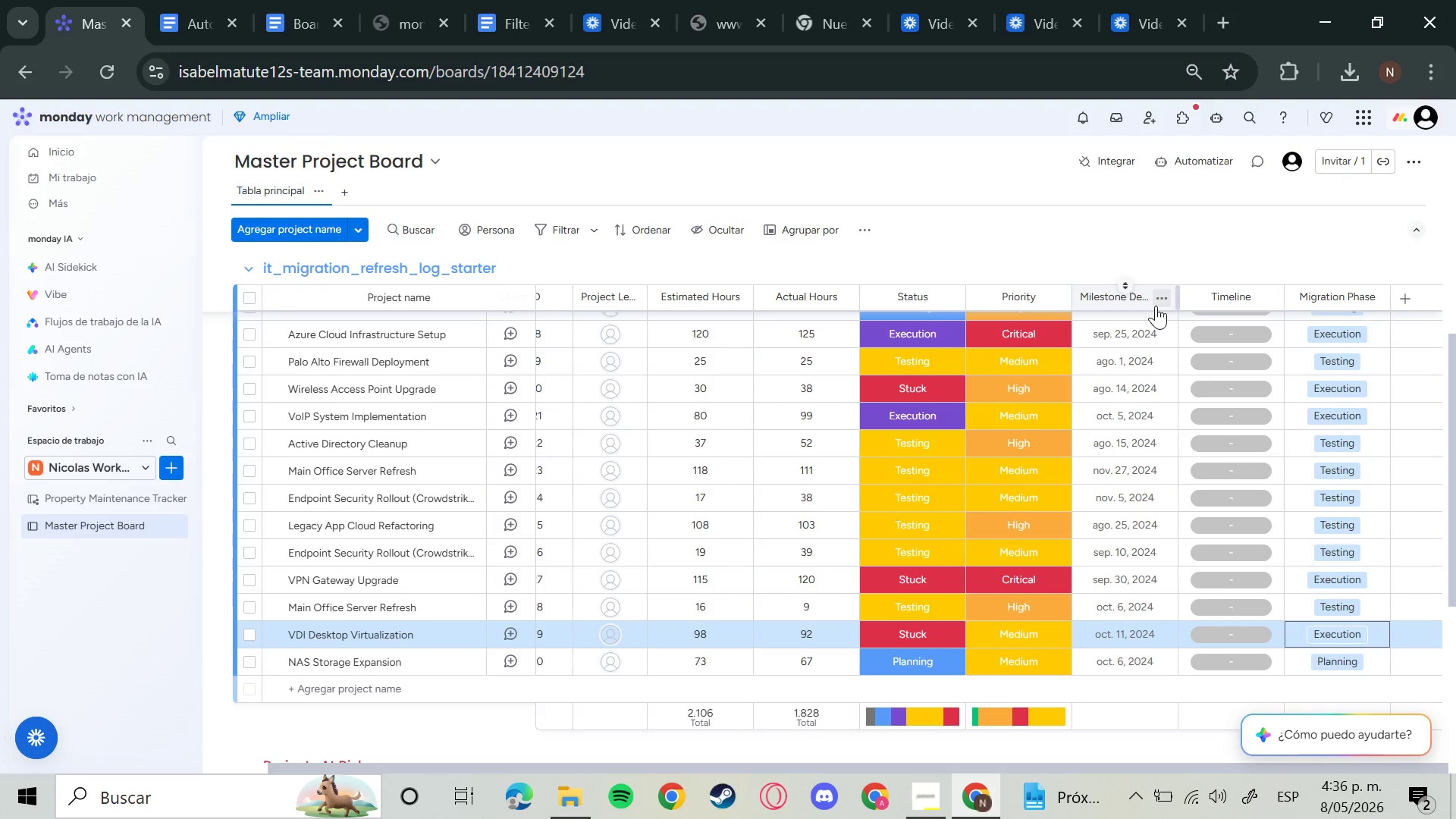 
wait(50.78)
 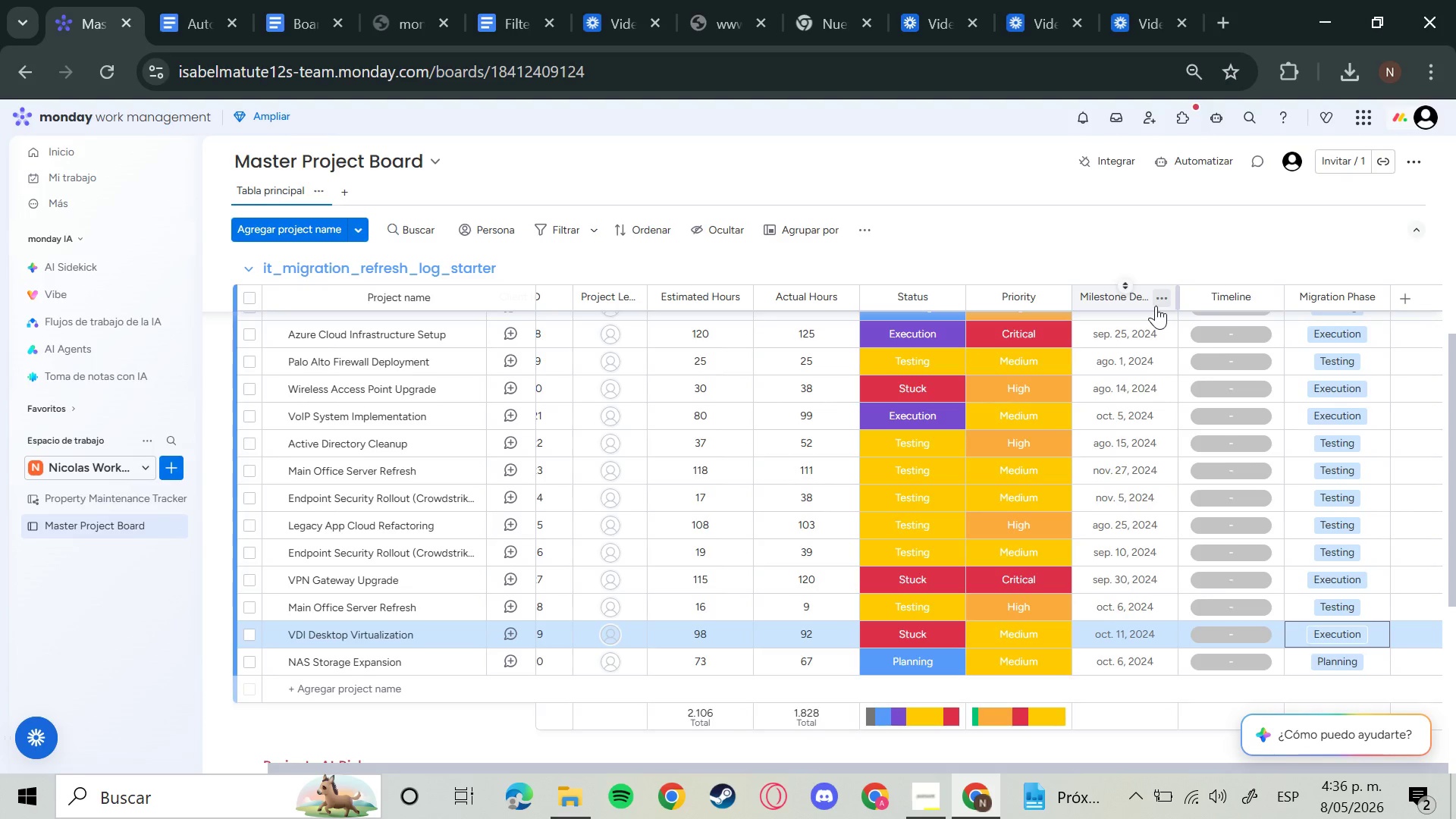 
left_click([431, 230])
 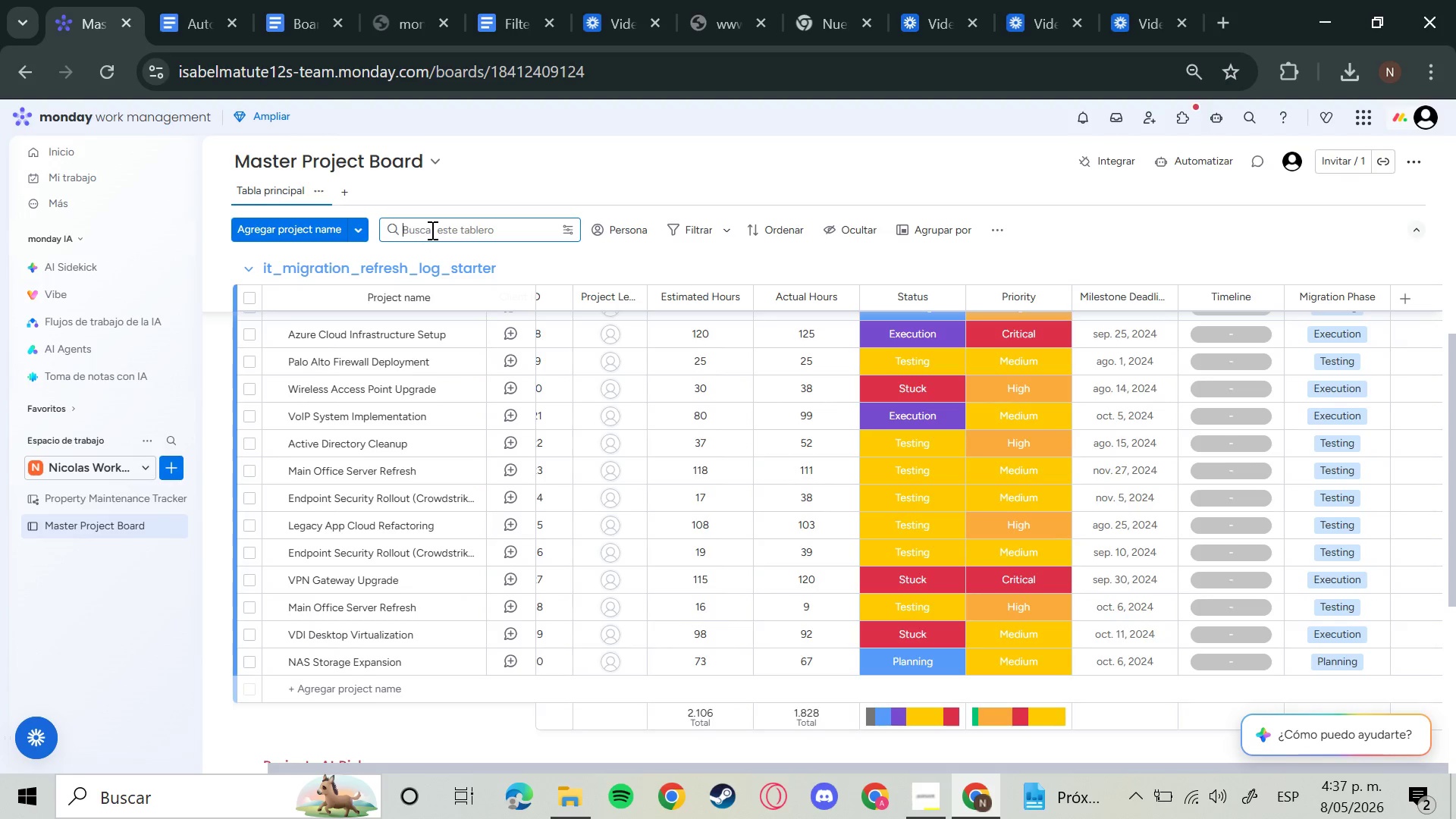 
type(stuck)
 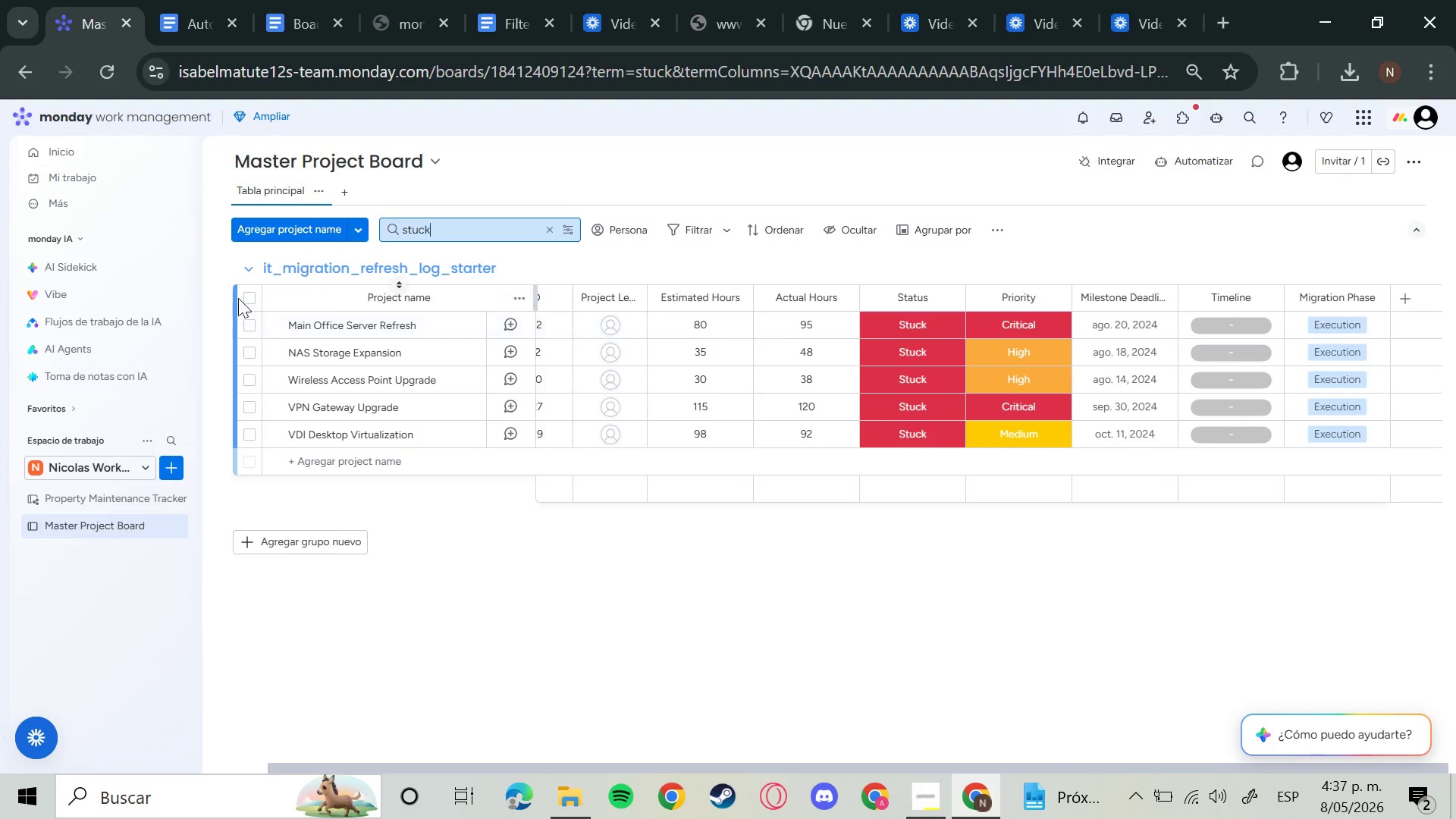 
left_click([249, 295])
 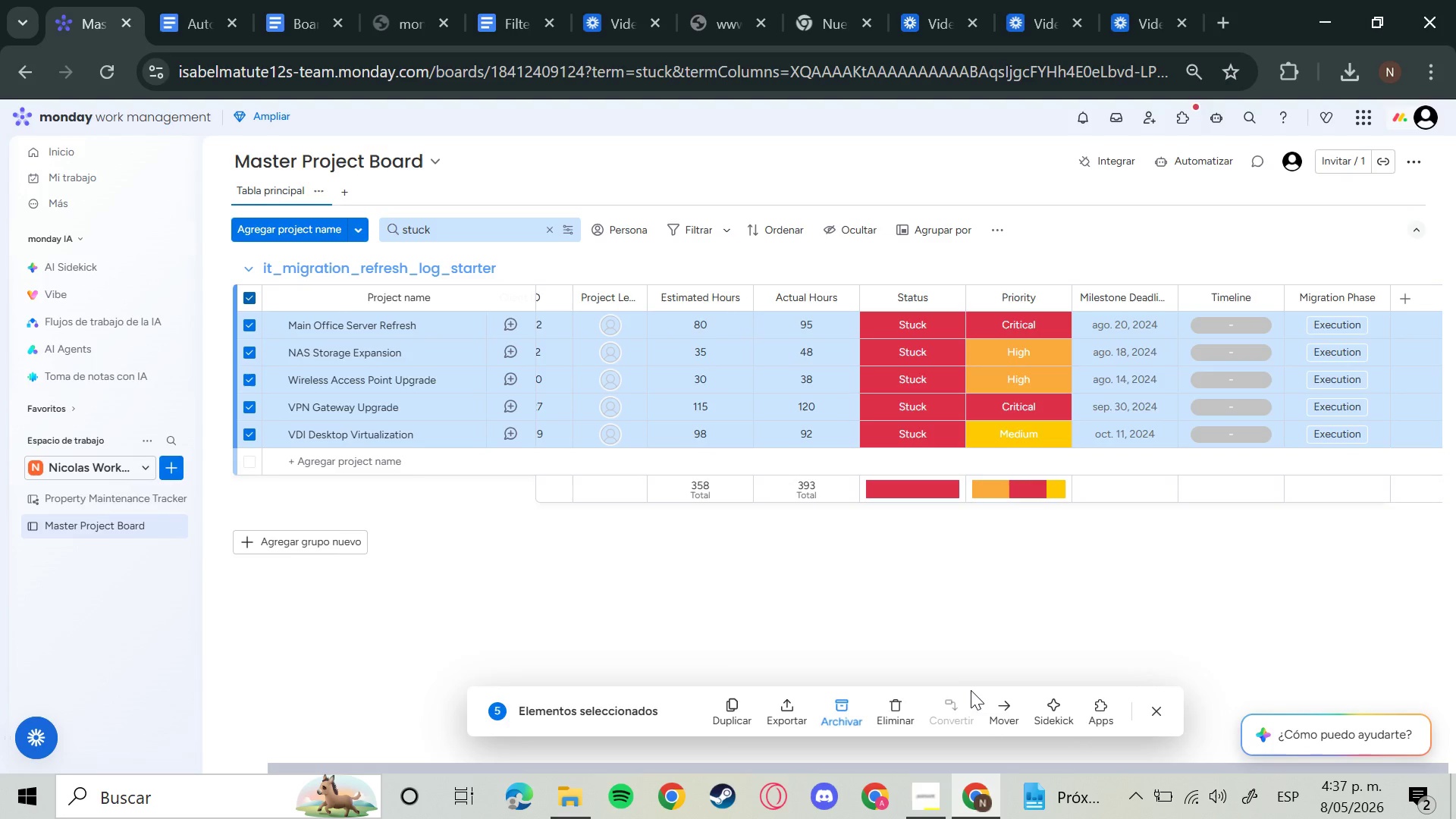 
left_click([983, 710])
 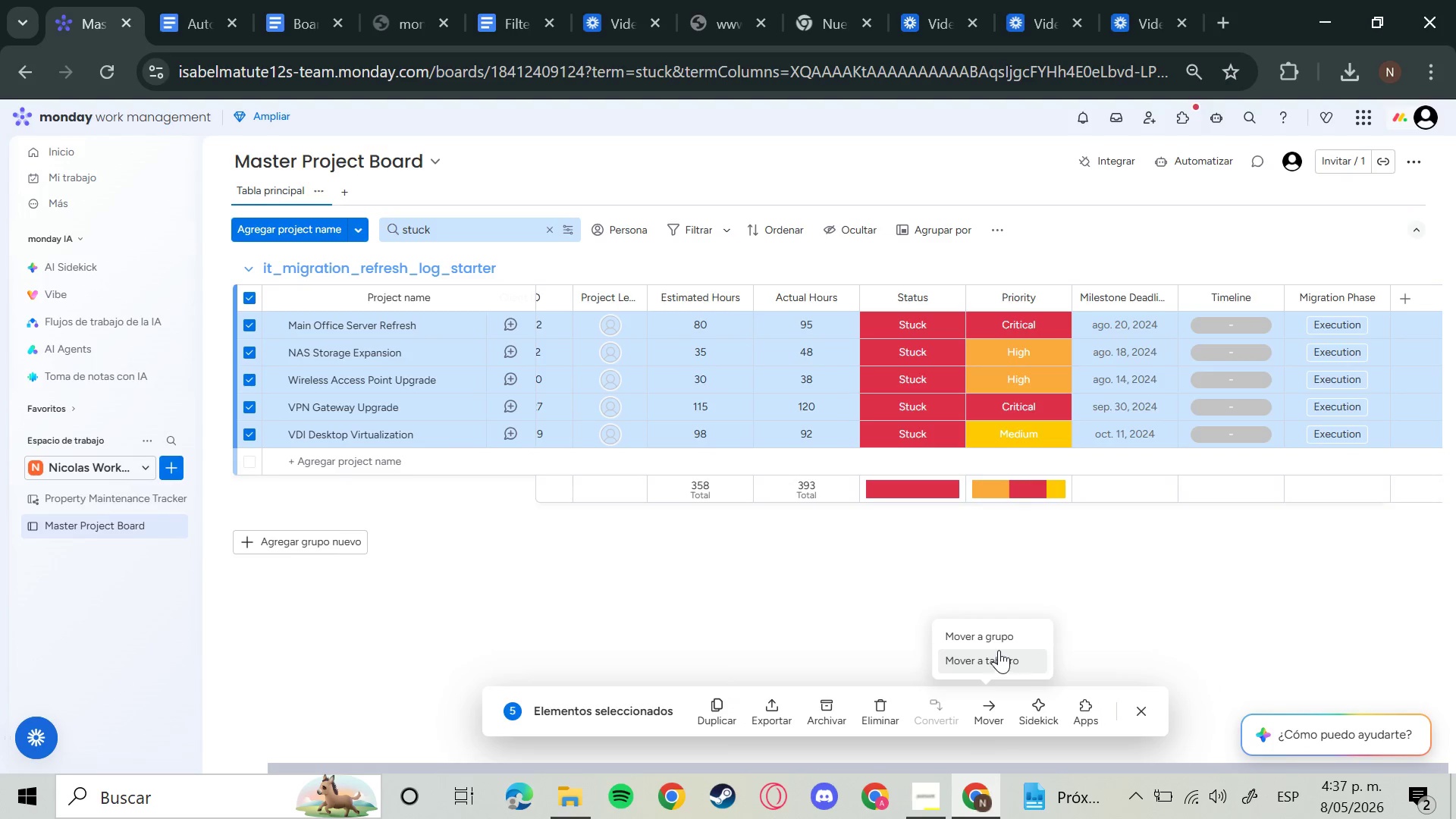 
left_click([993, 638])
 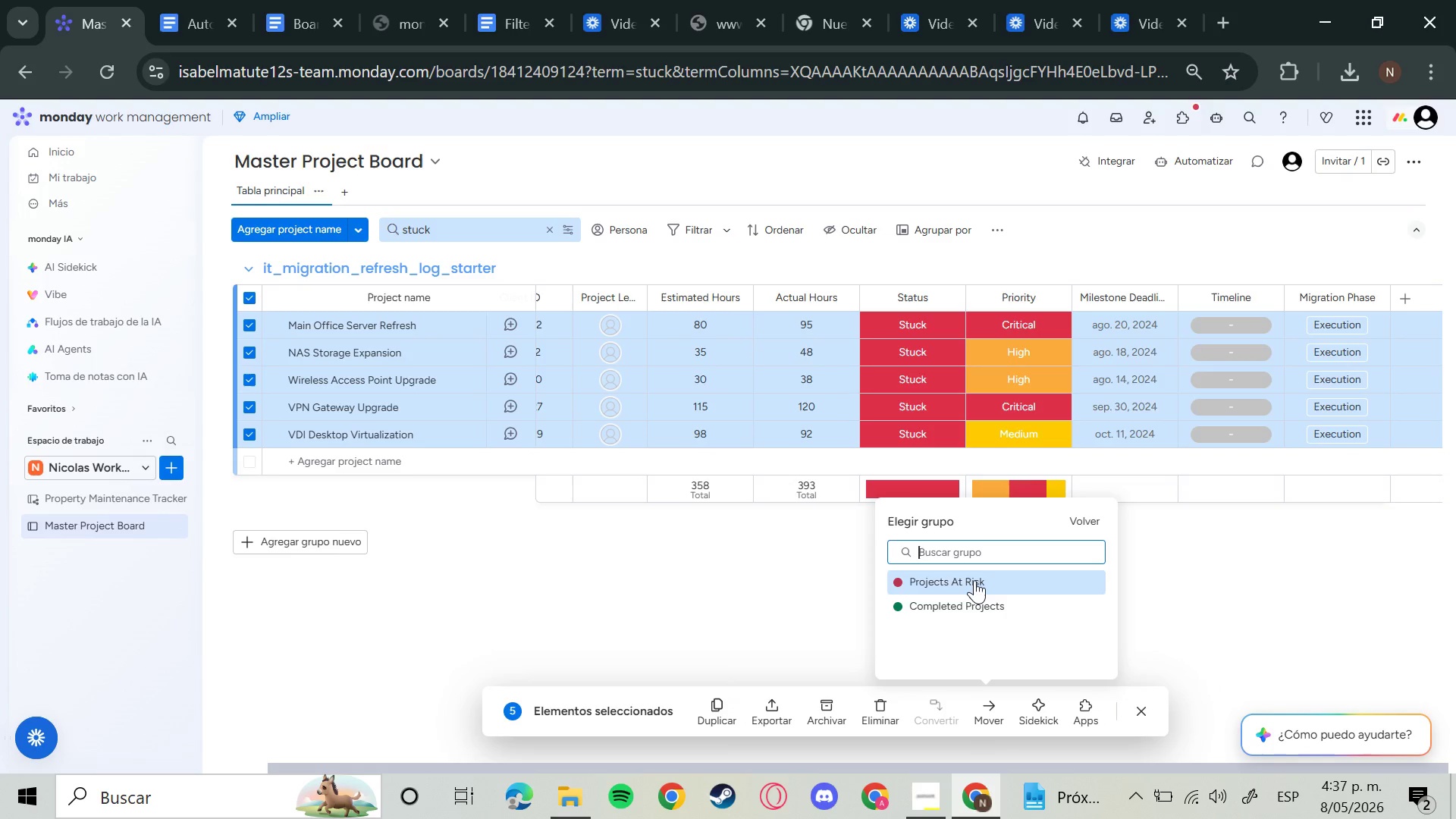 
left_click([974, 580])
 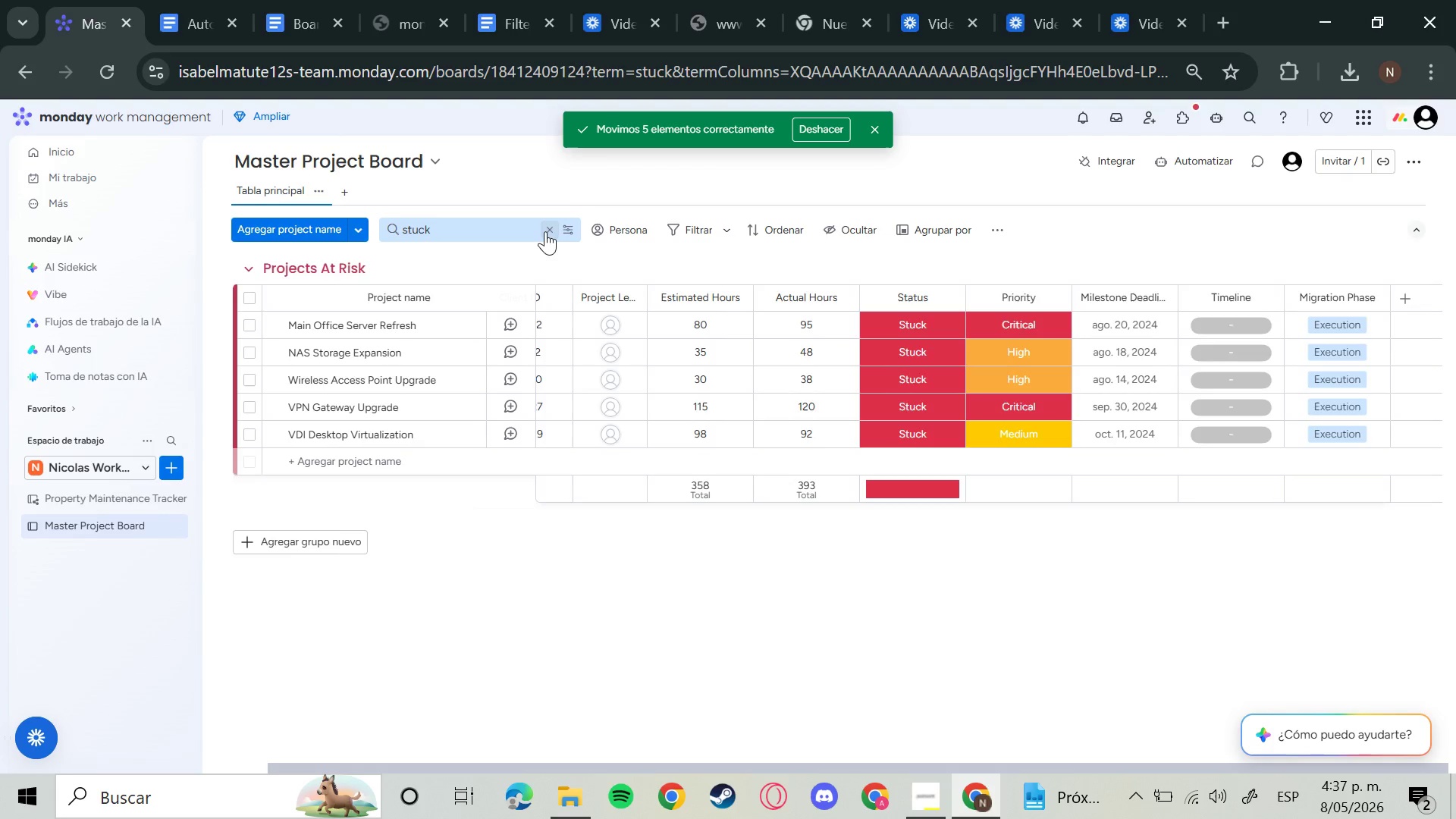 
left_click([551, 228])
 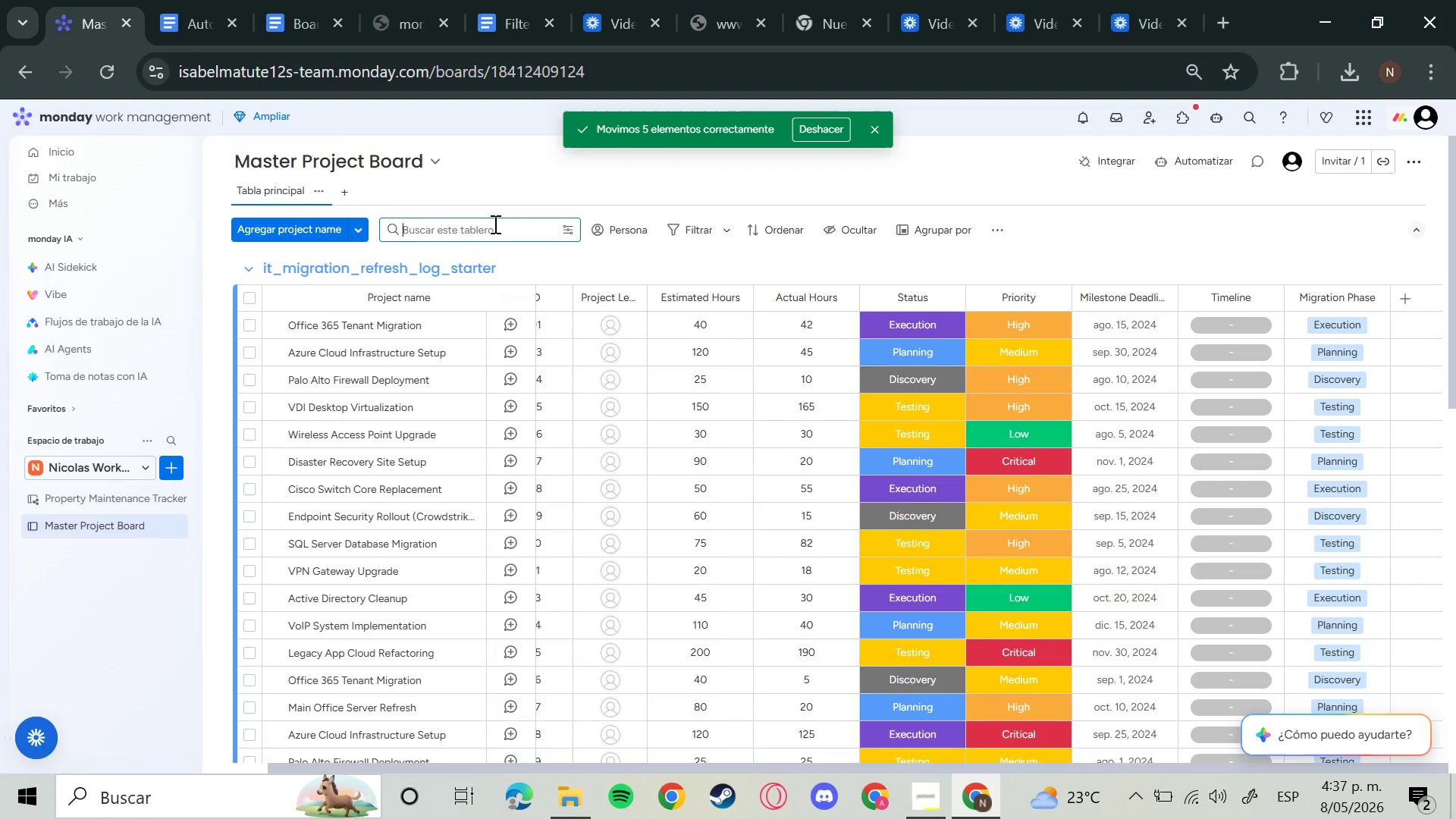 
wait(20.22)
 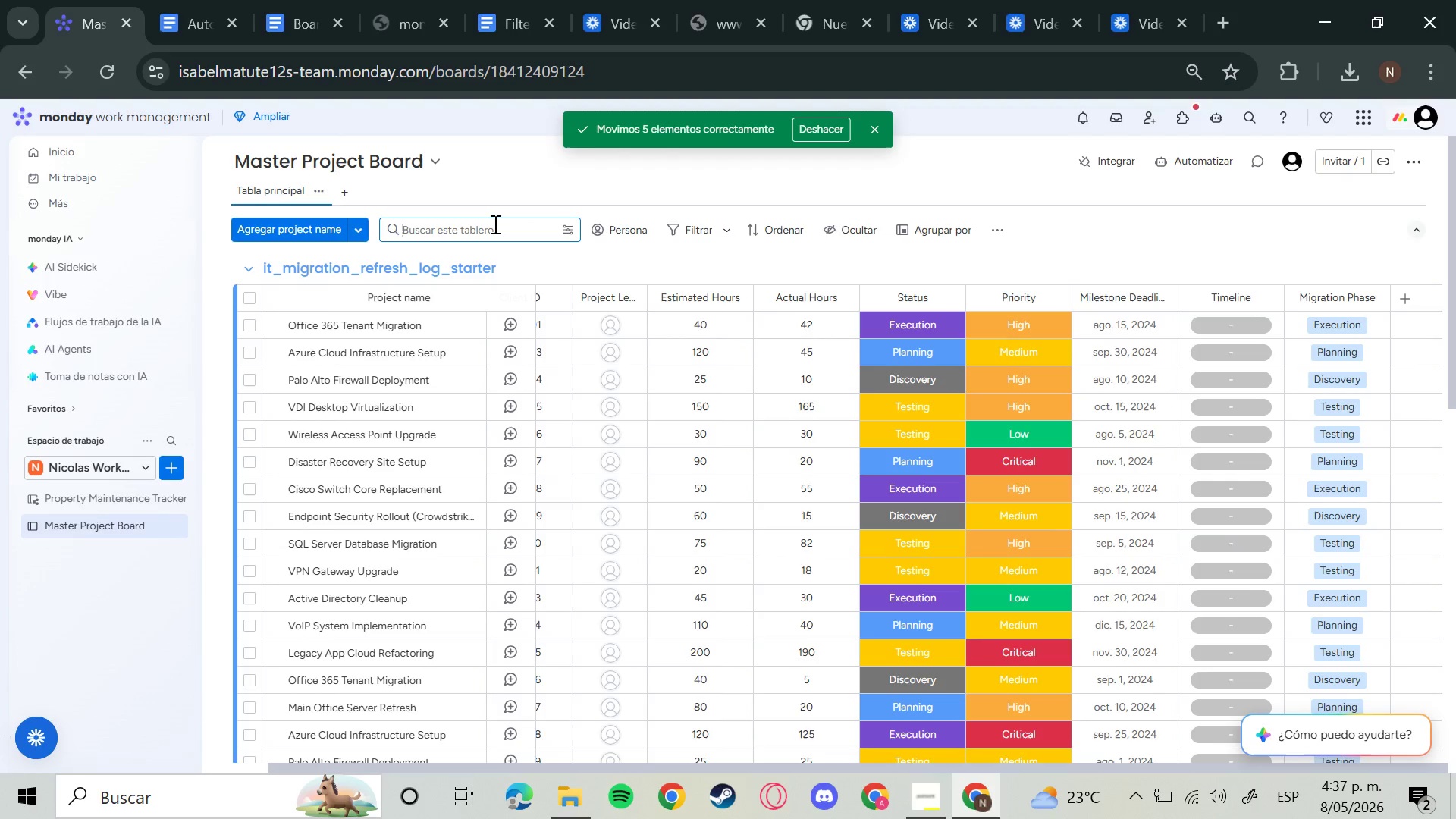 
scroll: coordinate [724, 347], scroll_direction: down, amount: 11.0
 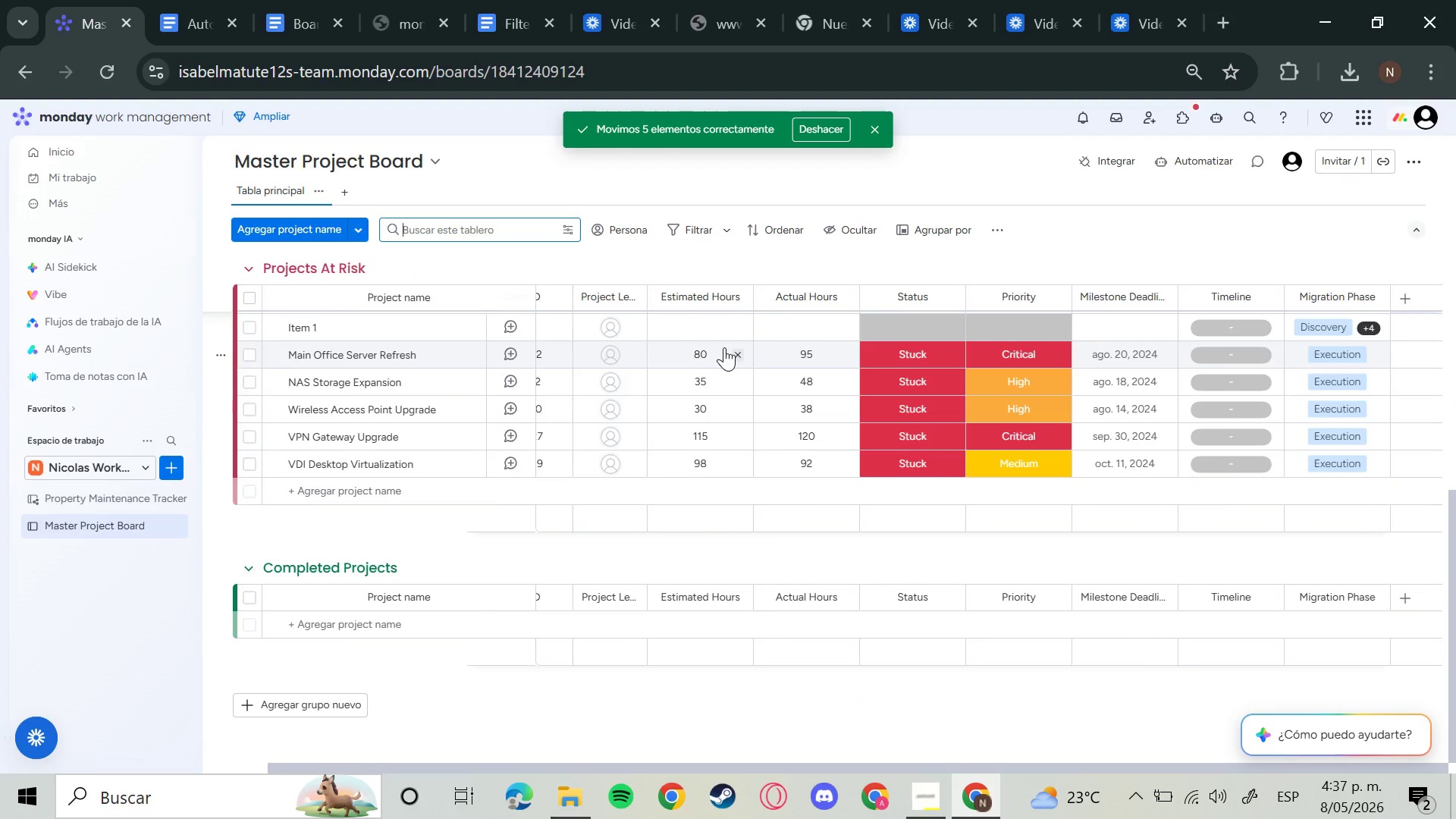 
scroll: coordinate [501, 291], scroll_direction: up, amount: 15.0
 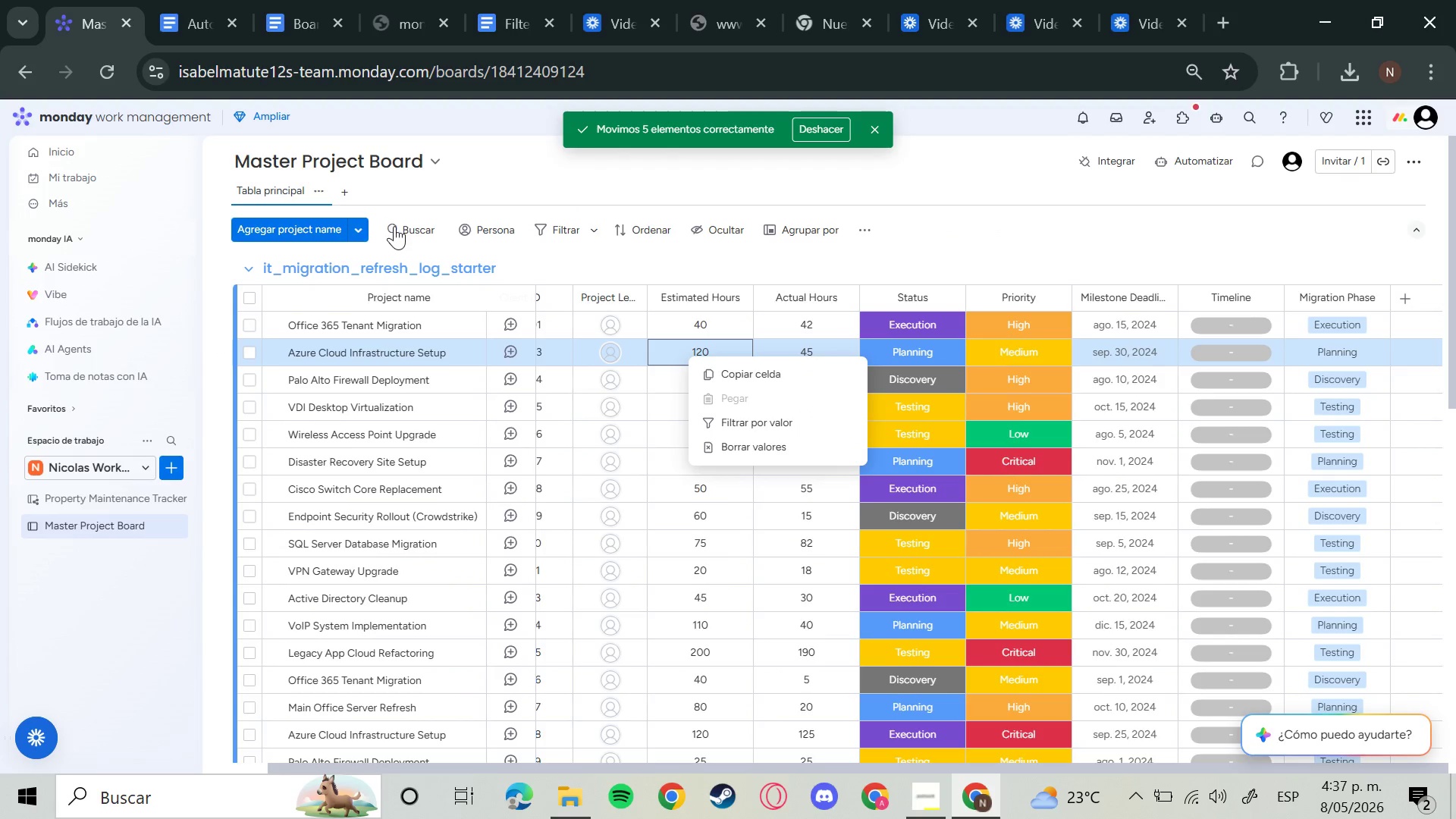 
left_click([394, 226])
 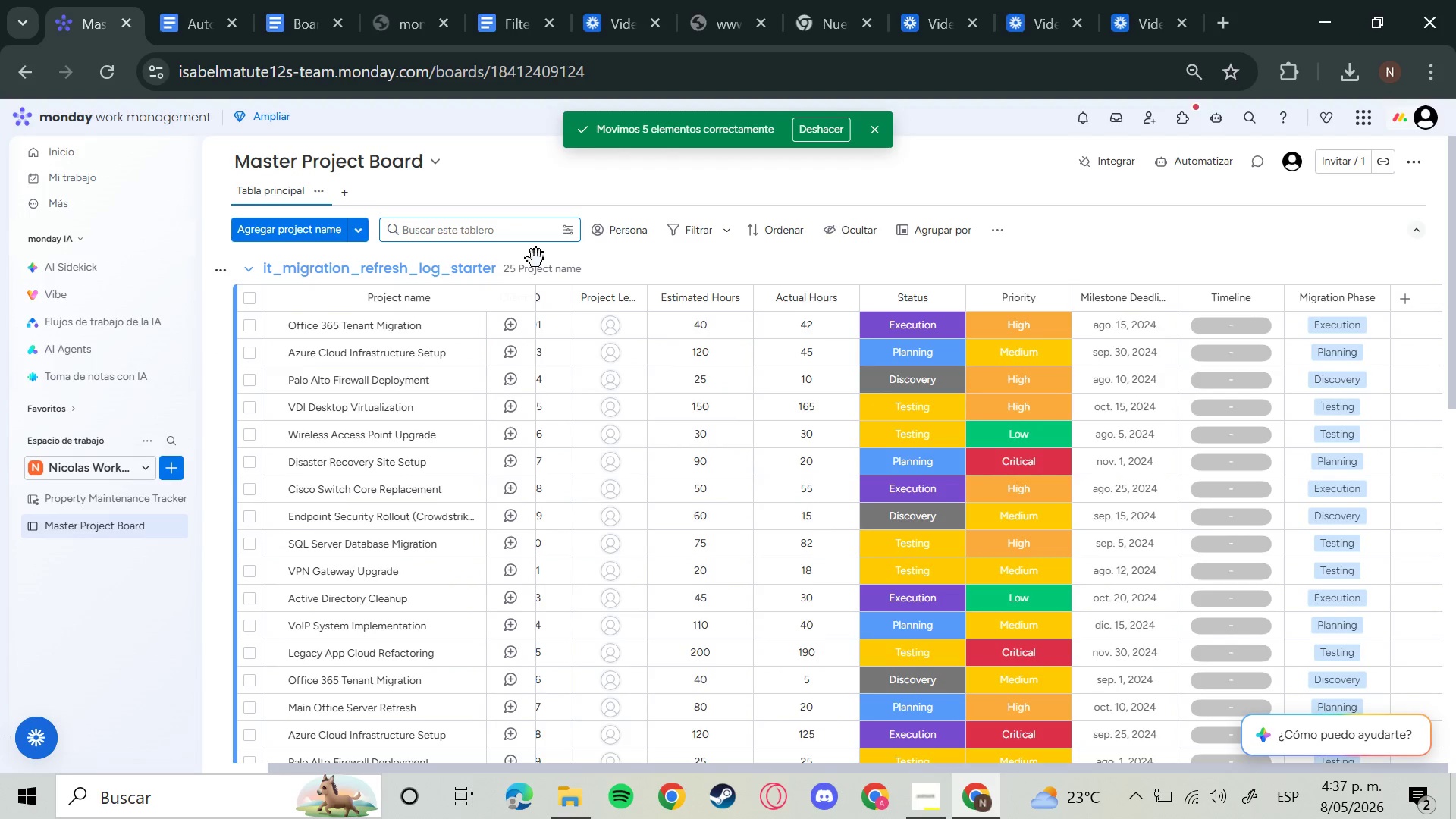 
wait(5.26)
 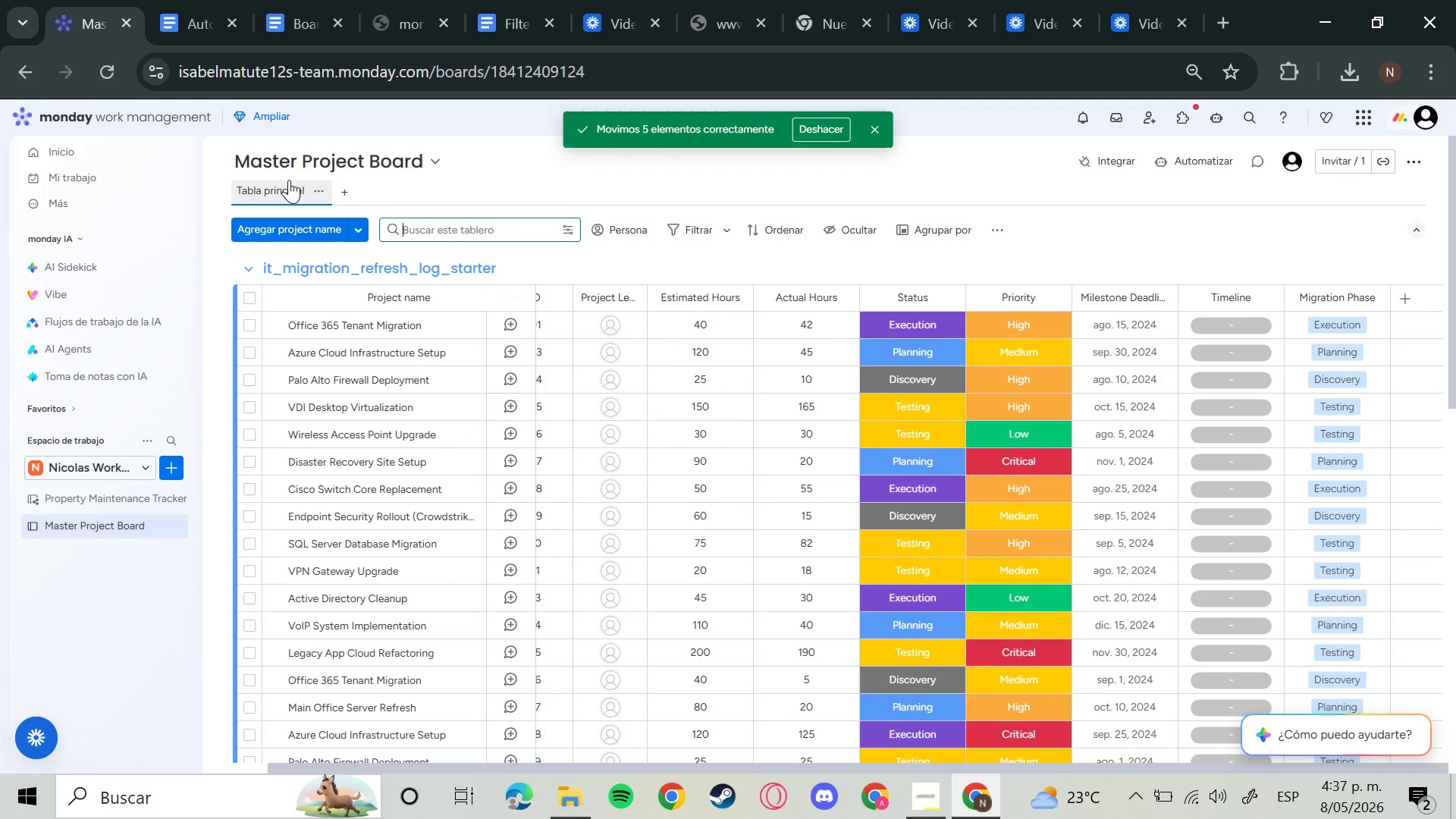 
type(comple)
key(Backspace)
key(Backspace)
key(Backspace)
key(Backspace)
key(Backspace)
key(Backspace)
 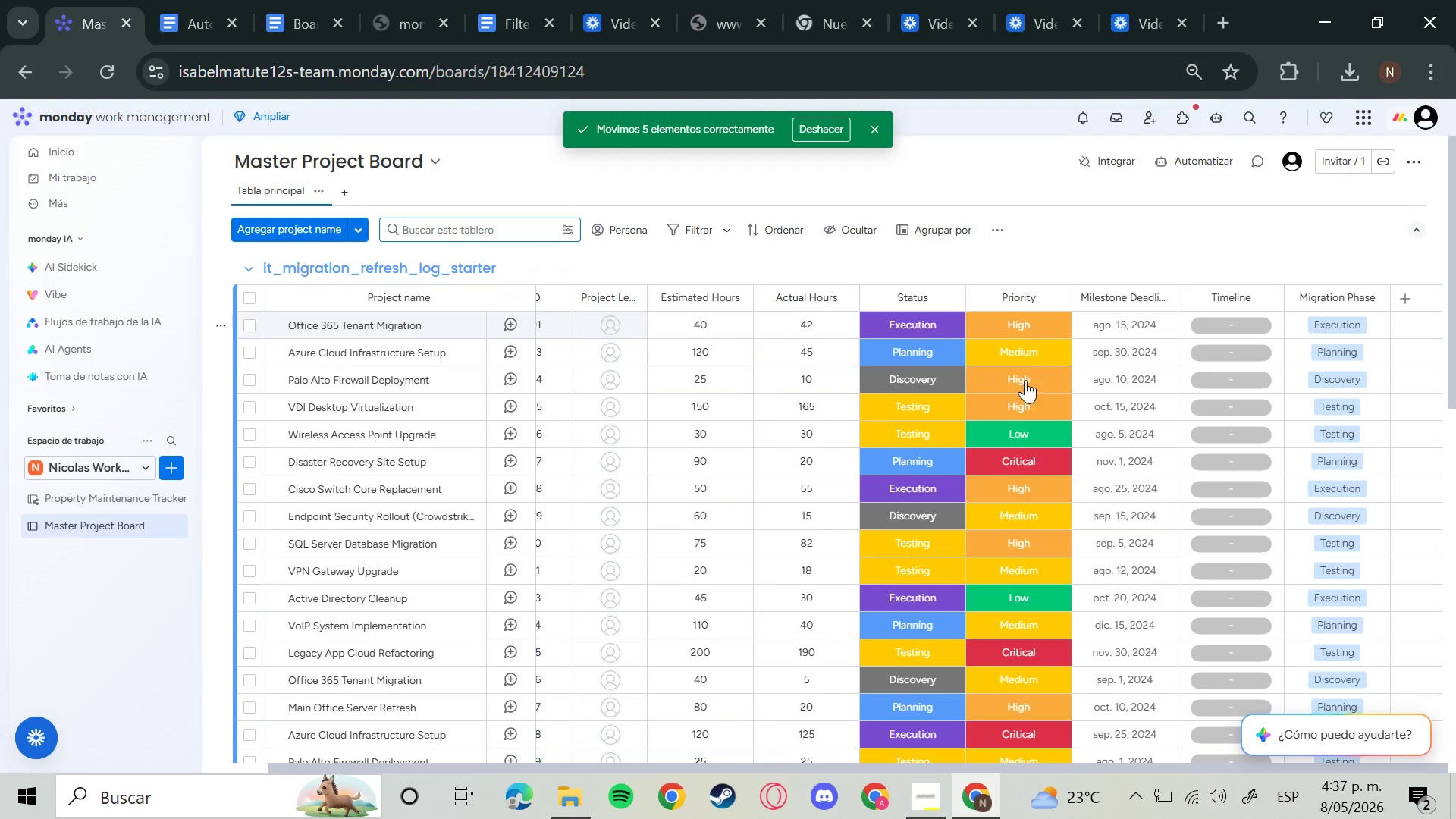 
left_click([934, 419])
 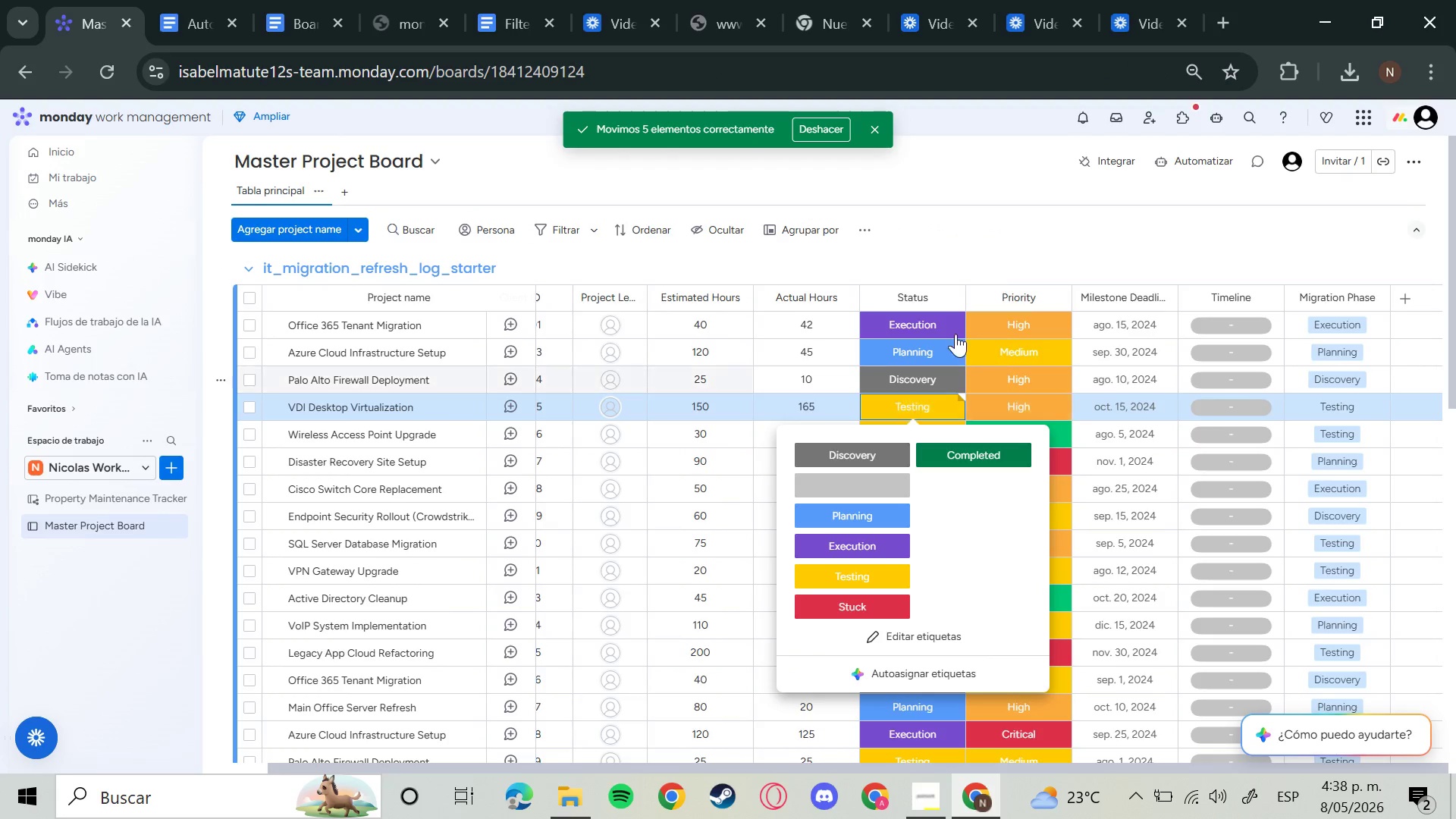 
left_click([1008, 228])
 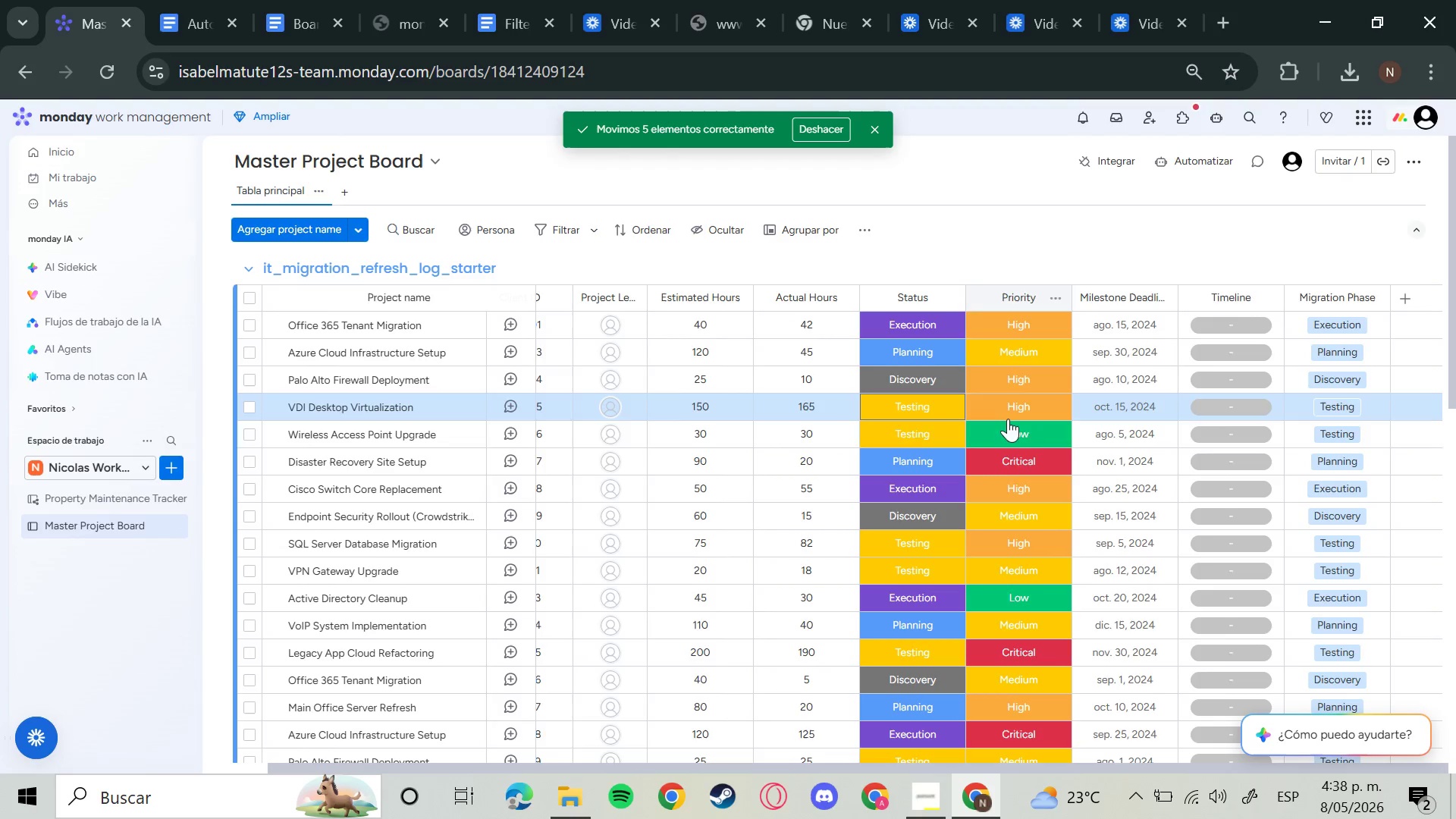 
scroll: coordinate [1015, 447], scroll_direction: down, amount: 6.0
 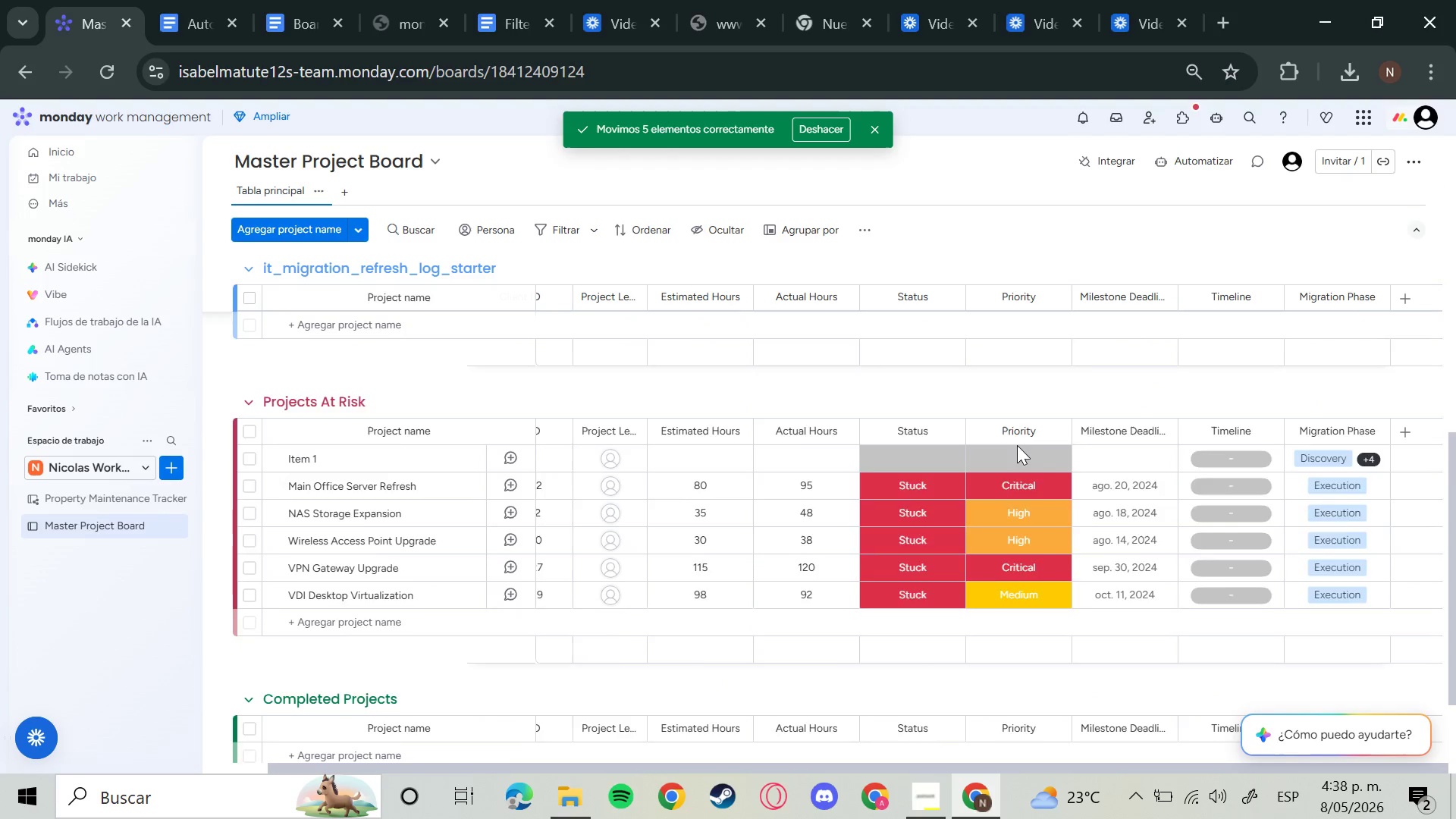 
scroll: coordinate [1014, 448], scroll_direction: up, amount: 8.0
 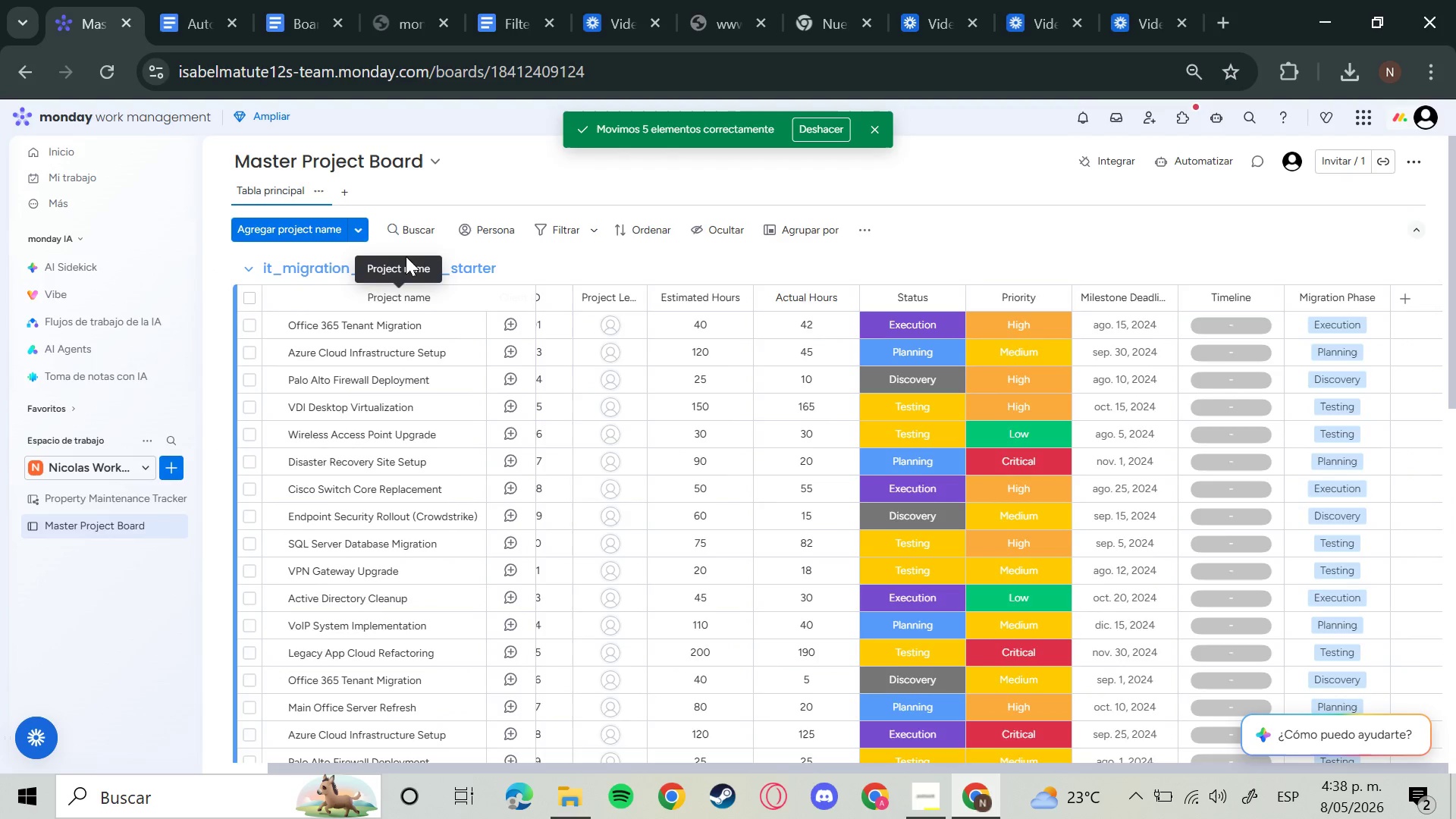 
wait(5.46)
 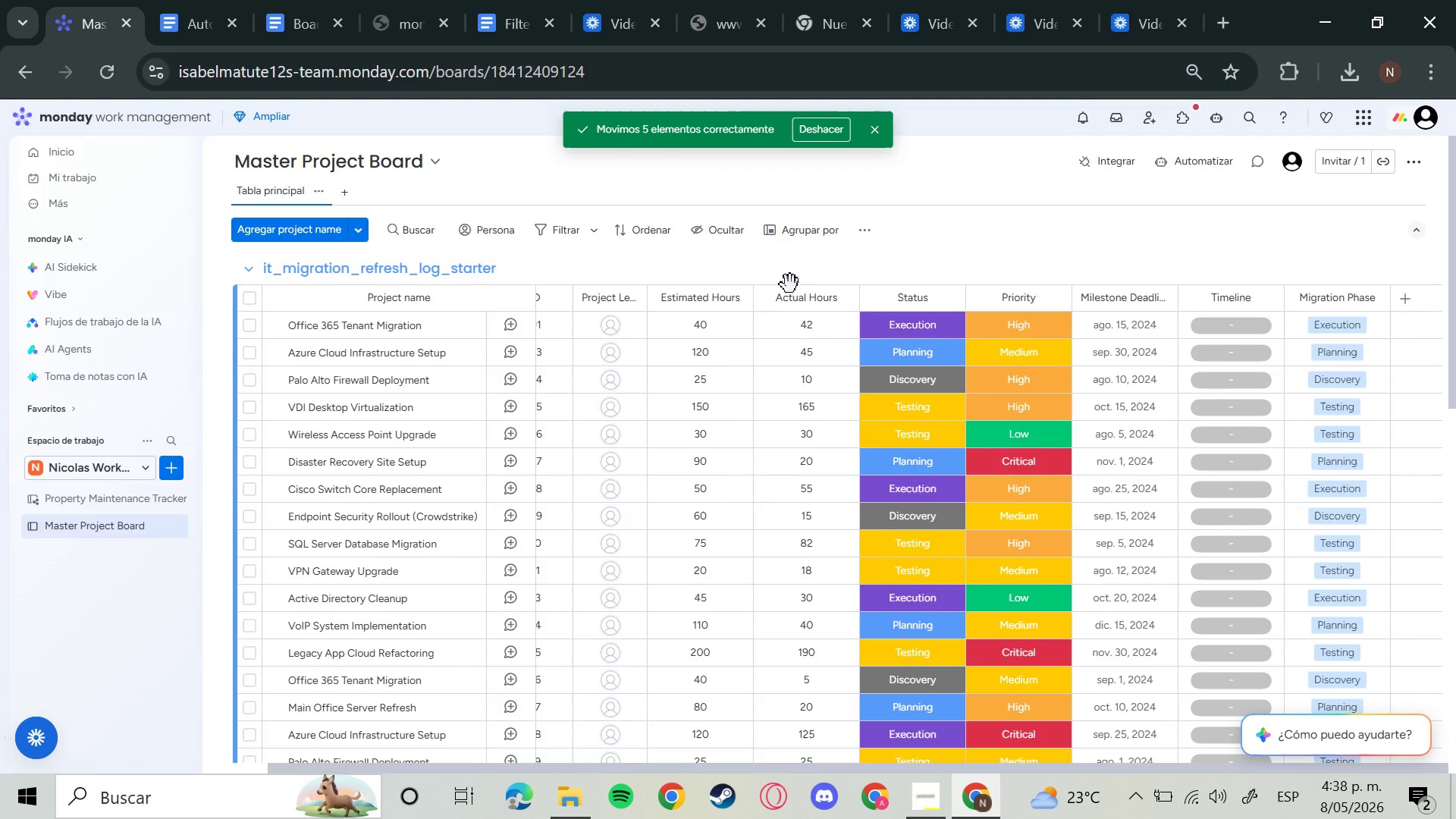 
left_click([356, 275])
 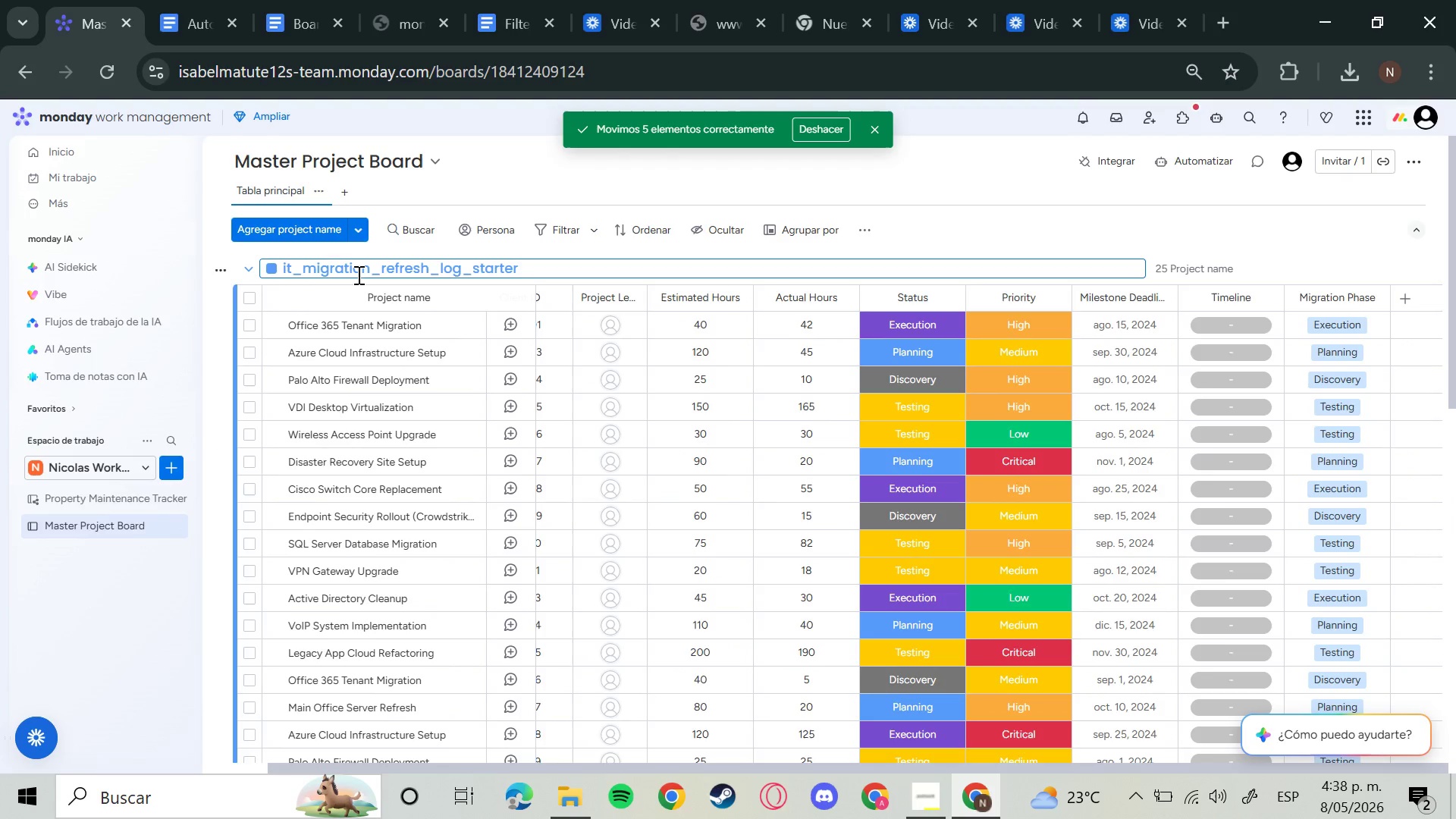 
key(Backspace)
key(Backspace)
key(Backspace)
key(Backspace)
type(A)
key(Backspace)
key(Backspace)
key(Backspace)
key(Backspace)
key(Backspace)
key(Backspace)
type(A)
key(Backspace)
key(Backspace)
type(Active Projects)
 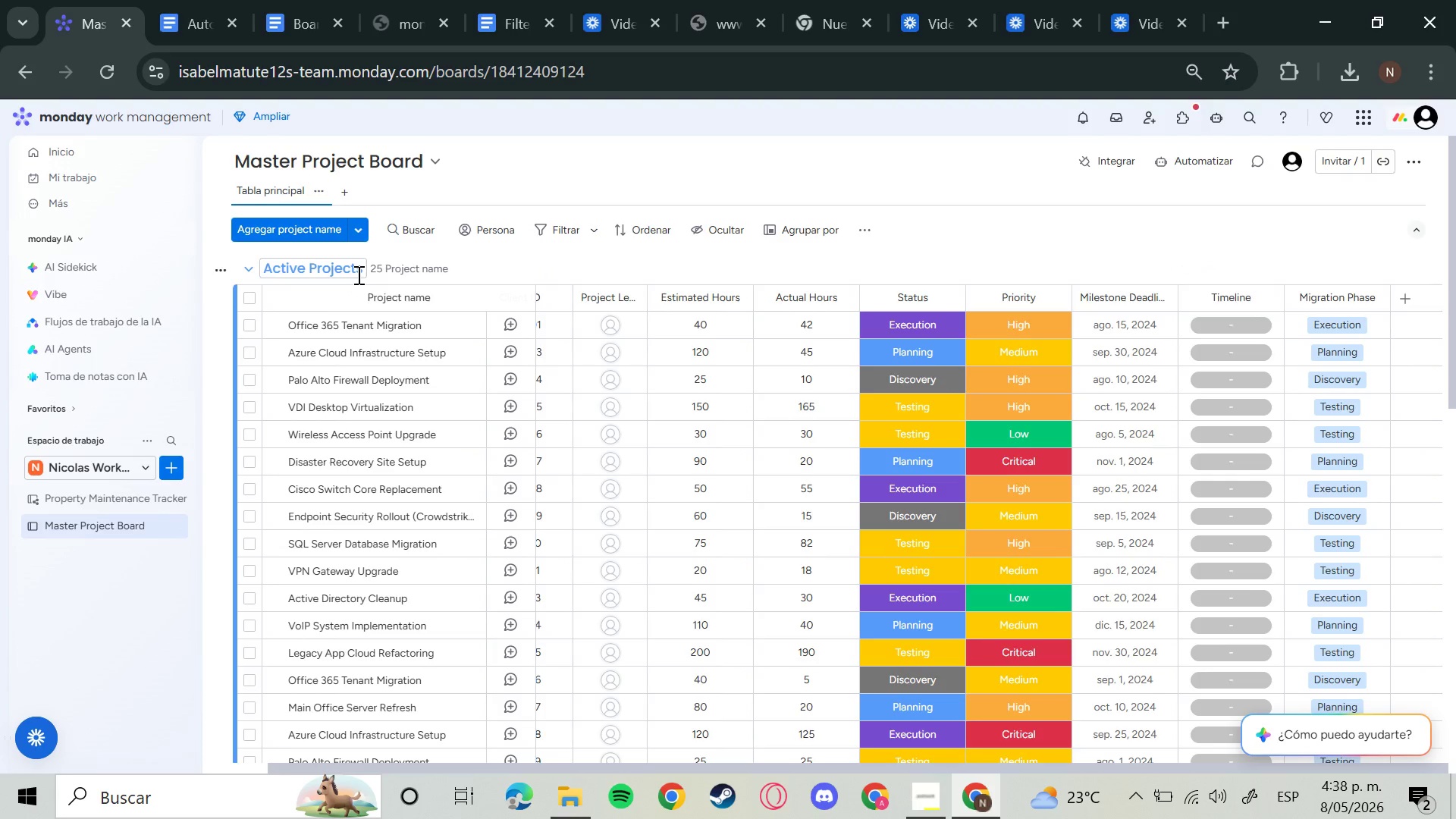 
key(Enter)
 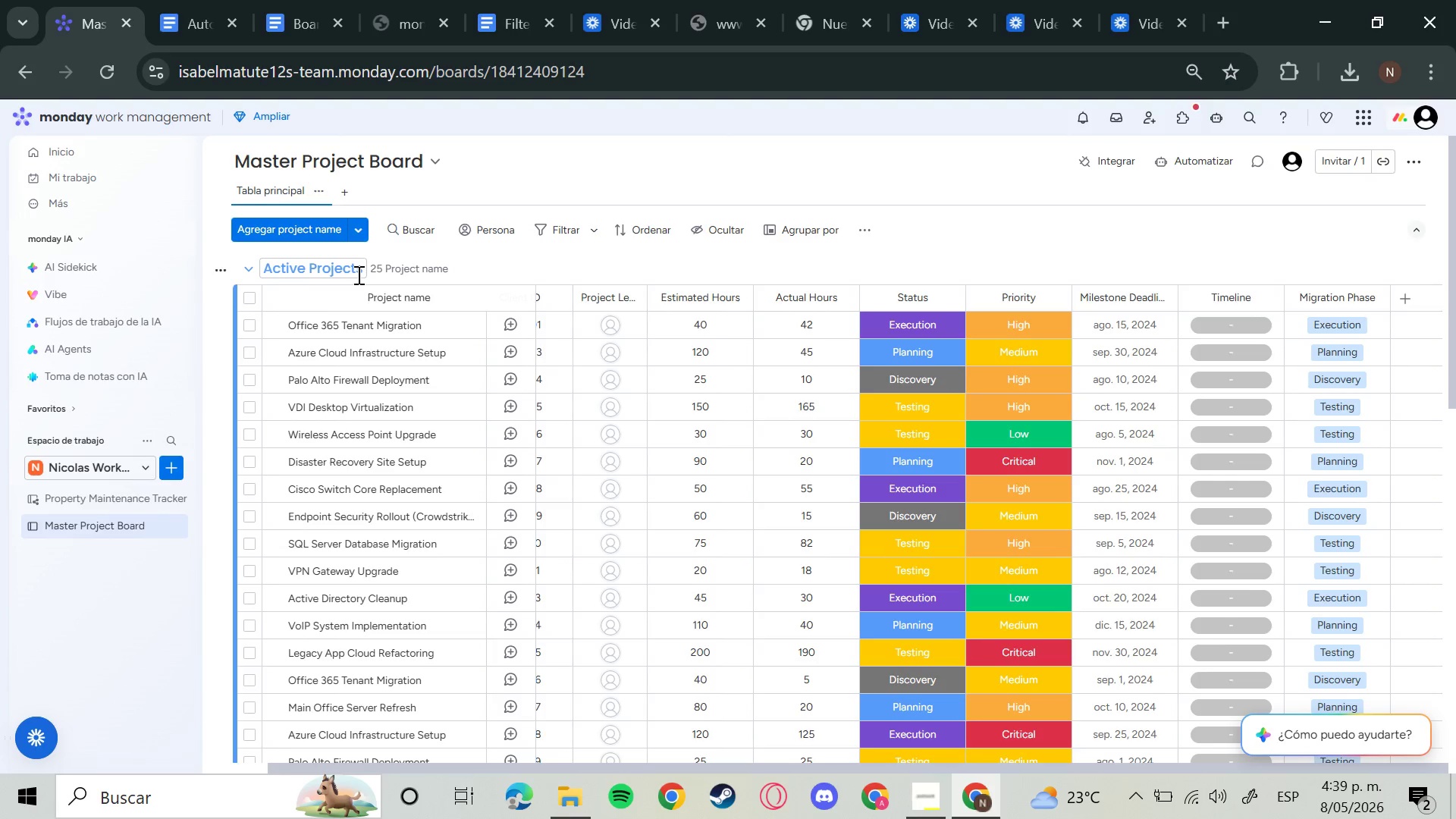 
wait(49.62)
 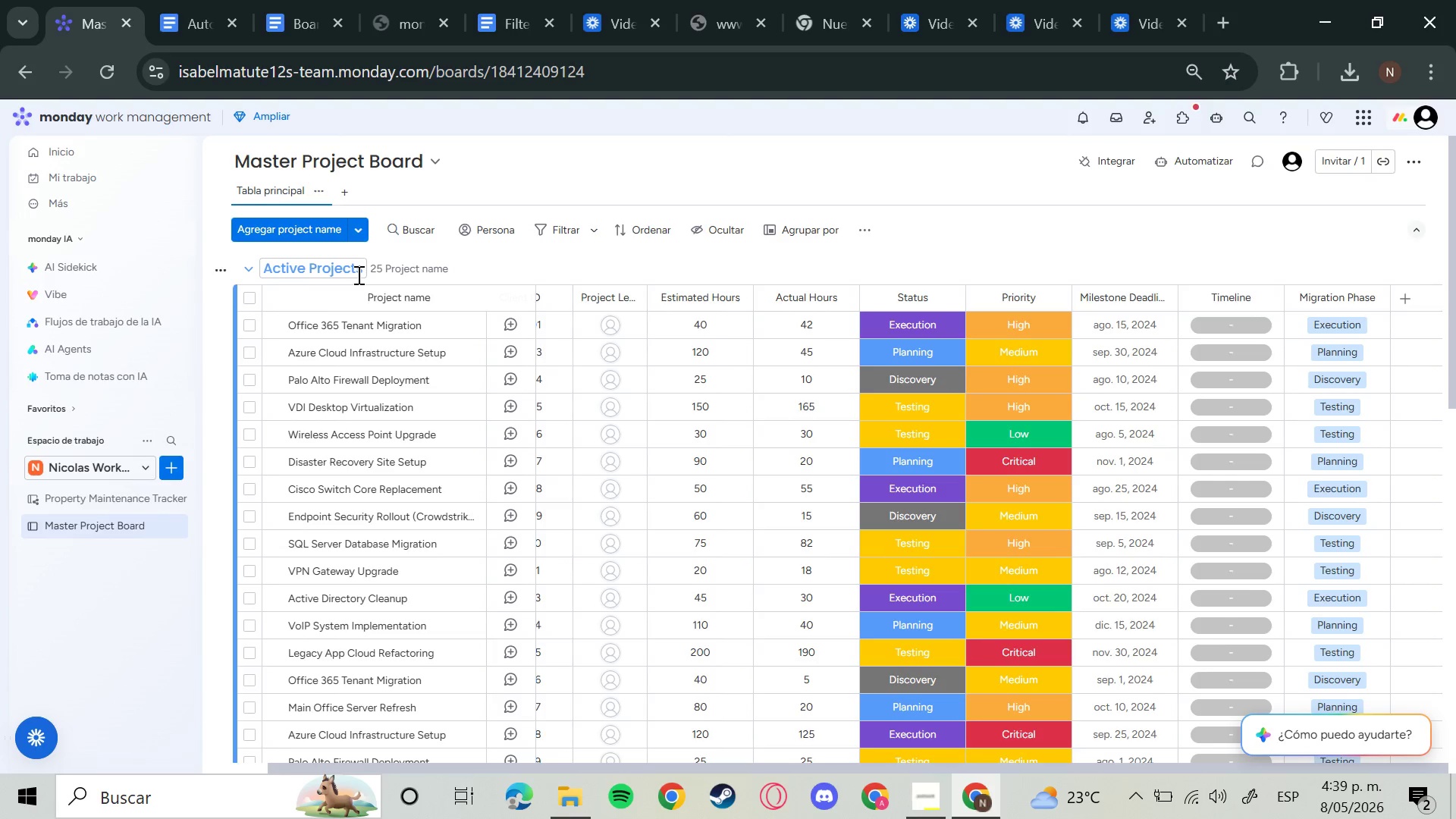 
left_click([614, 327])
 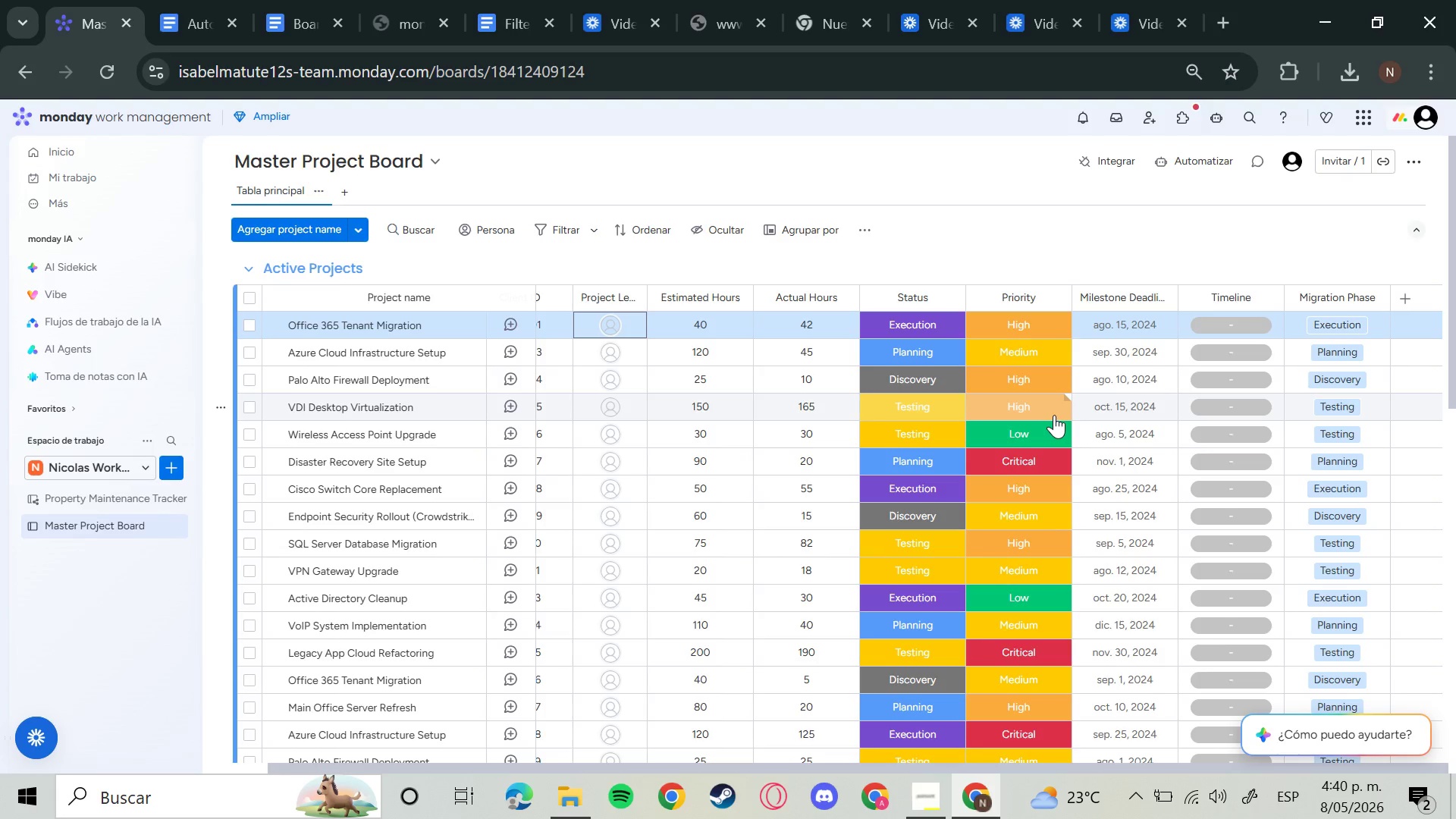 
wait(108.76)
 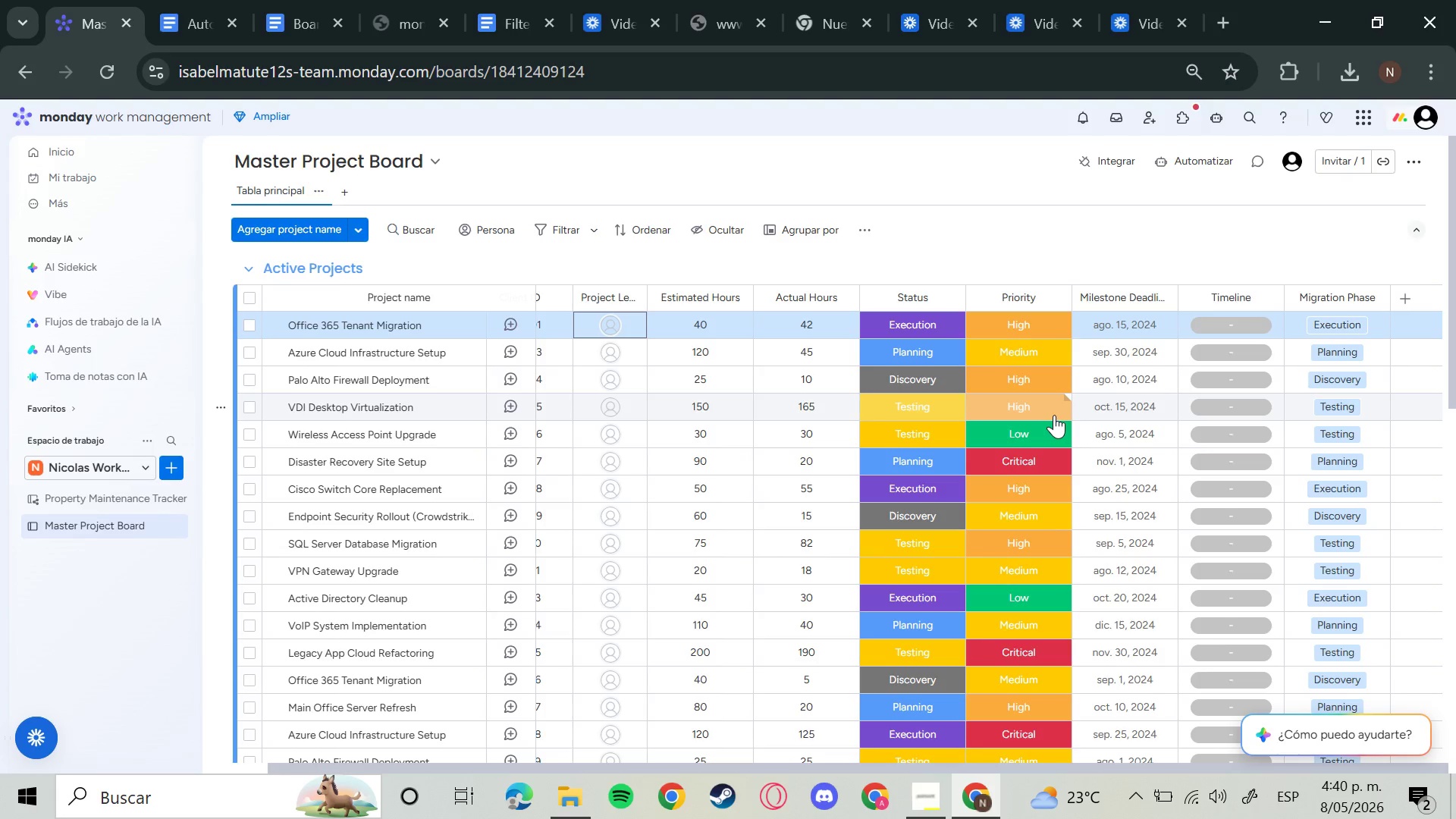 
left_click([1240, 320])
 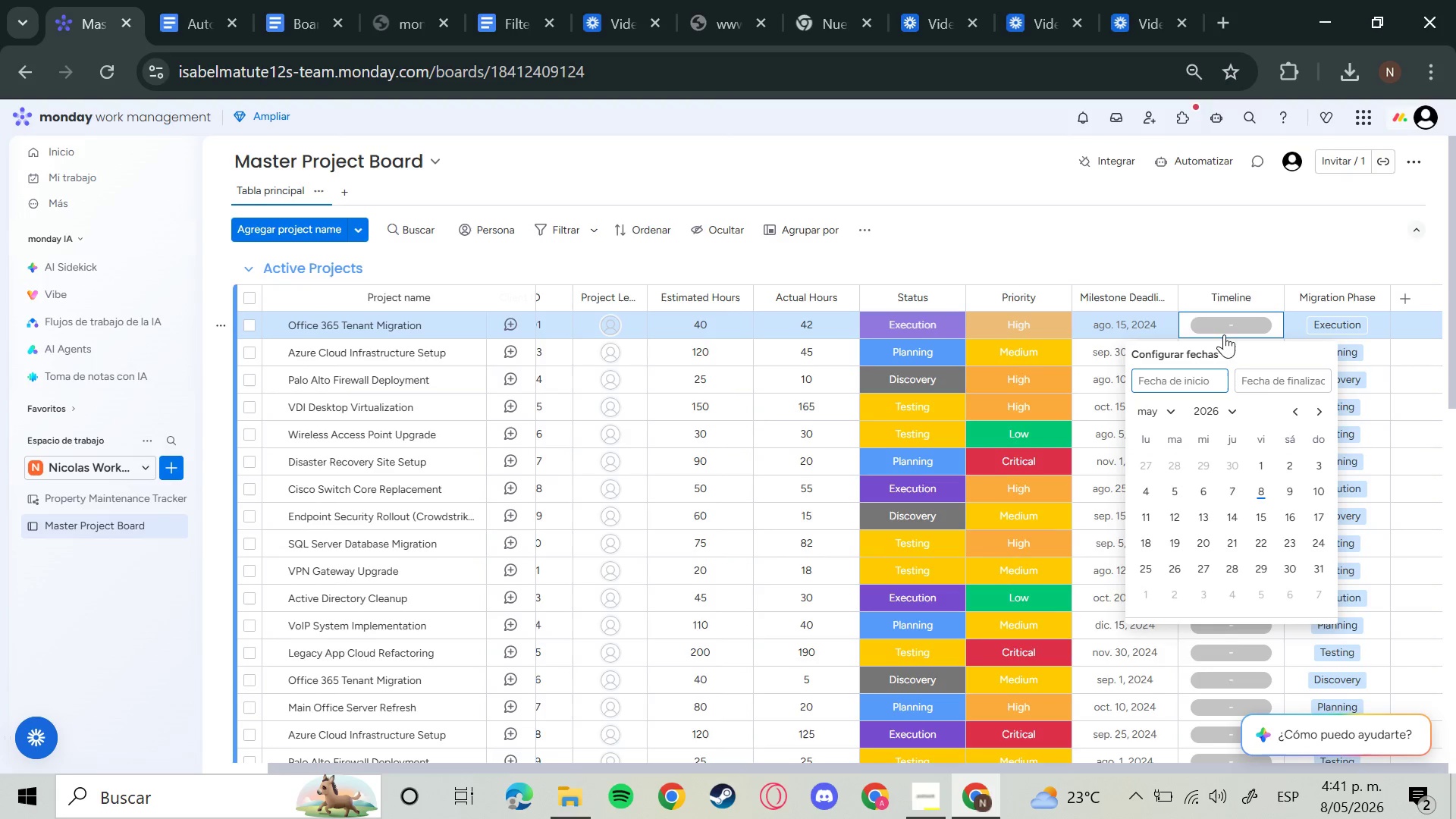 
left_click([1227, 271])
 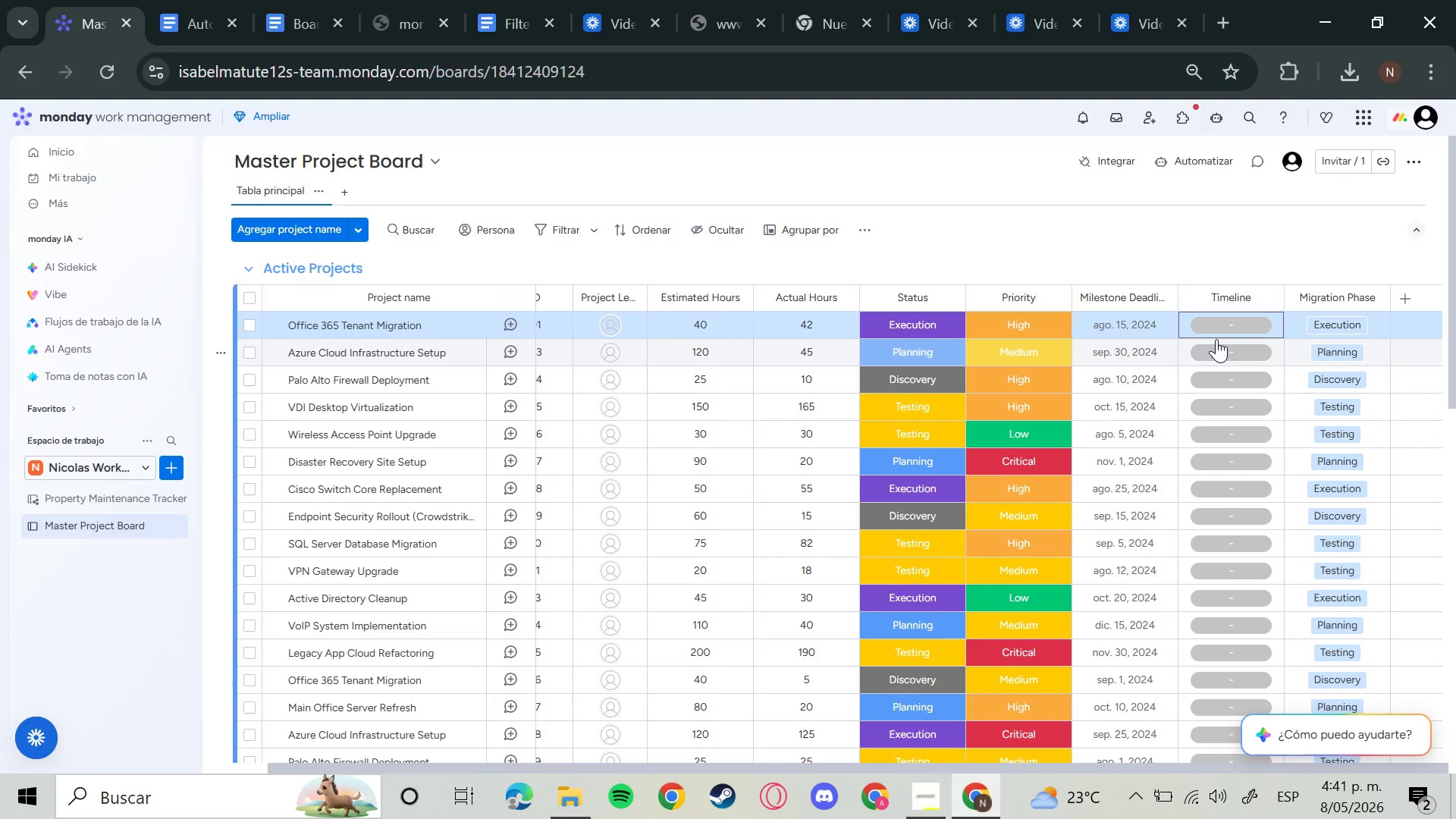 
left_click([1216, 339])
 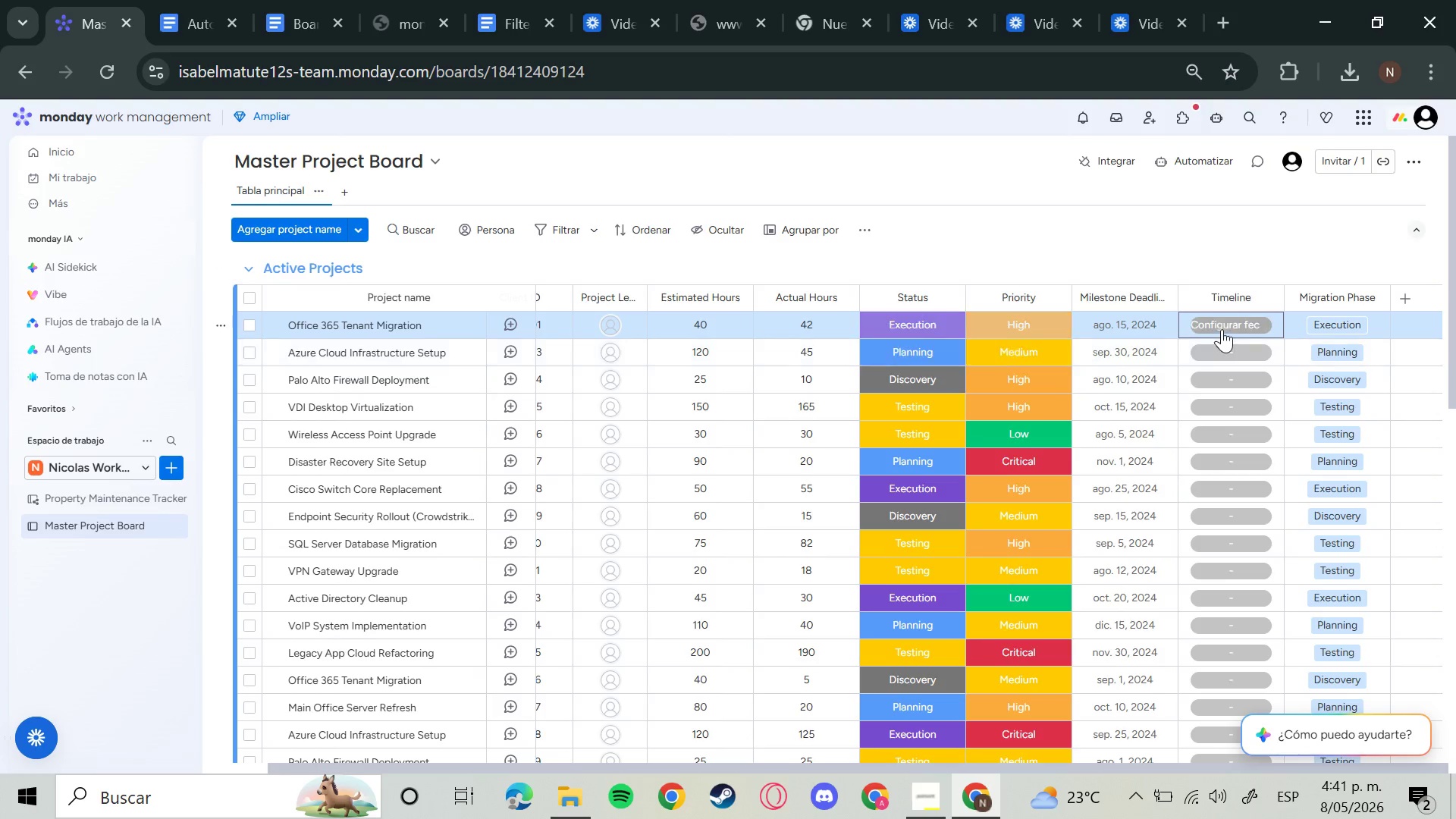 
left_click([1222, 329])
 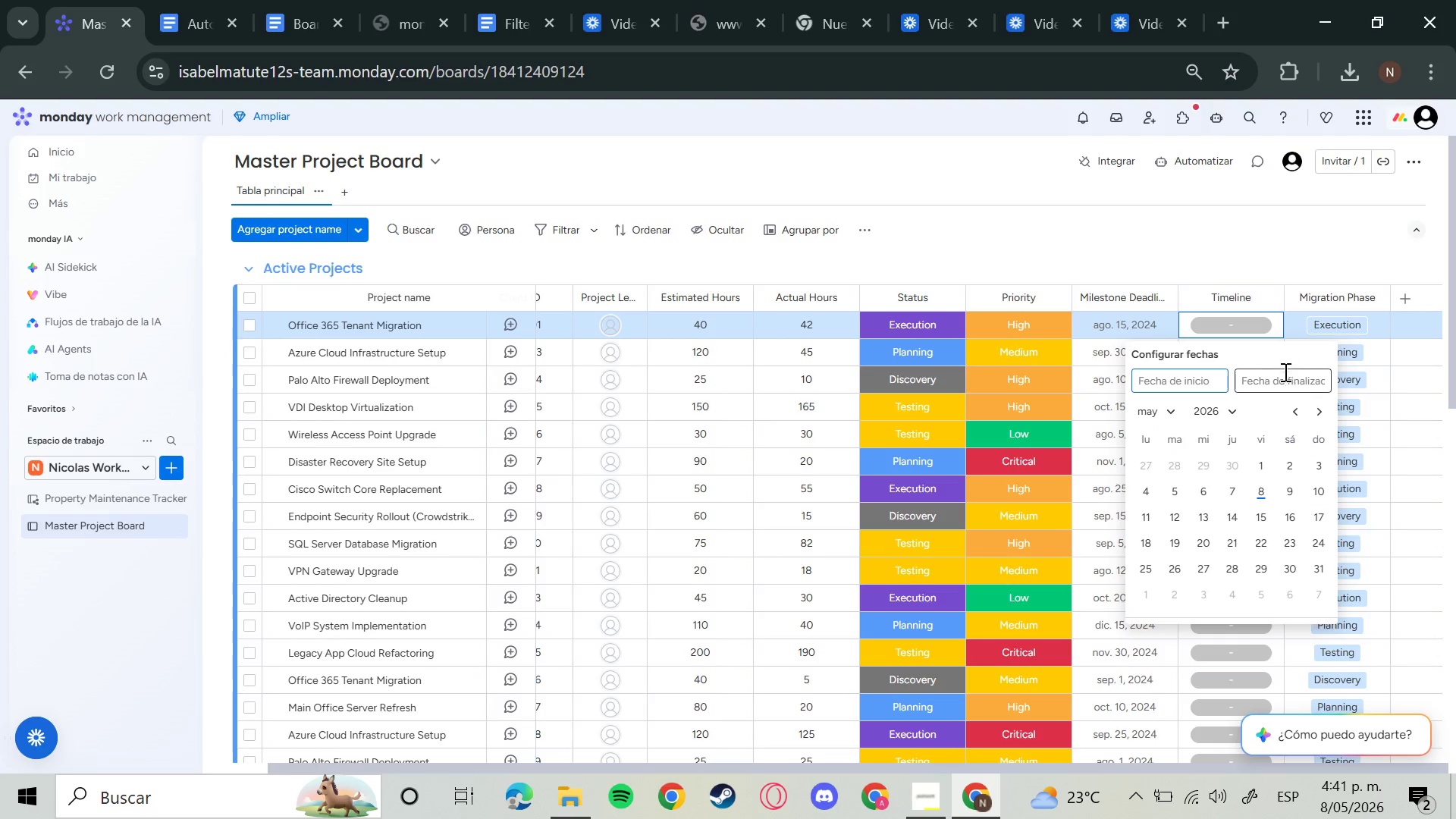 
left_click([1282, 378])
 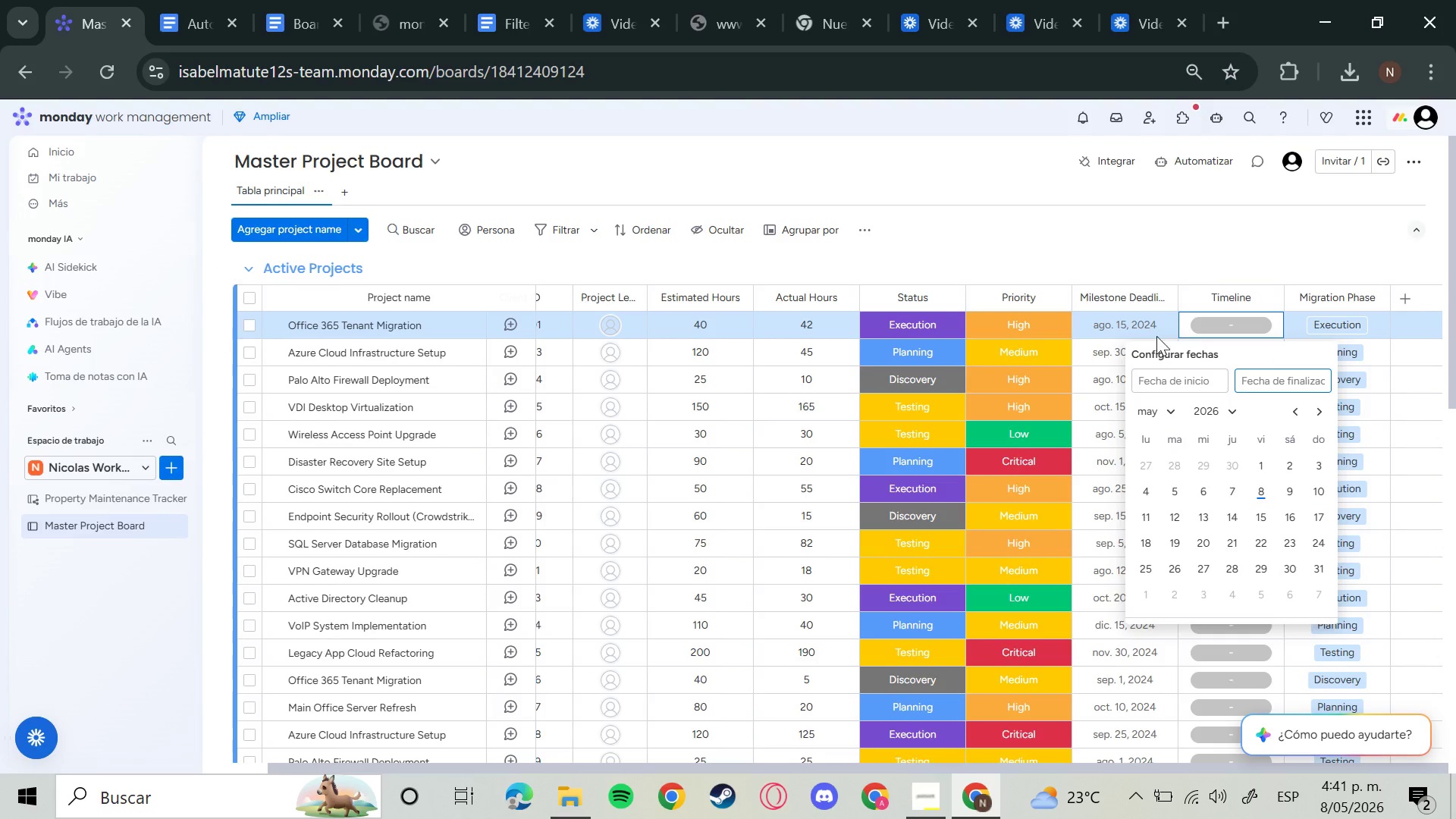 
left_click([1151, 328])
 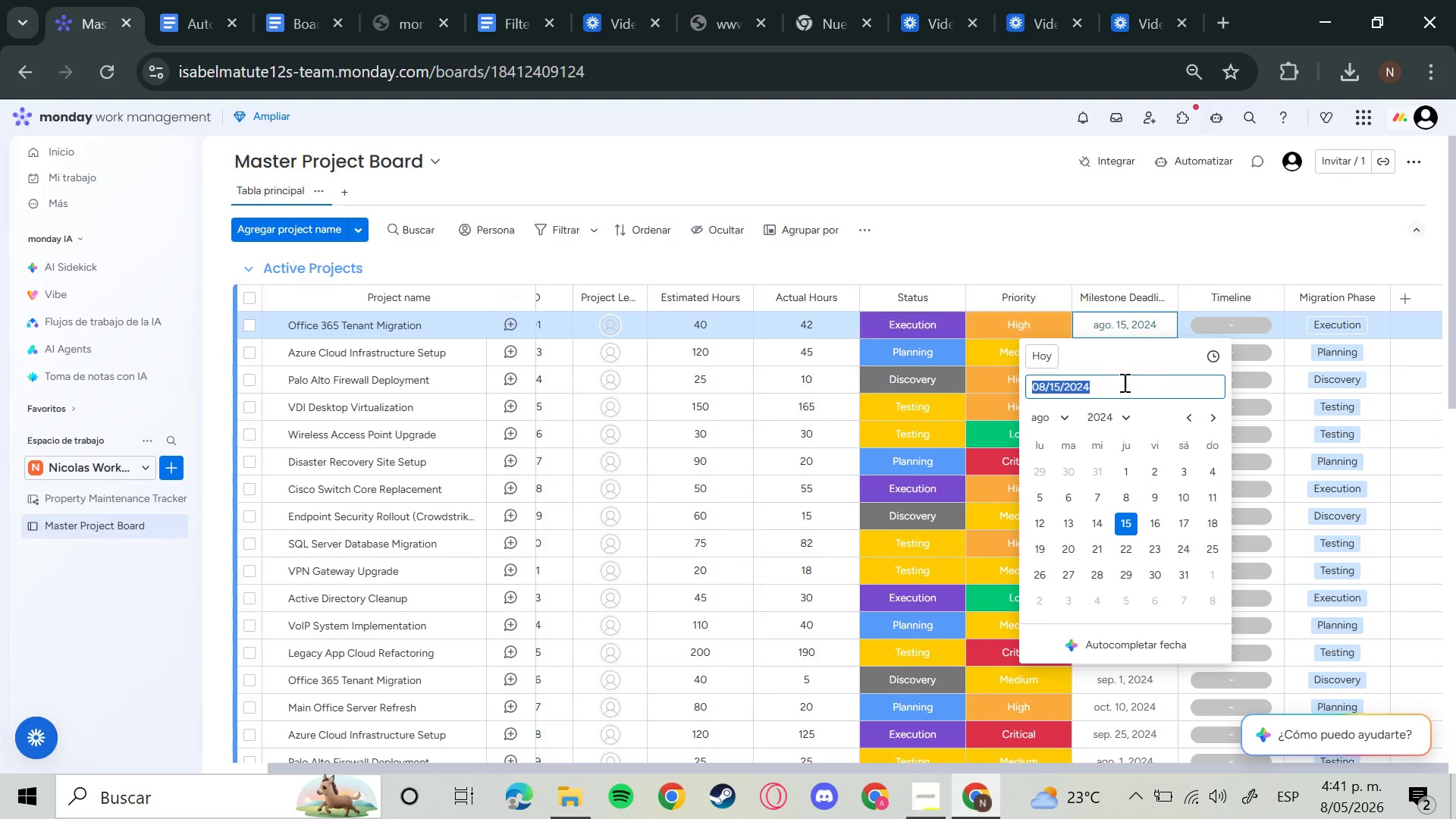 
left_click([1101, 388])
 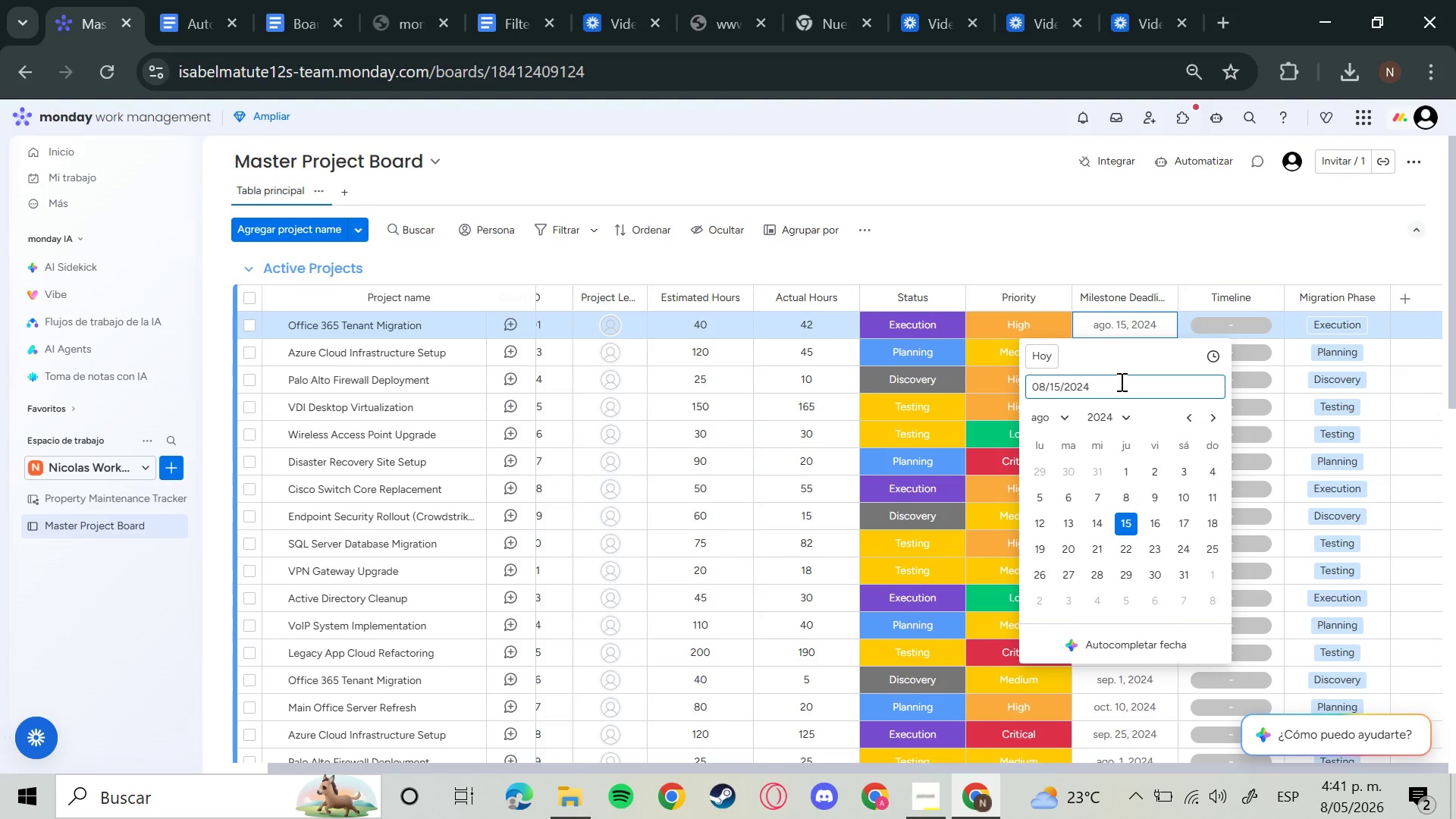 
key(Backspace)
 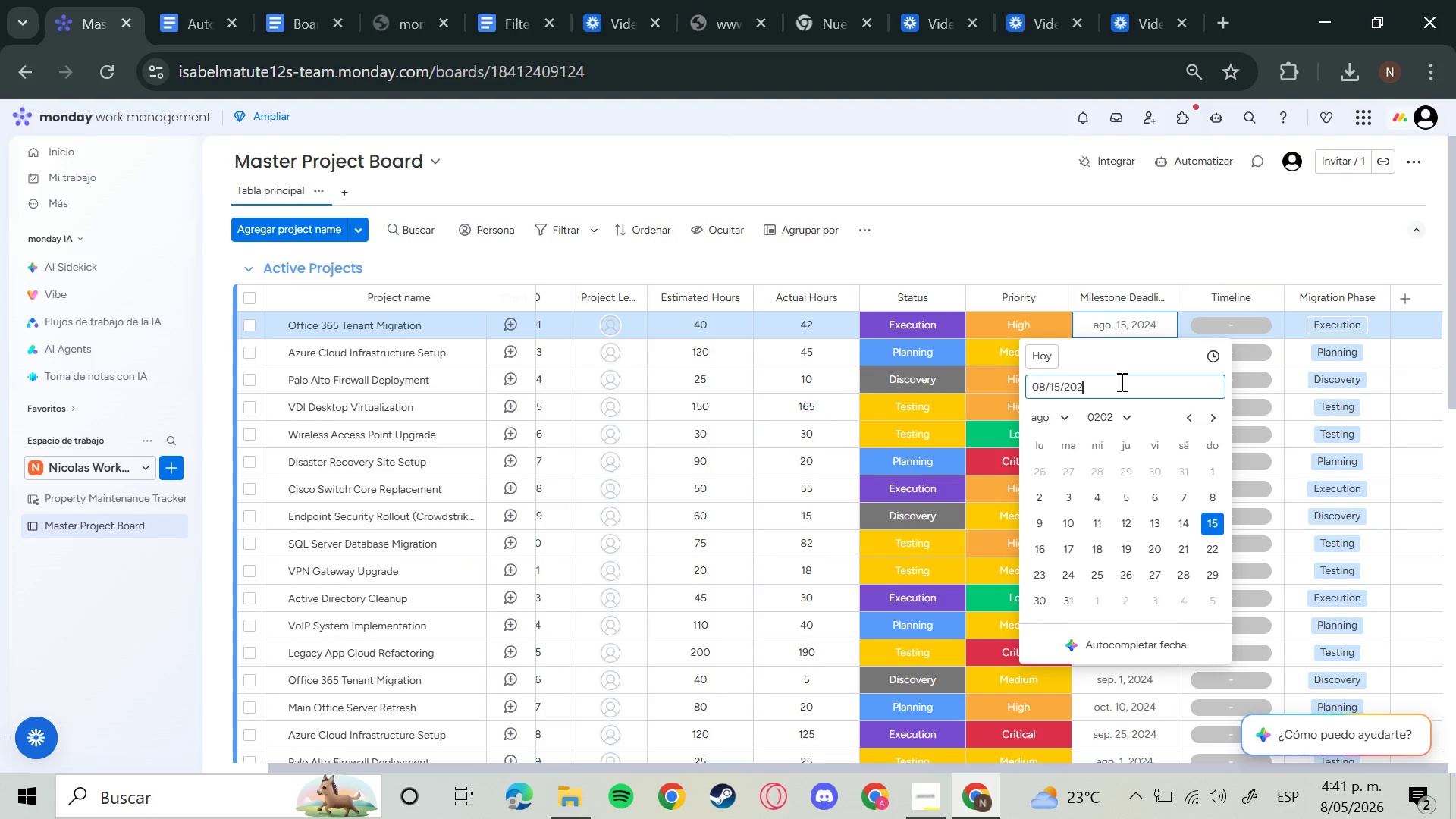 
key(6)
 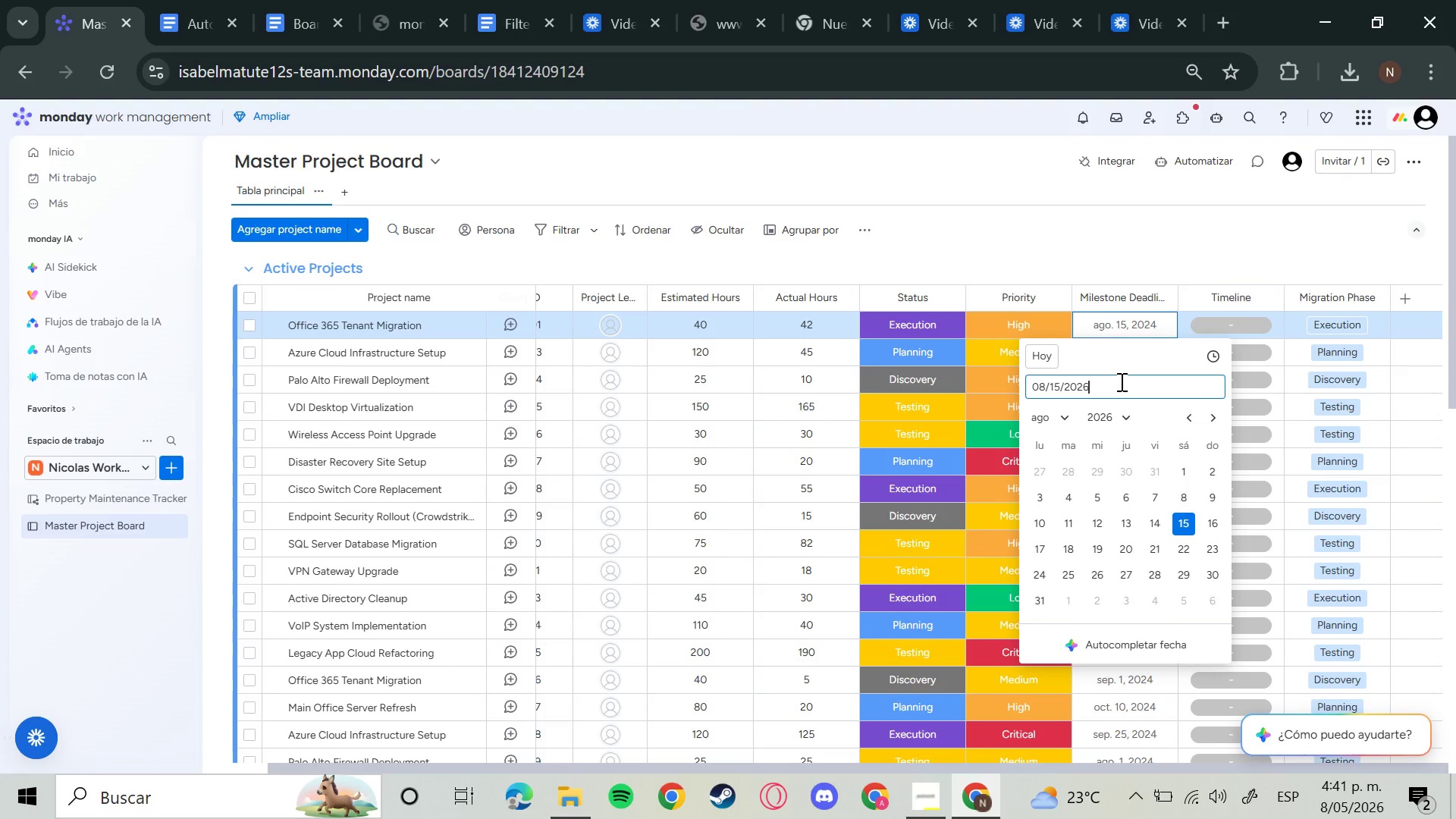 
key(Enter)
 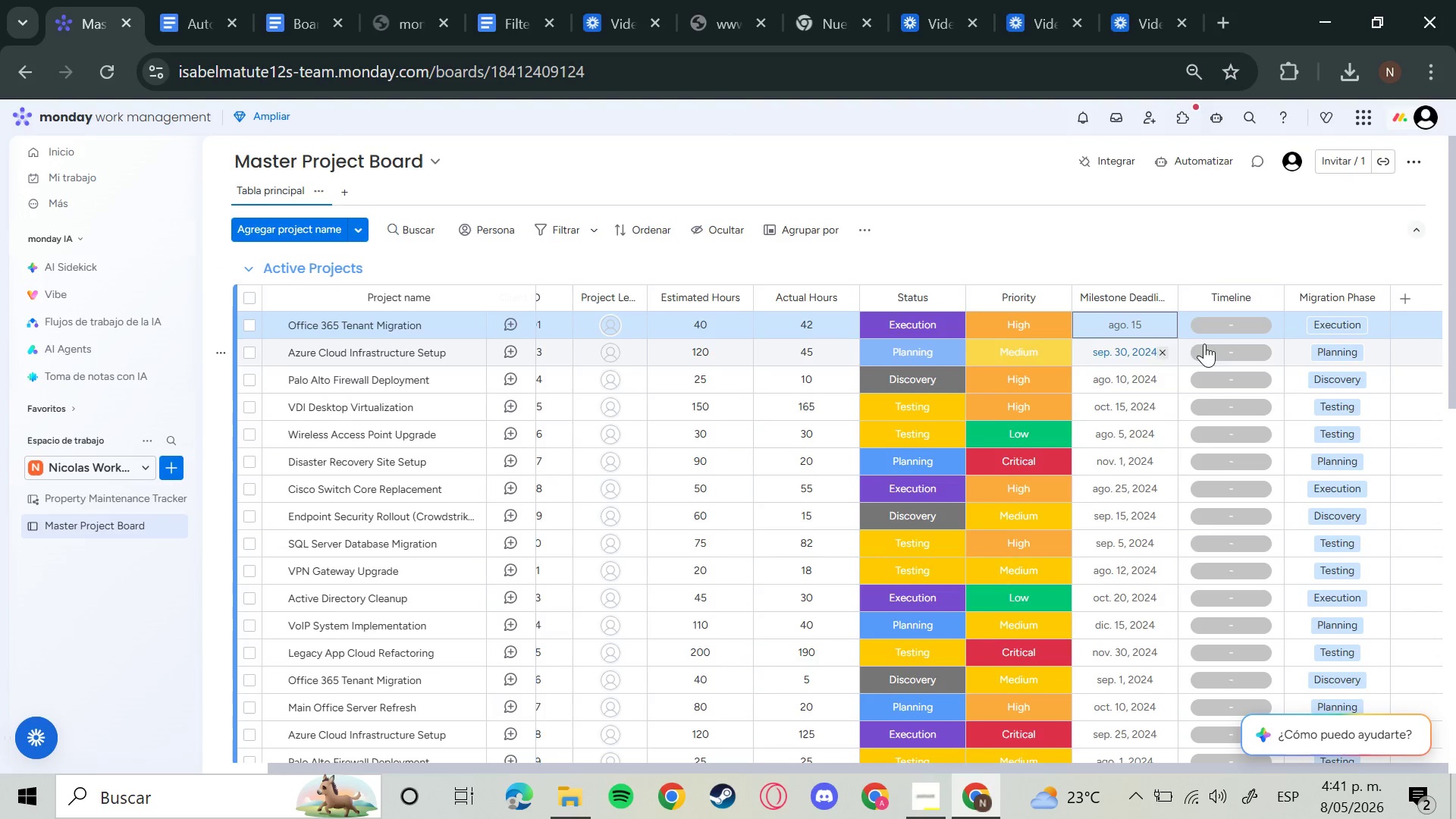 
left_click([1223, 329])
 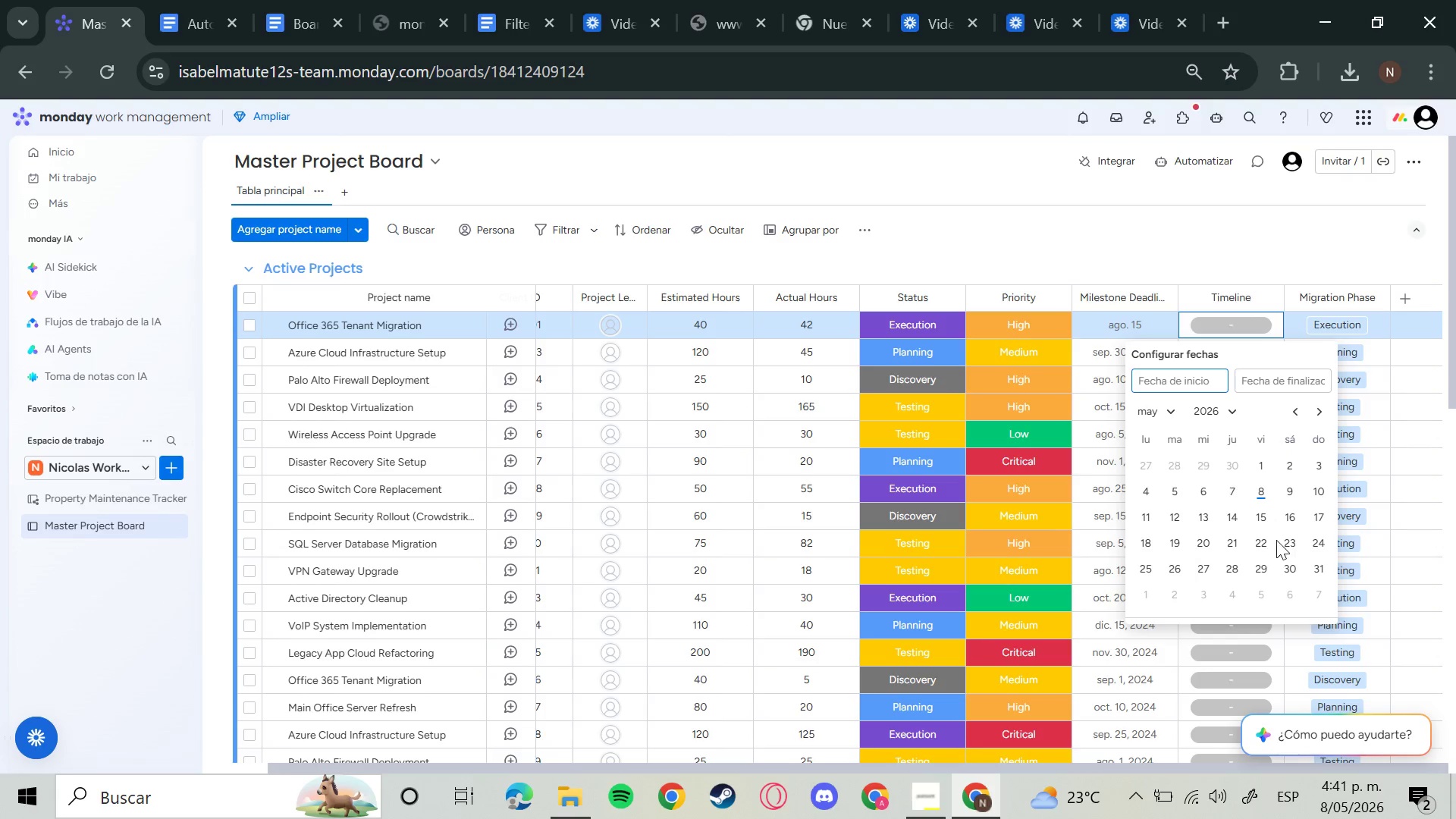 
wait(5.66)
 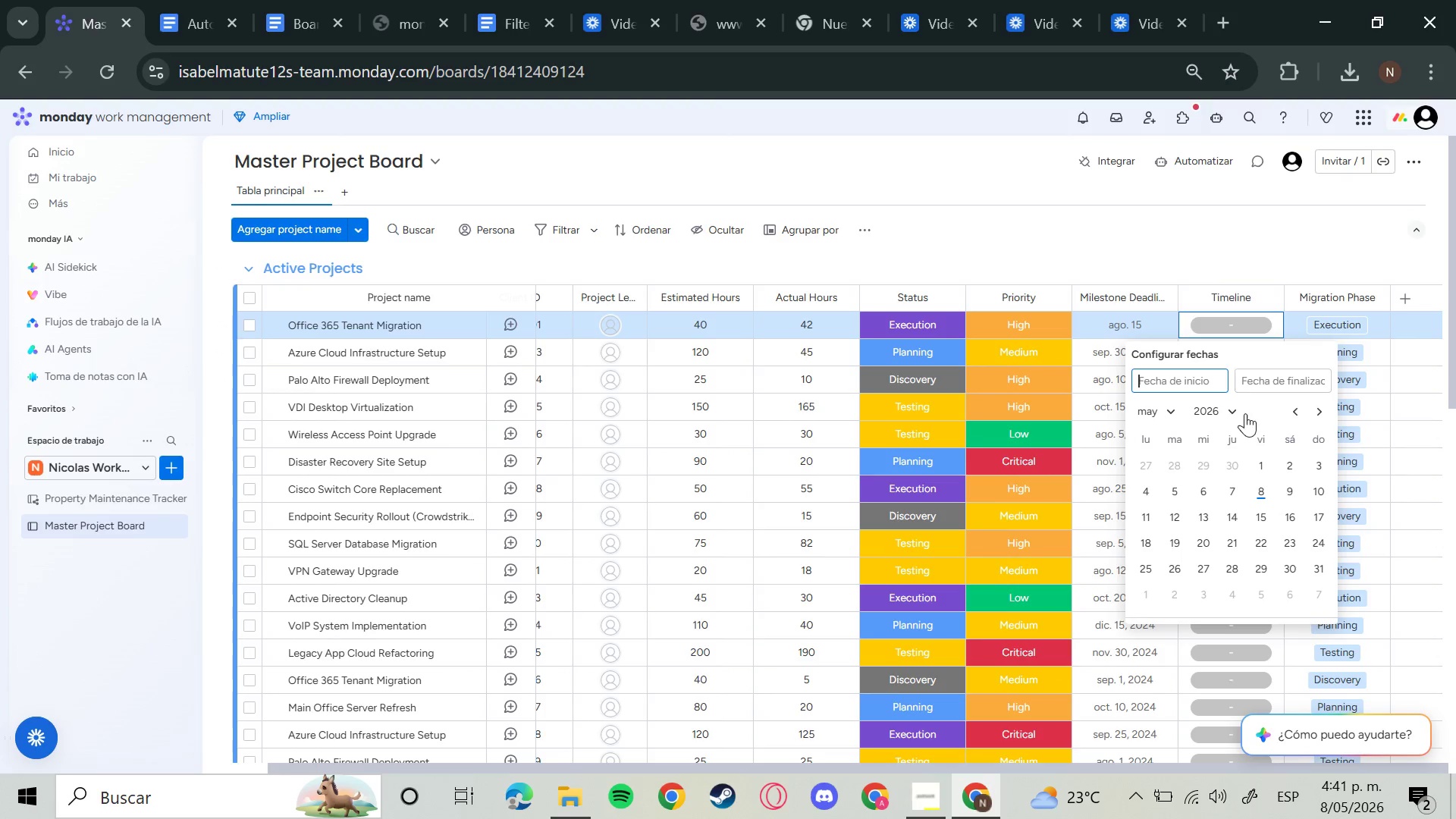 
left_click([1261, 385])
 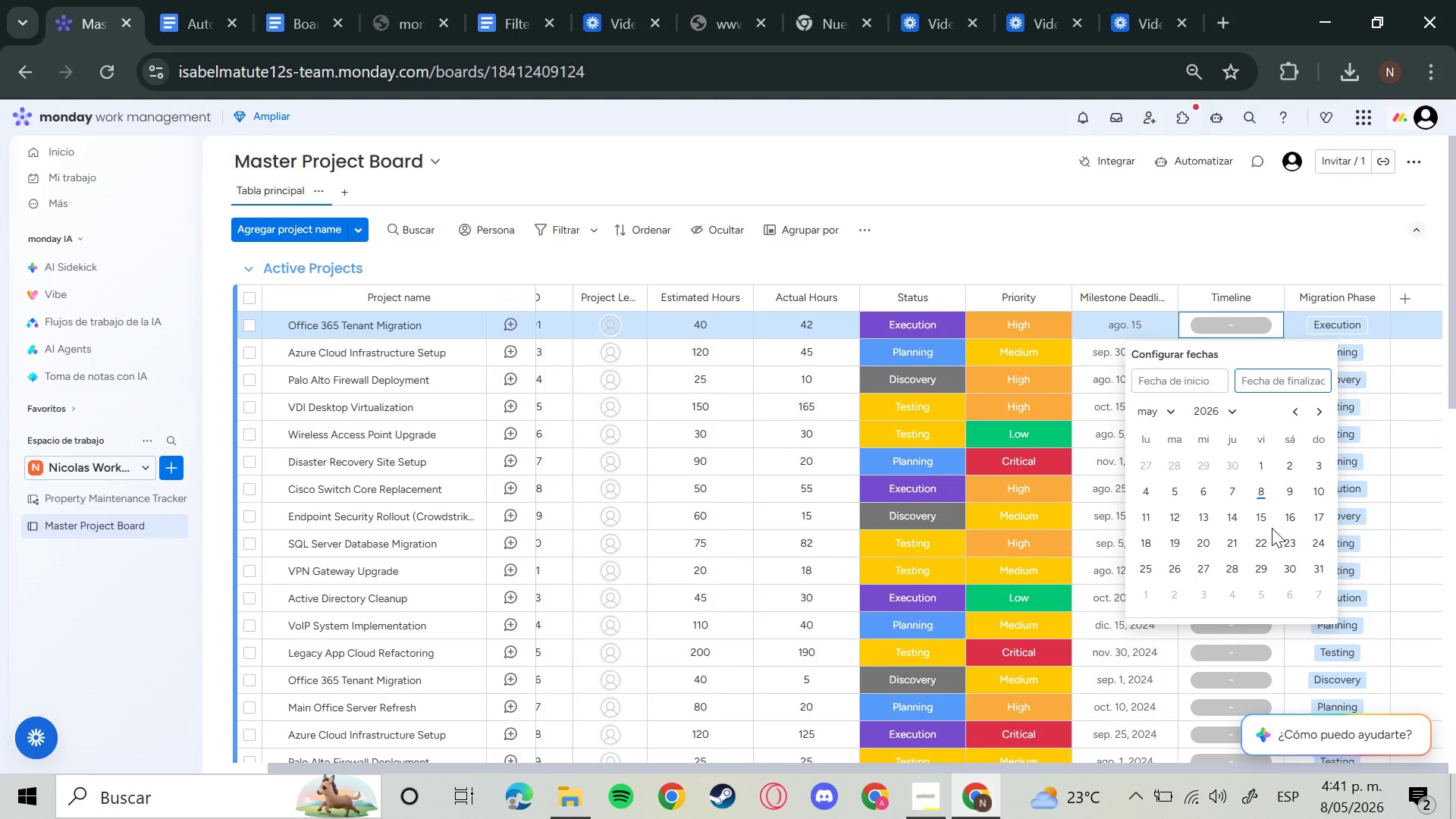 
left_click([1266, 523])
 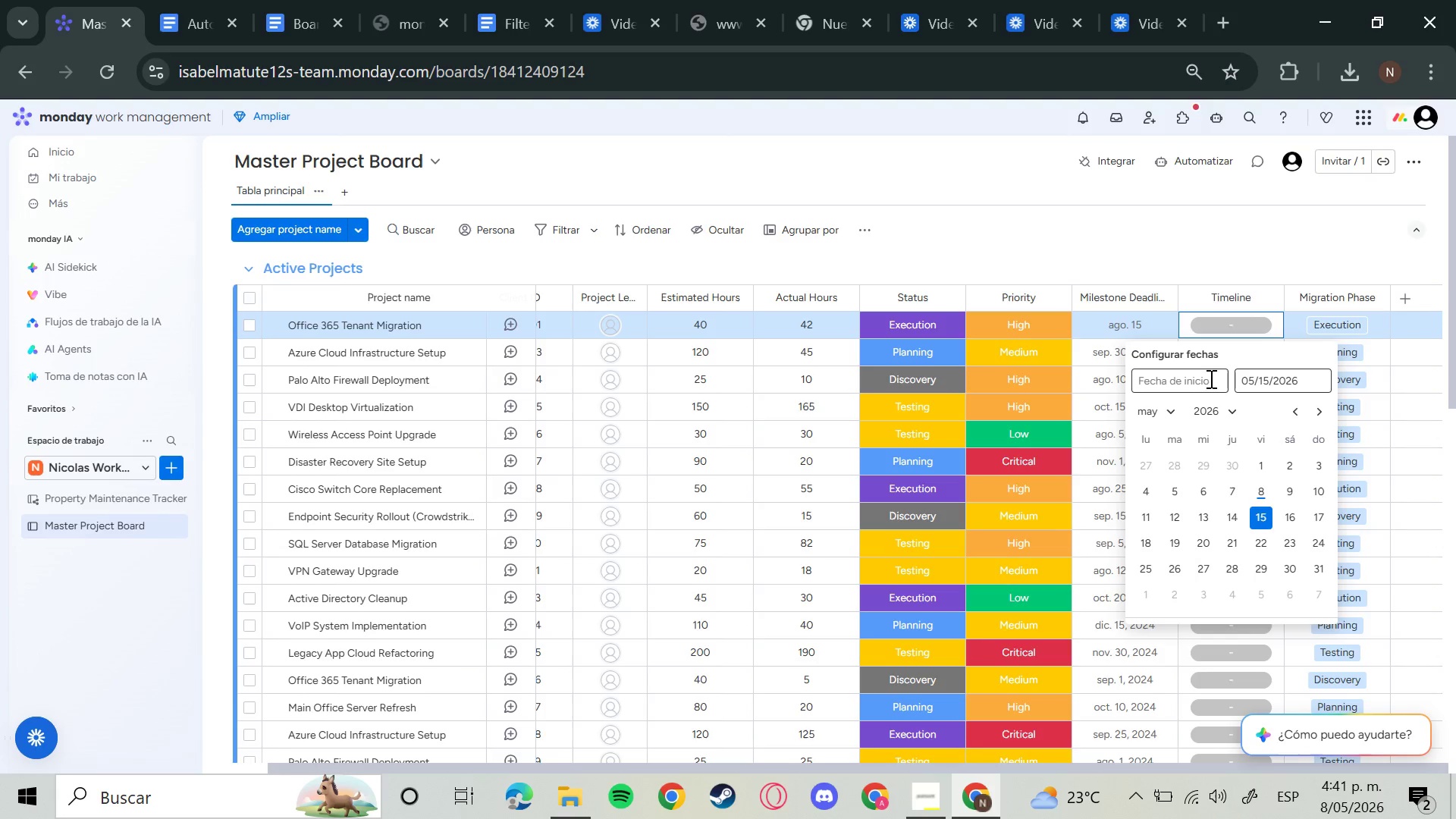 
left_click([1210, 388])
 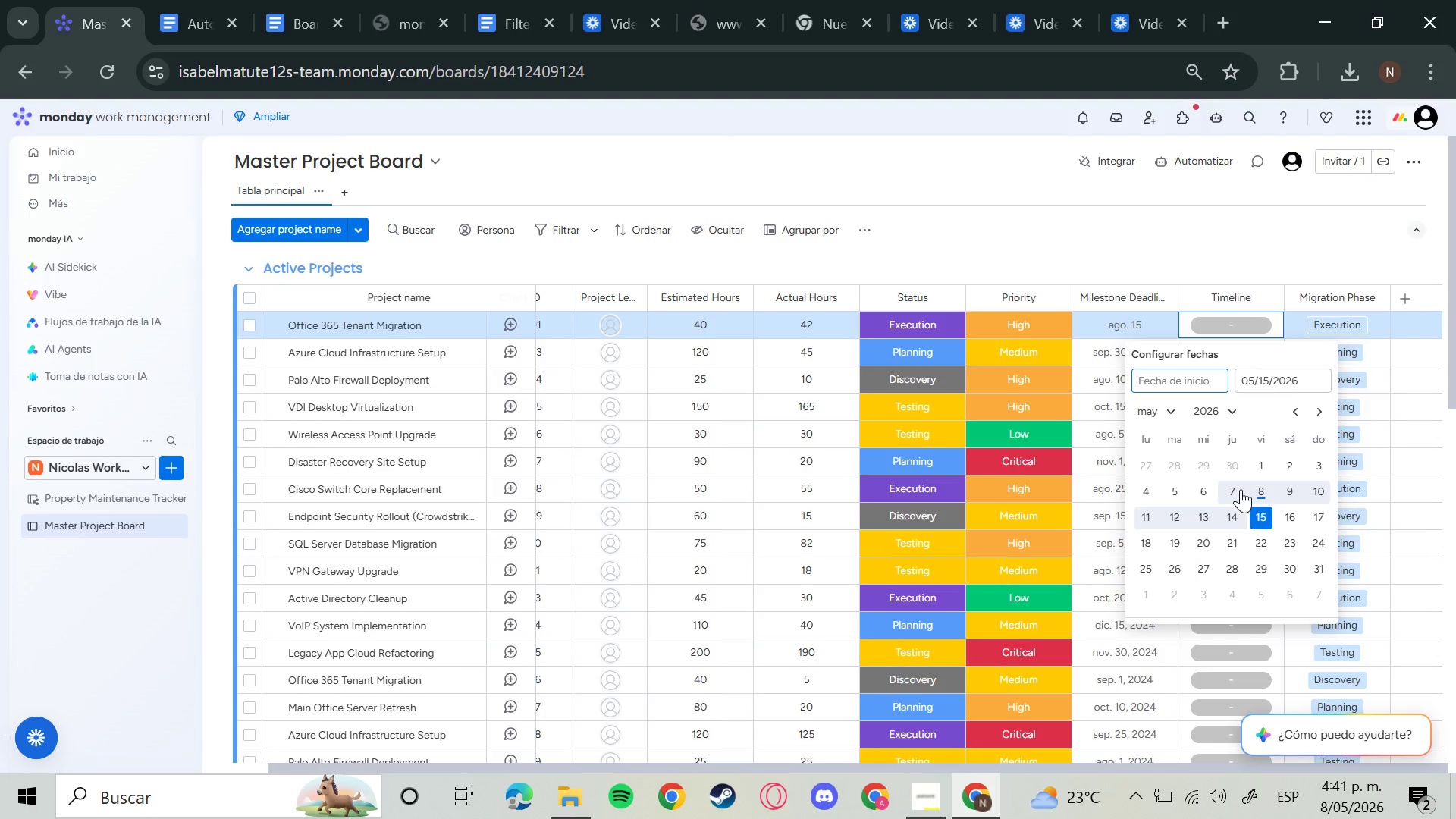 
wait(5.36)
 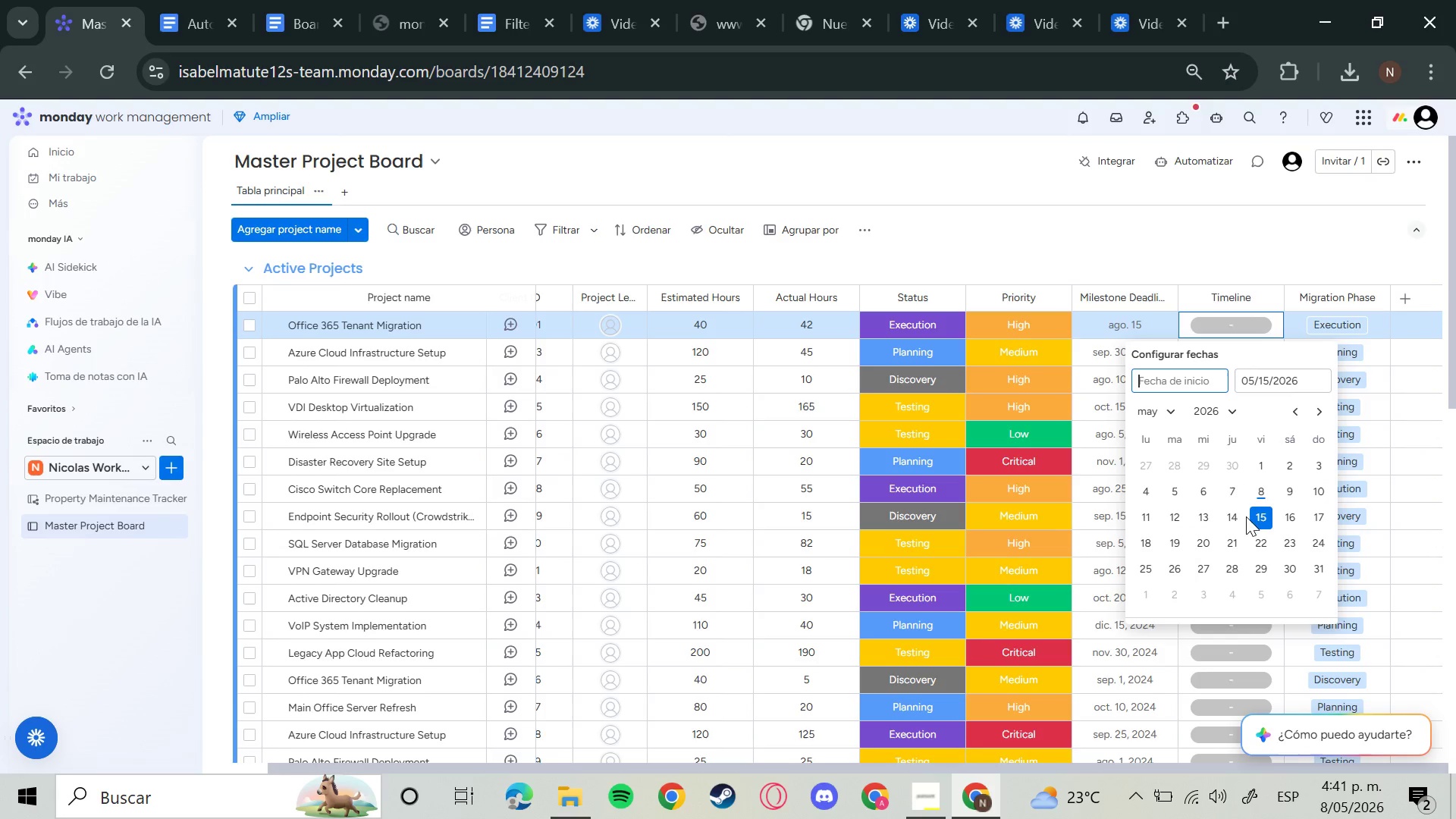 
left_click([1248, 489])
 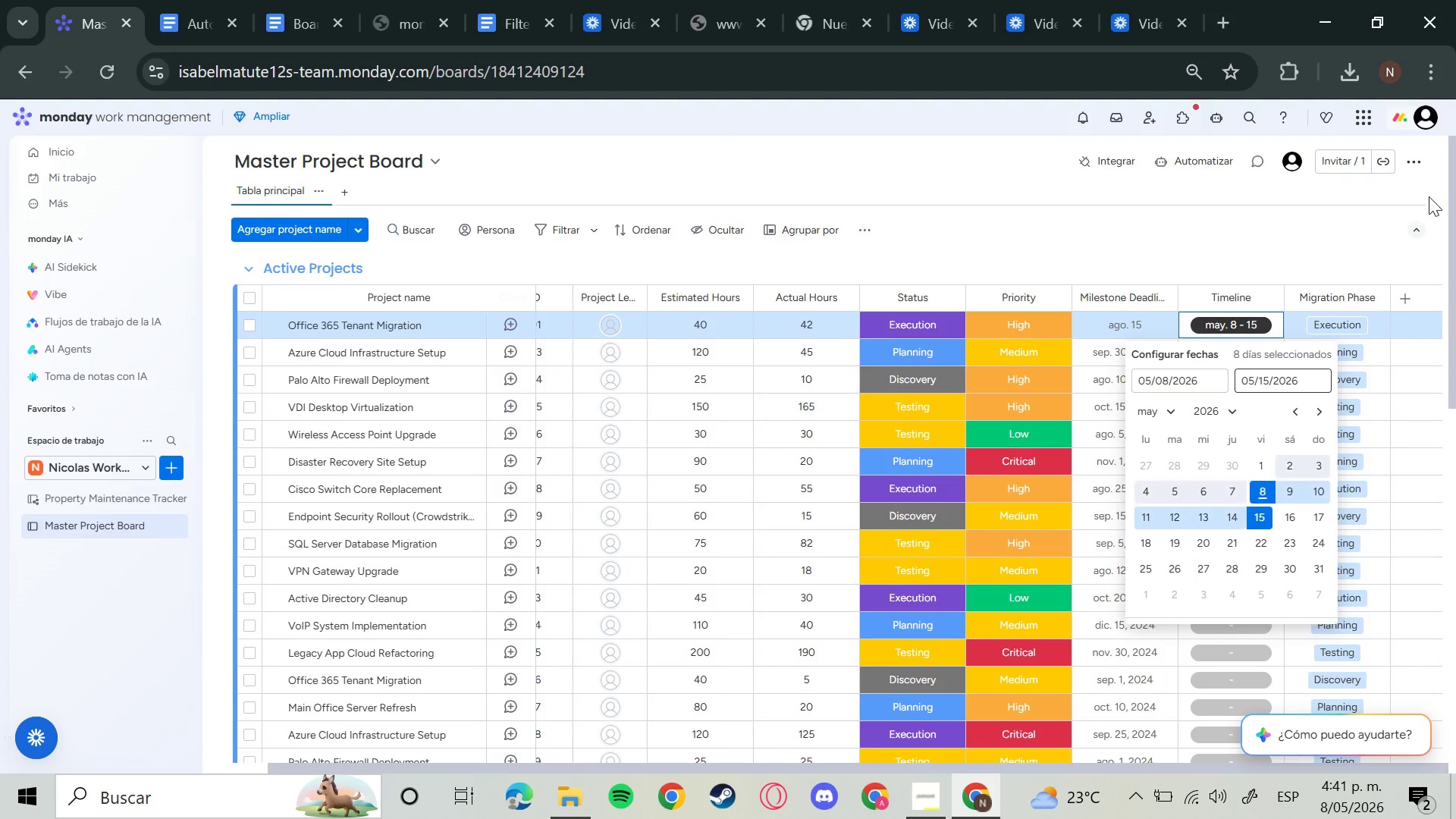 
left_click([1385, 193])
 